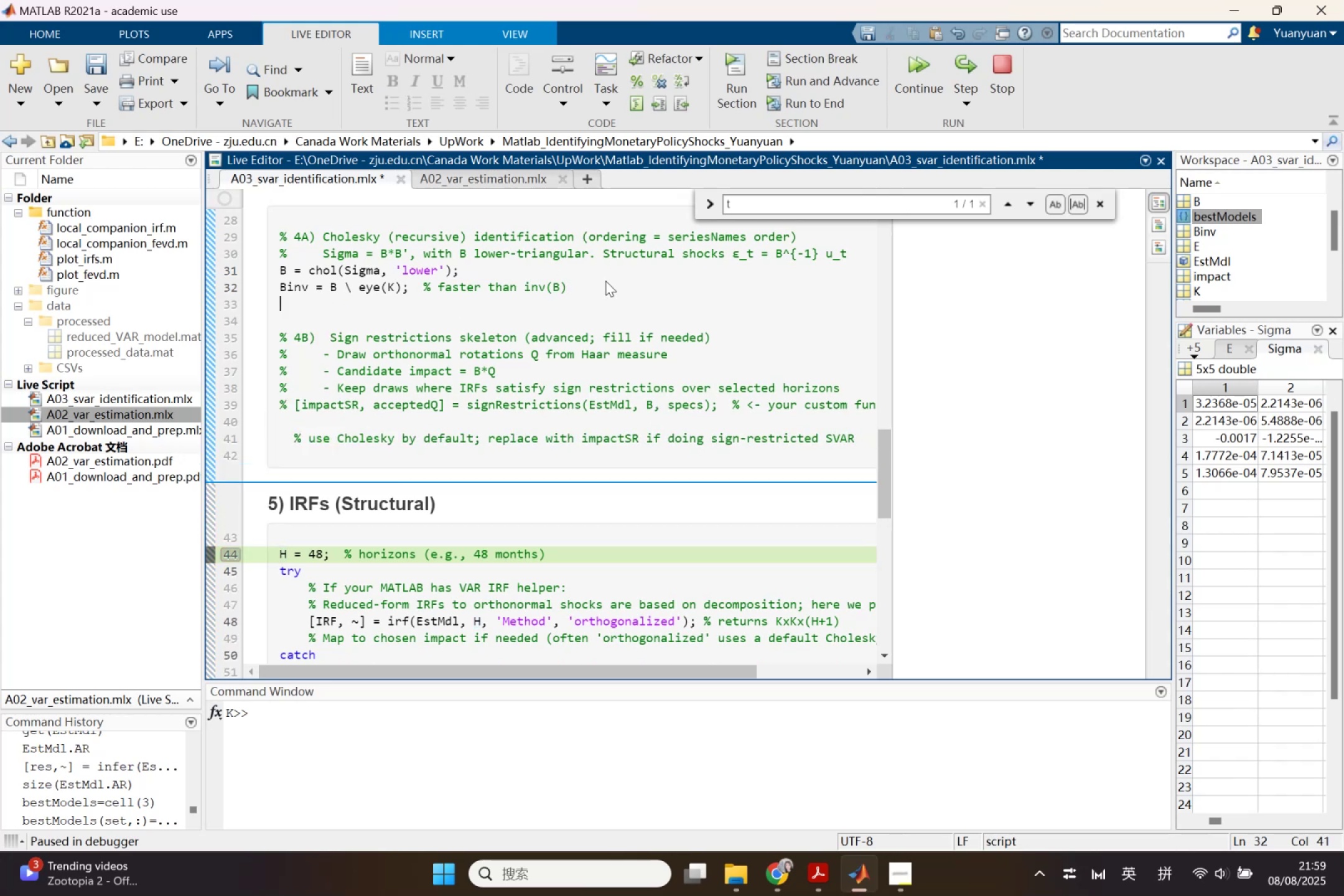 
key(Control+V)
 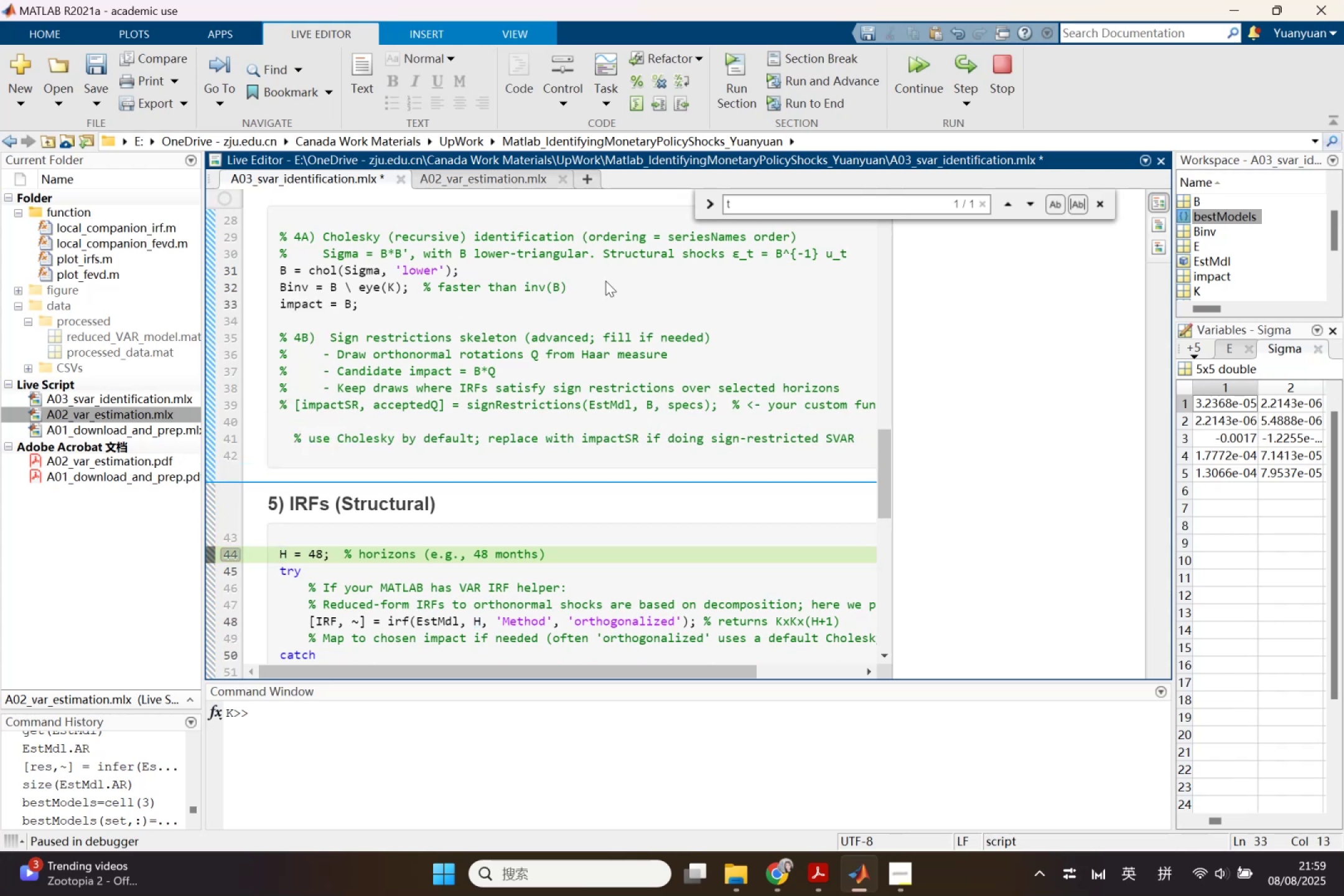 
key(Enter)
 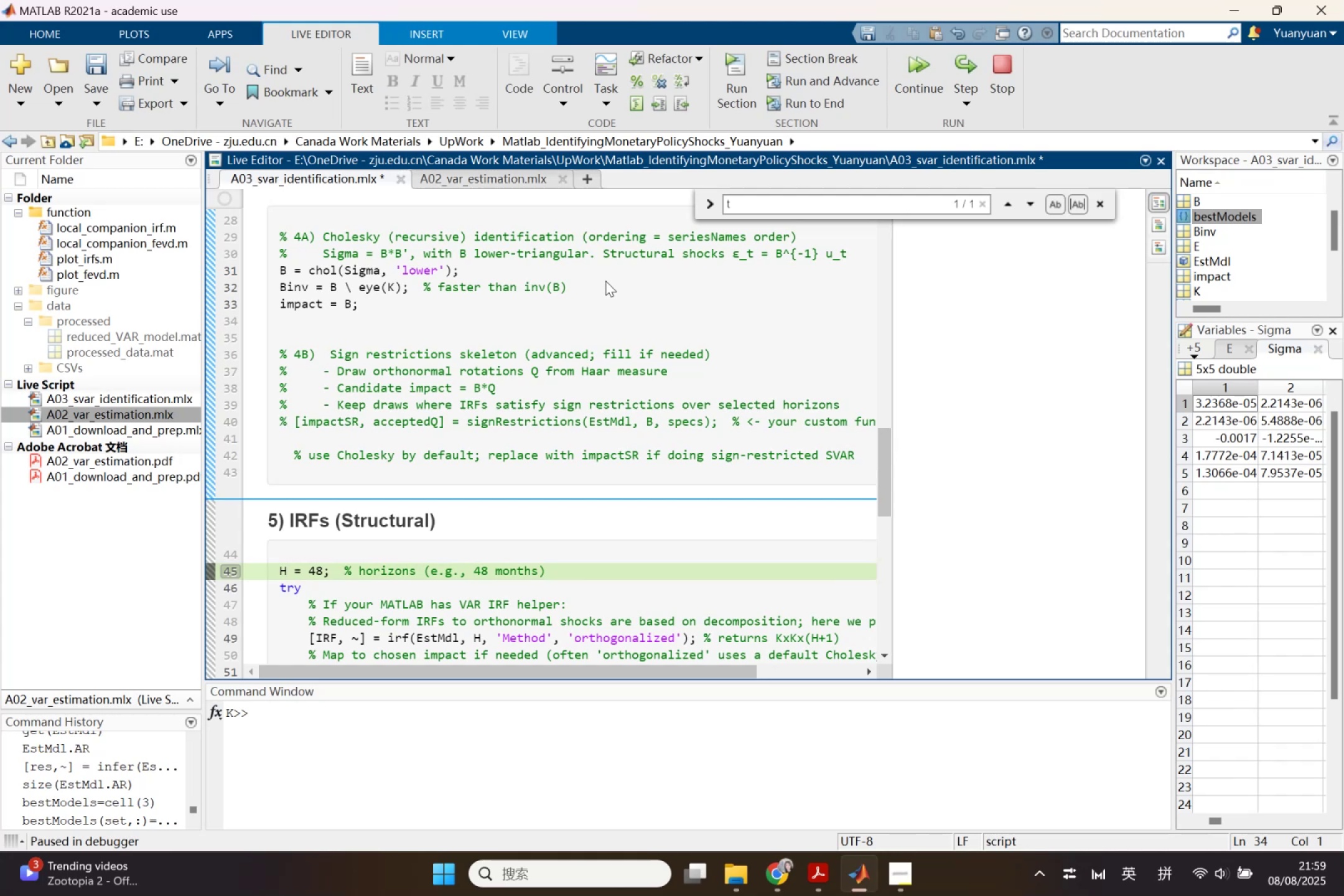 
left_click_drag(start_coordinate=[792, 70], to_coordinate=[796, 66])
 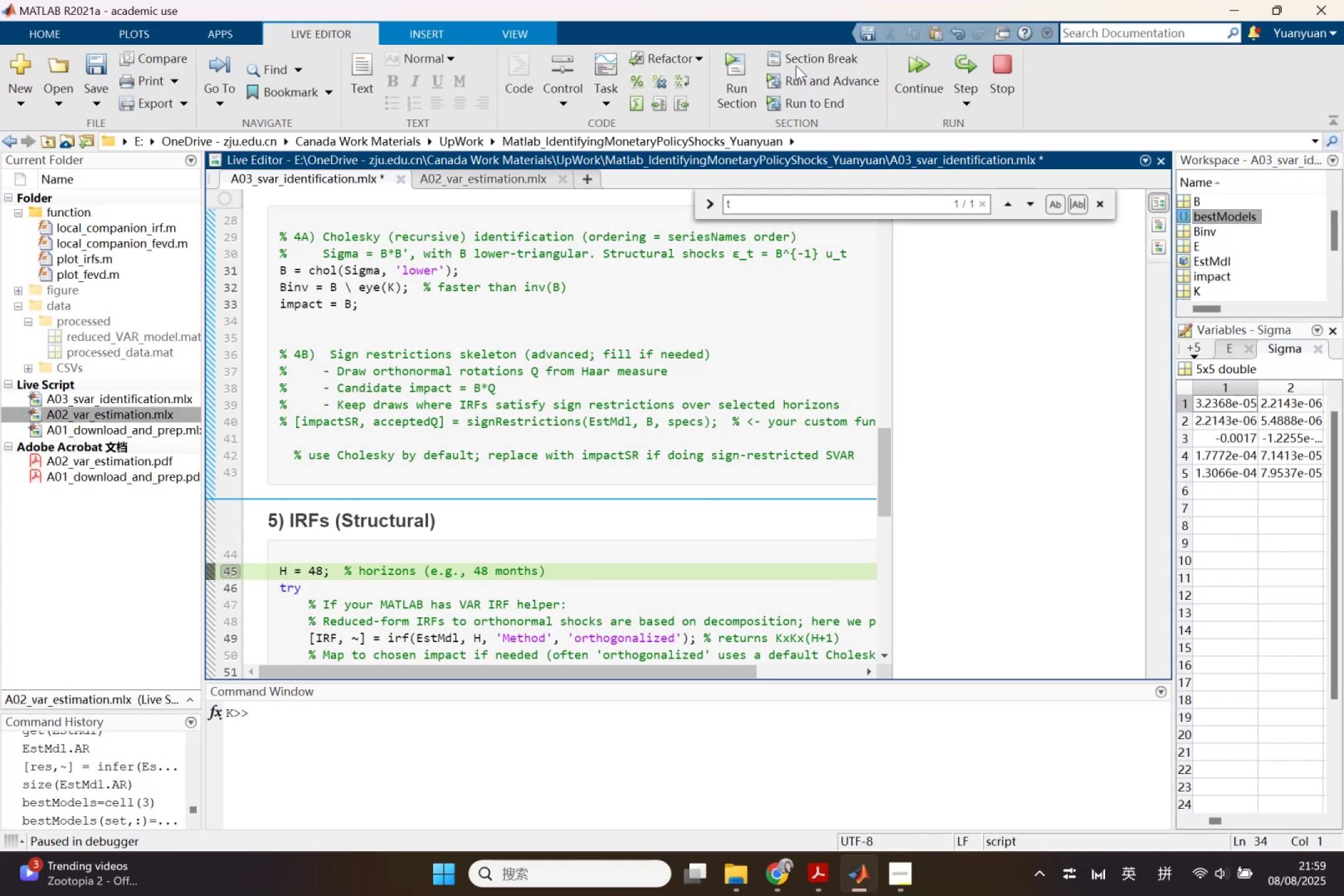 
left_click([798, 57])
 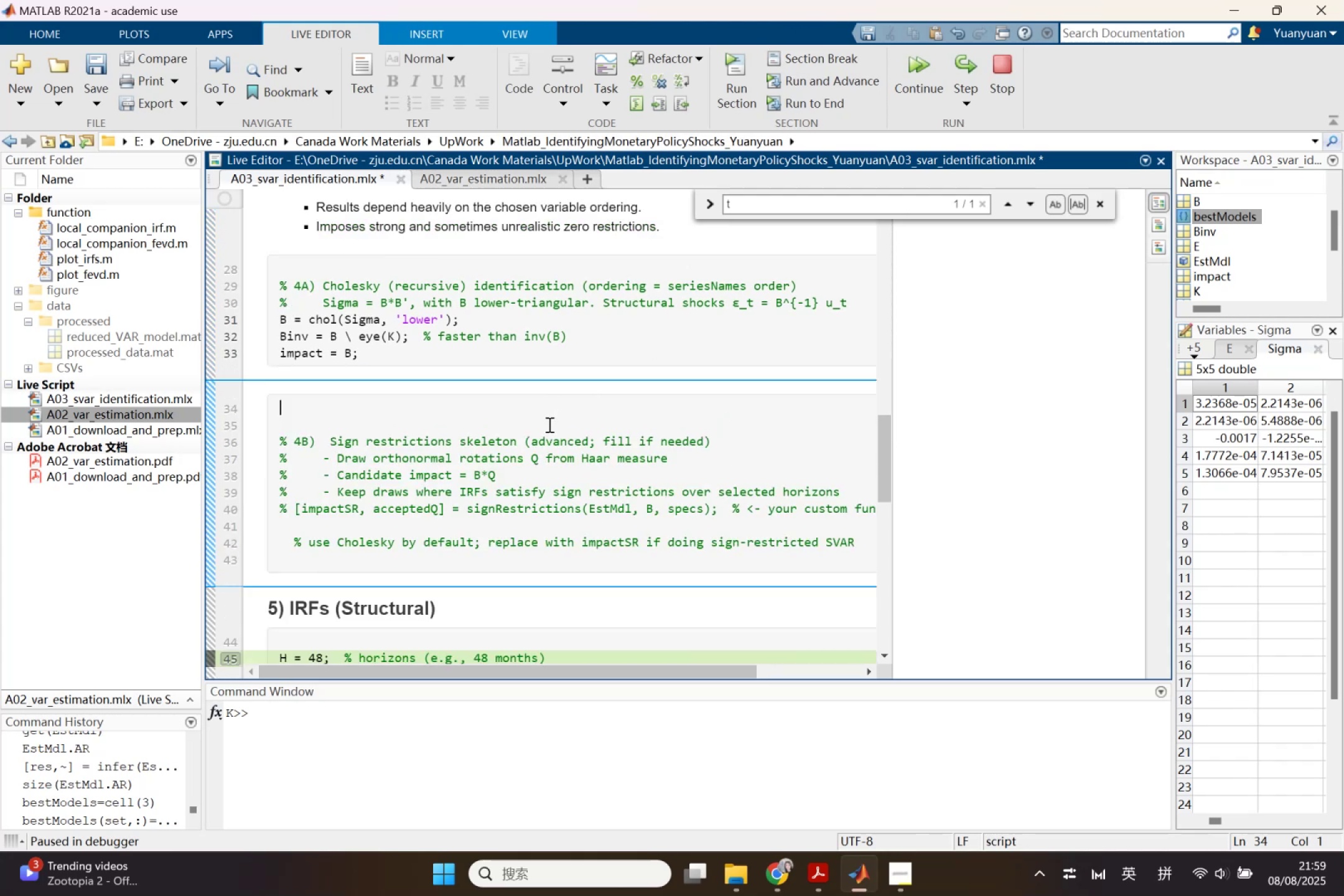 
scroll: coordinate [544, 424], scroll_direction: up, amount: 1.0
 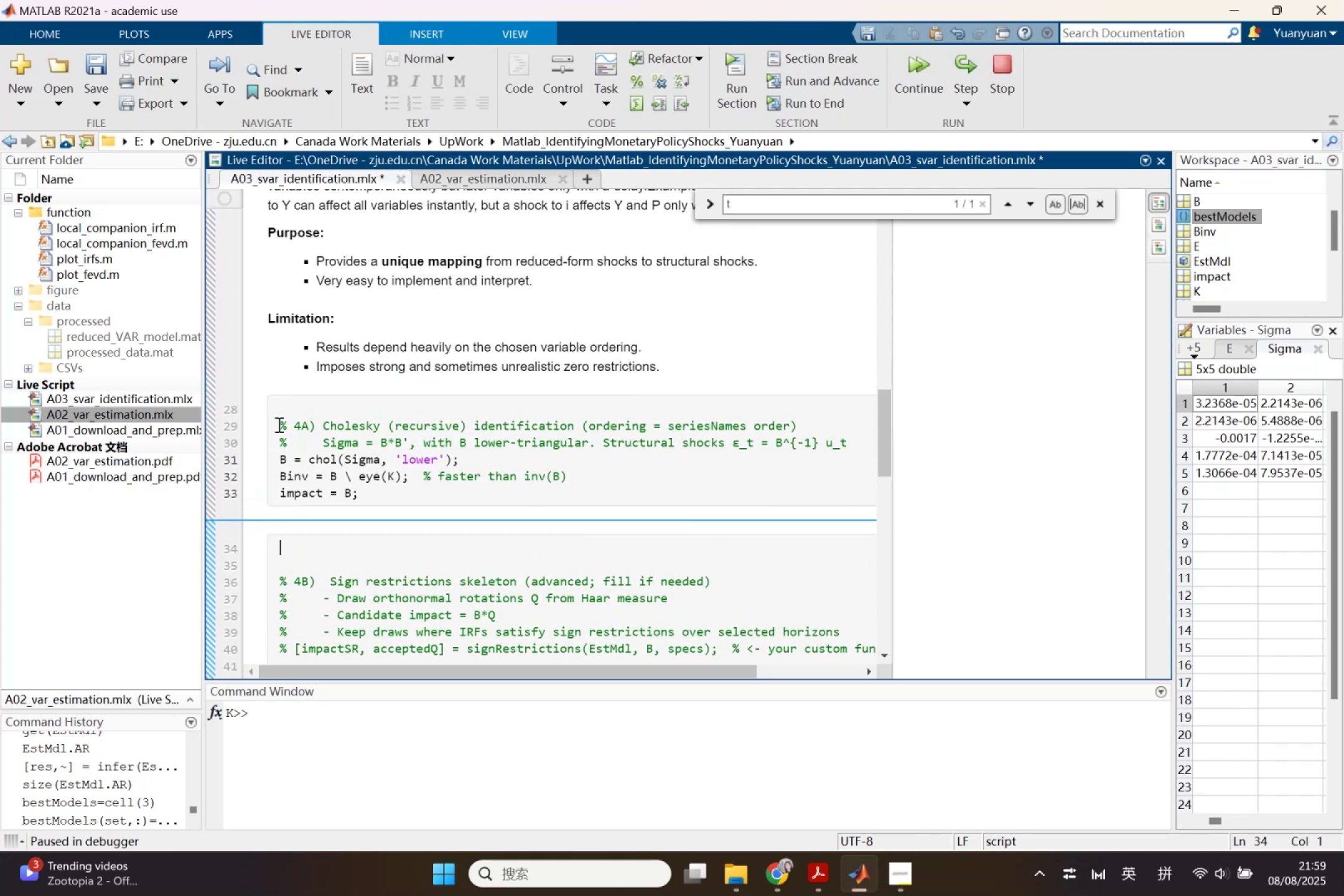 
left_click_drag(start_coordinate=[274, 425], to_coordinate=[880, 423])
 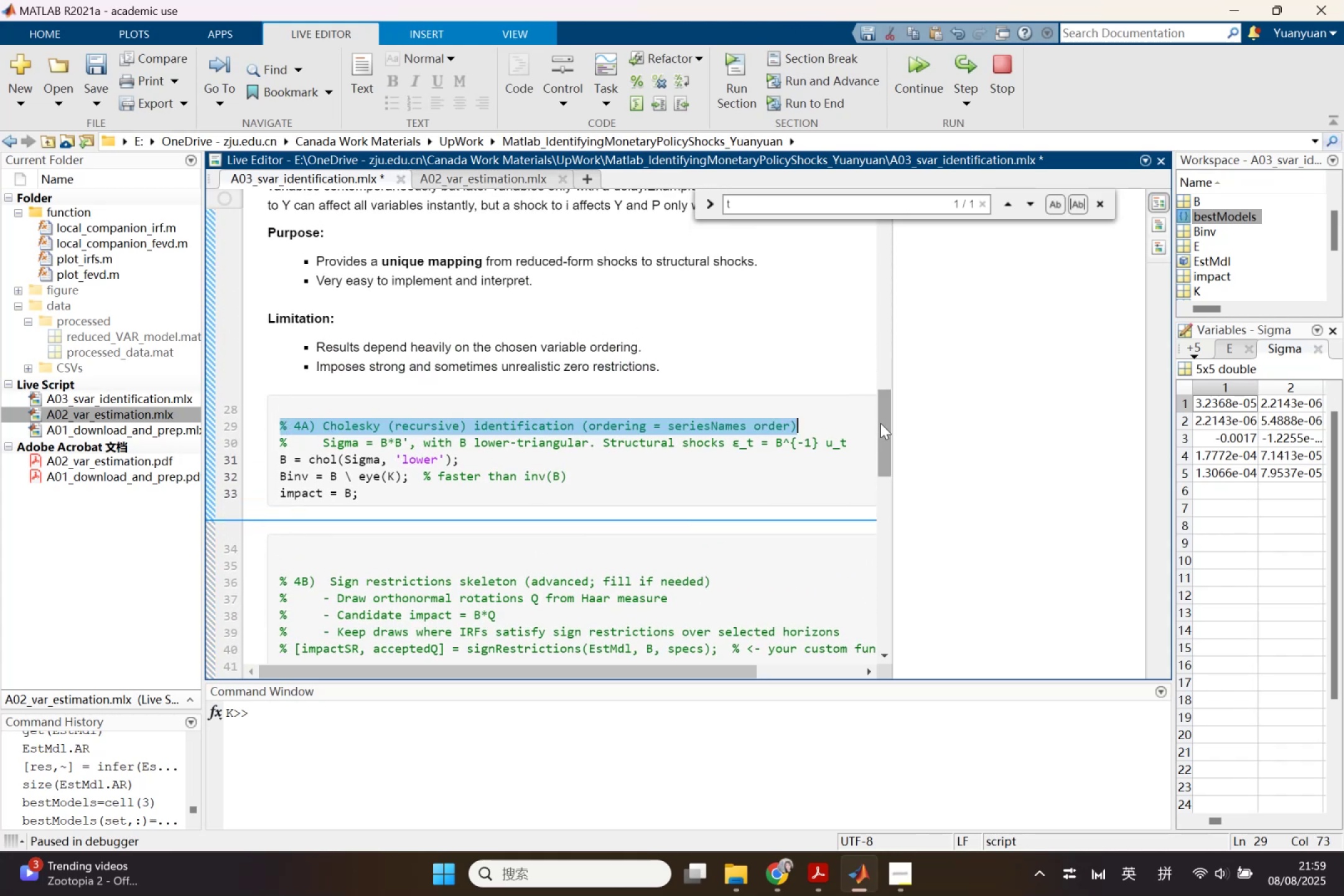 
key(Backspace)
 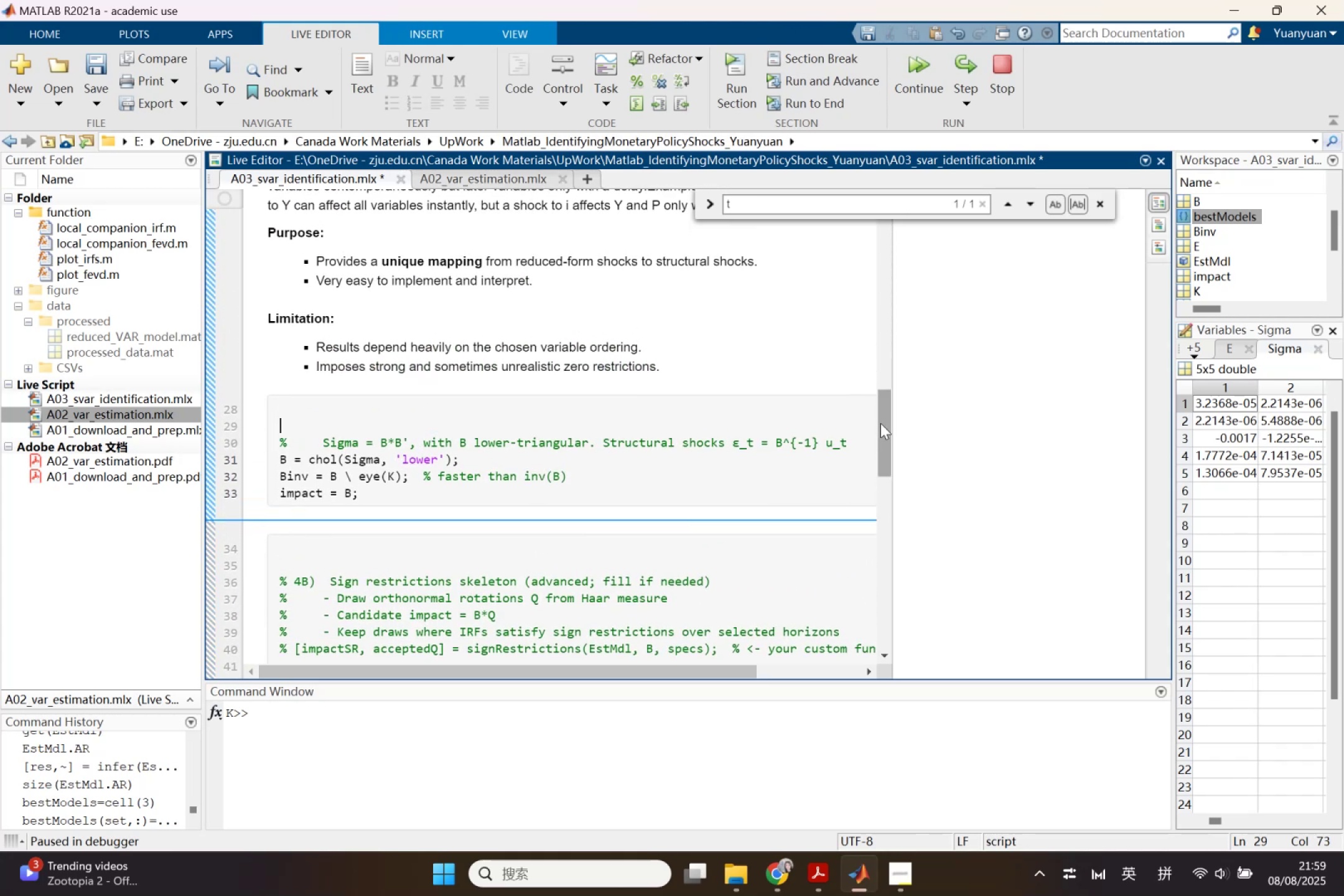 
key(Backspace)
 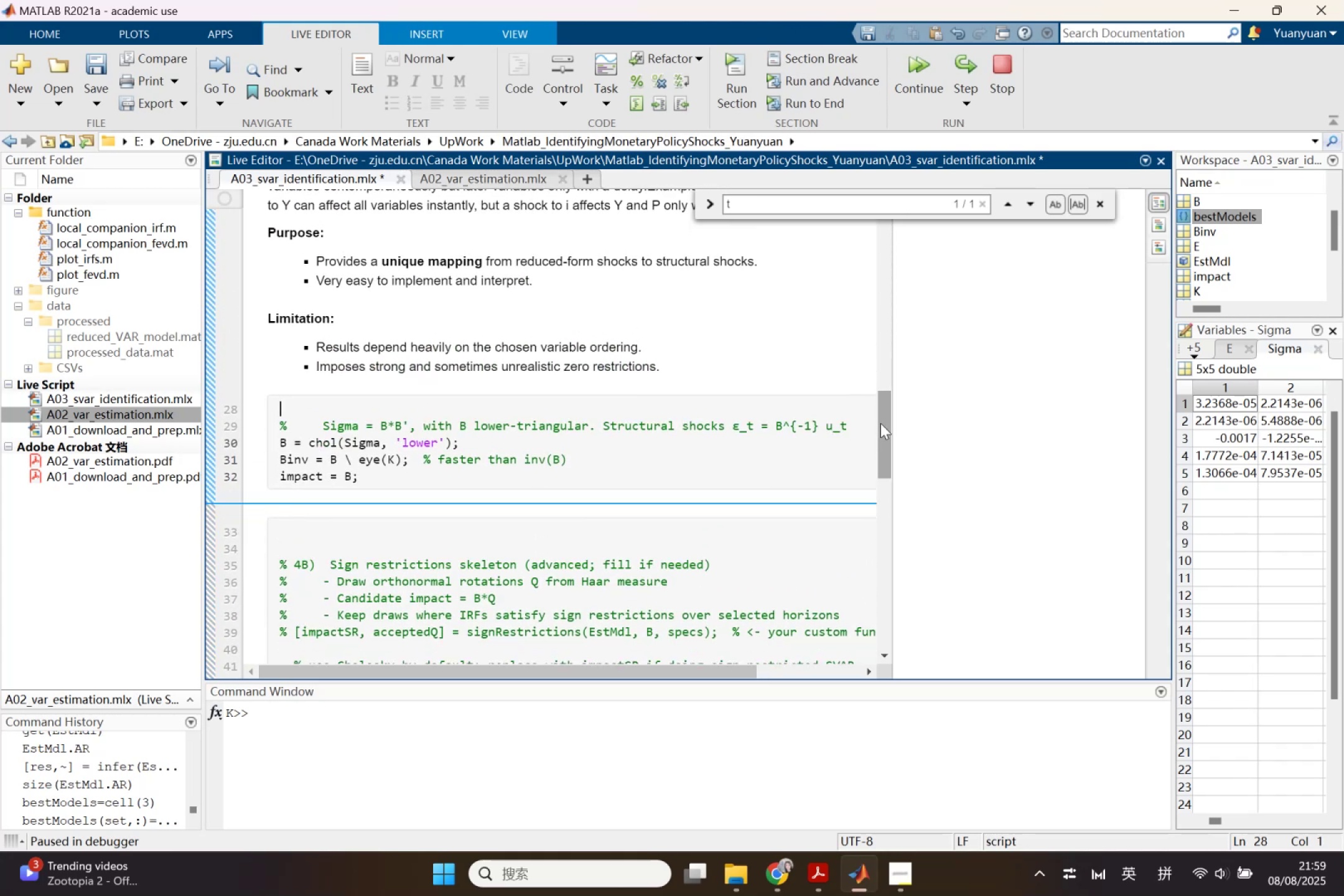 
key(Backspace)
 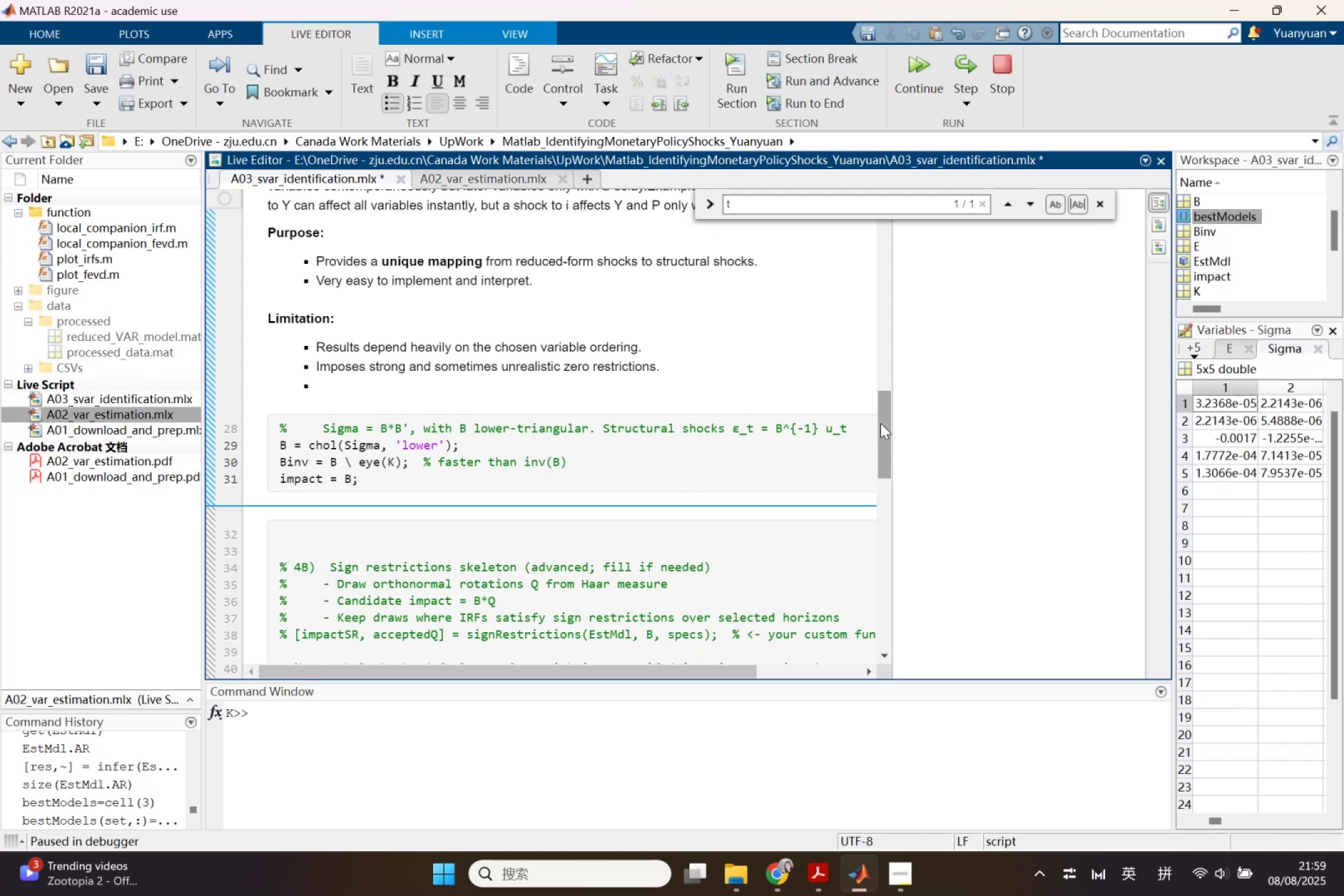 
key(ArrowDown)
 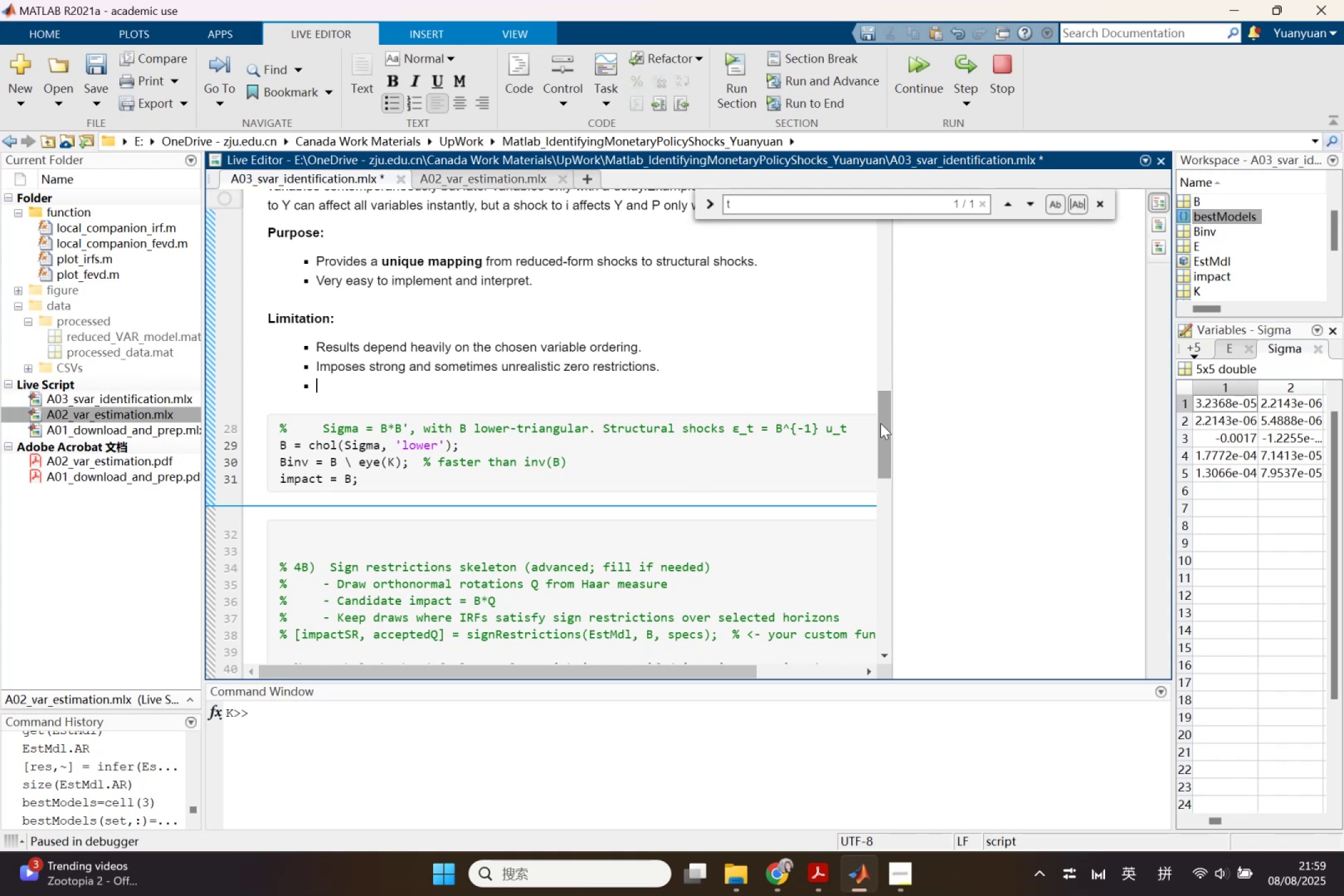 
key(Backspace)
 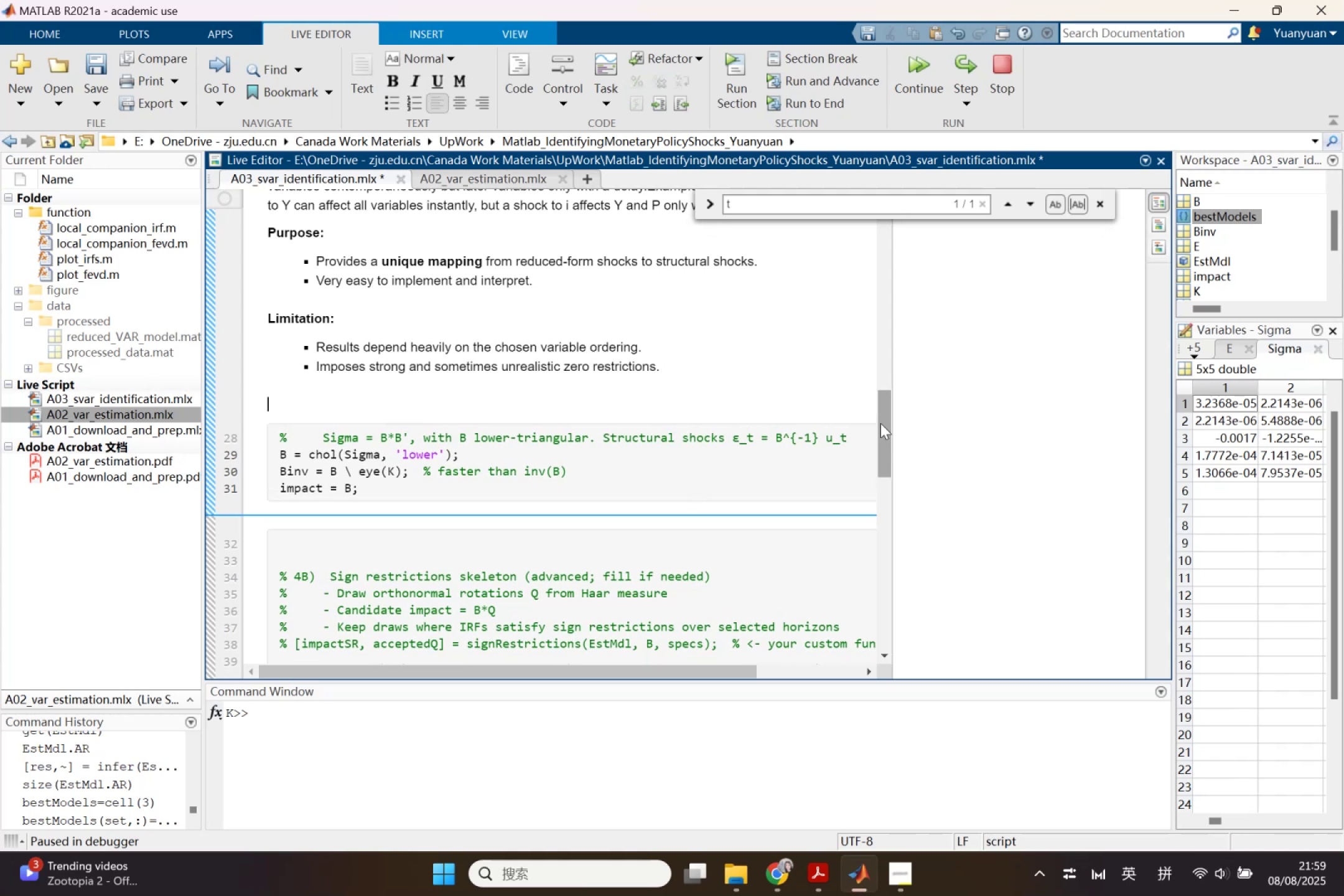 
key(Backspace)
 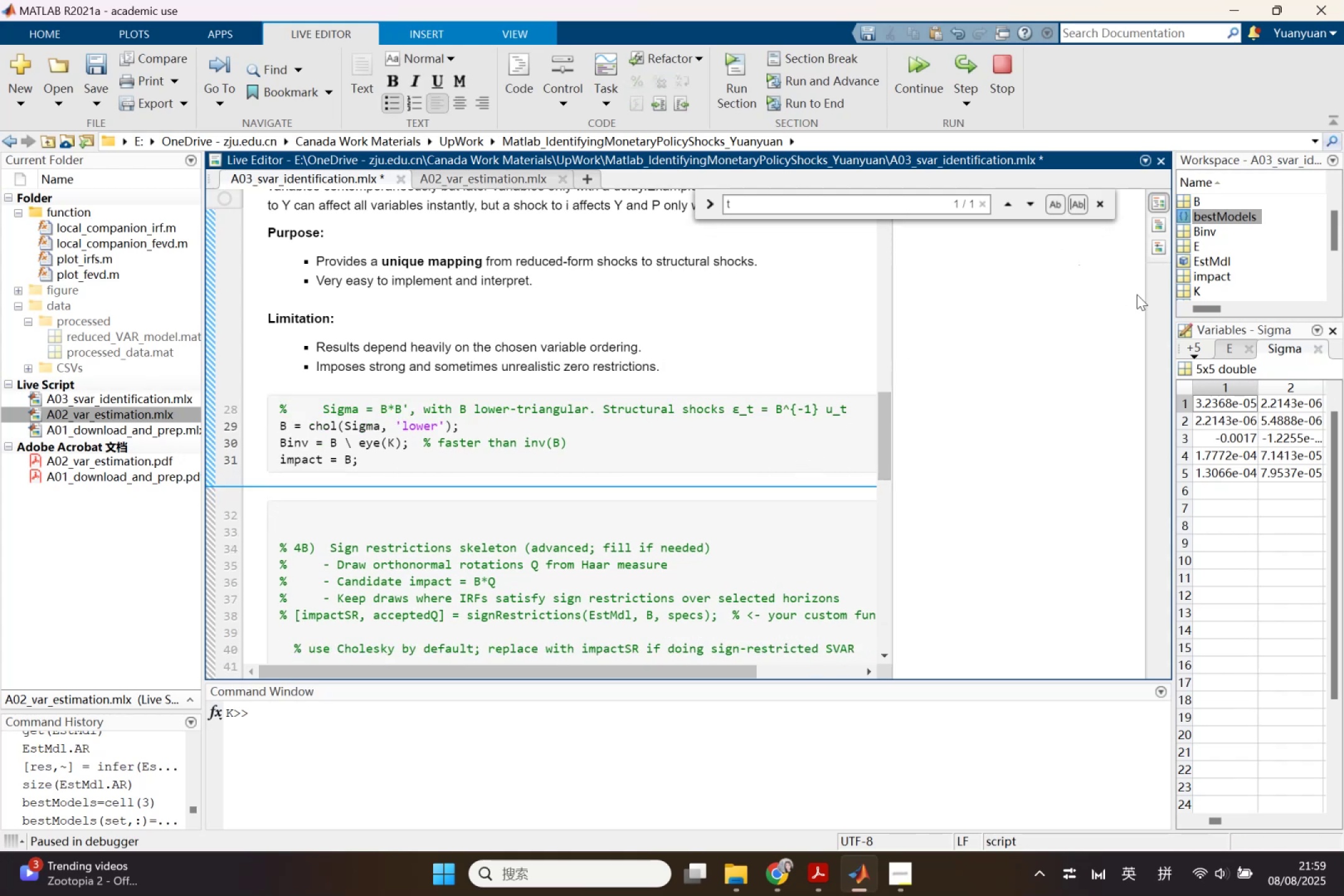 
wait(5.0)
 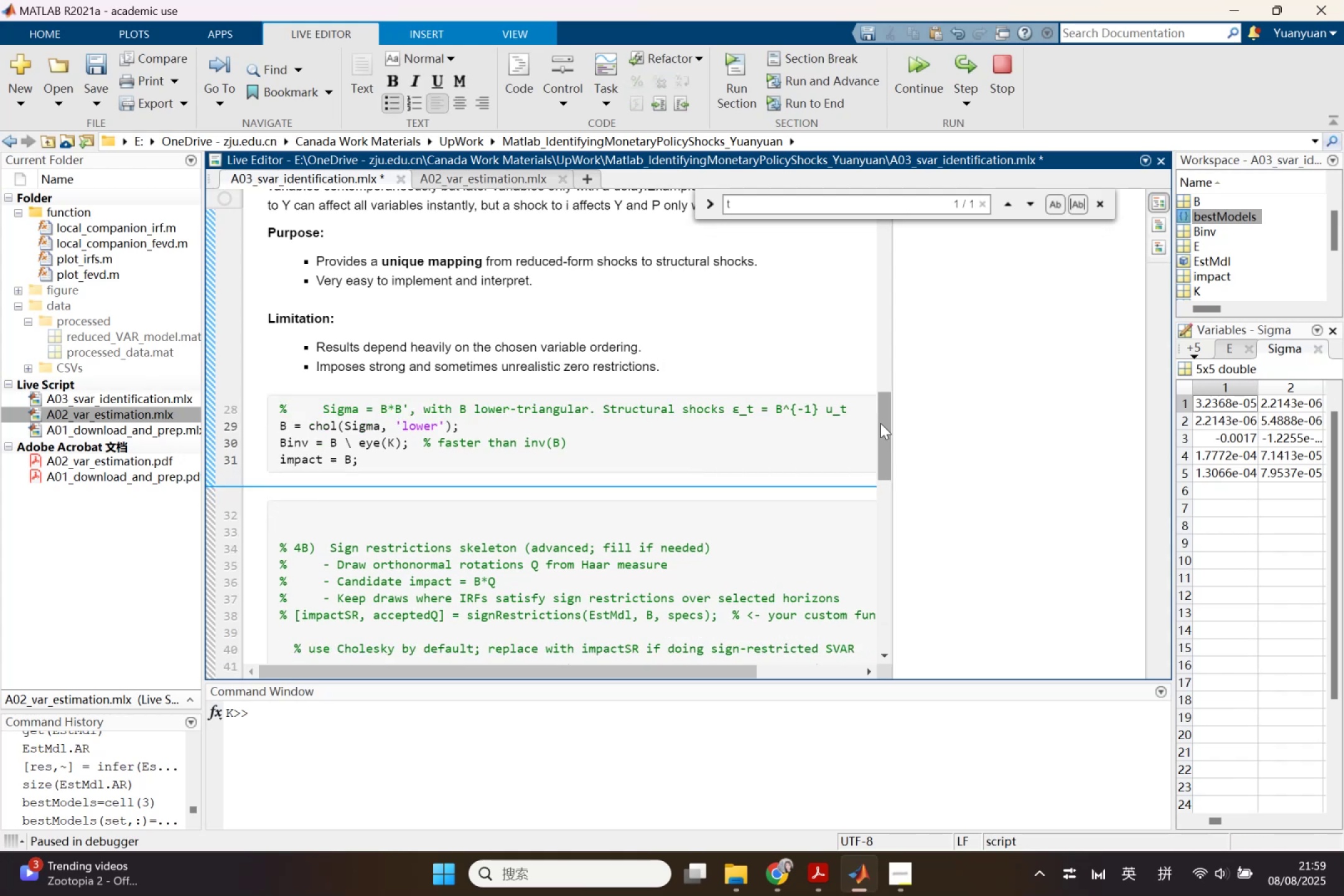 
left_click_drag(start_coordinate=[1173, 317], to_coordinate=[913, 342])
 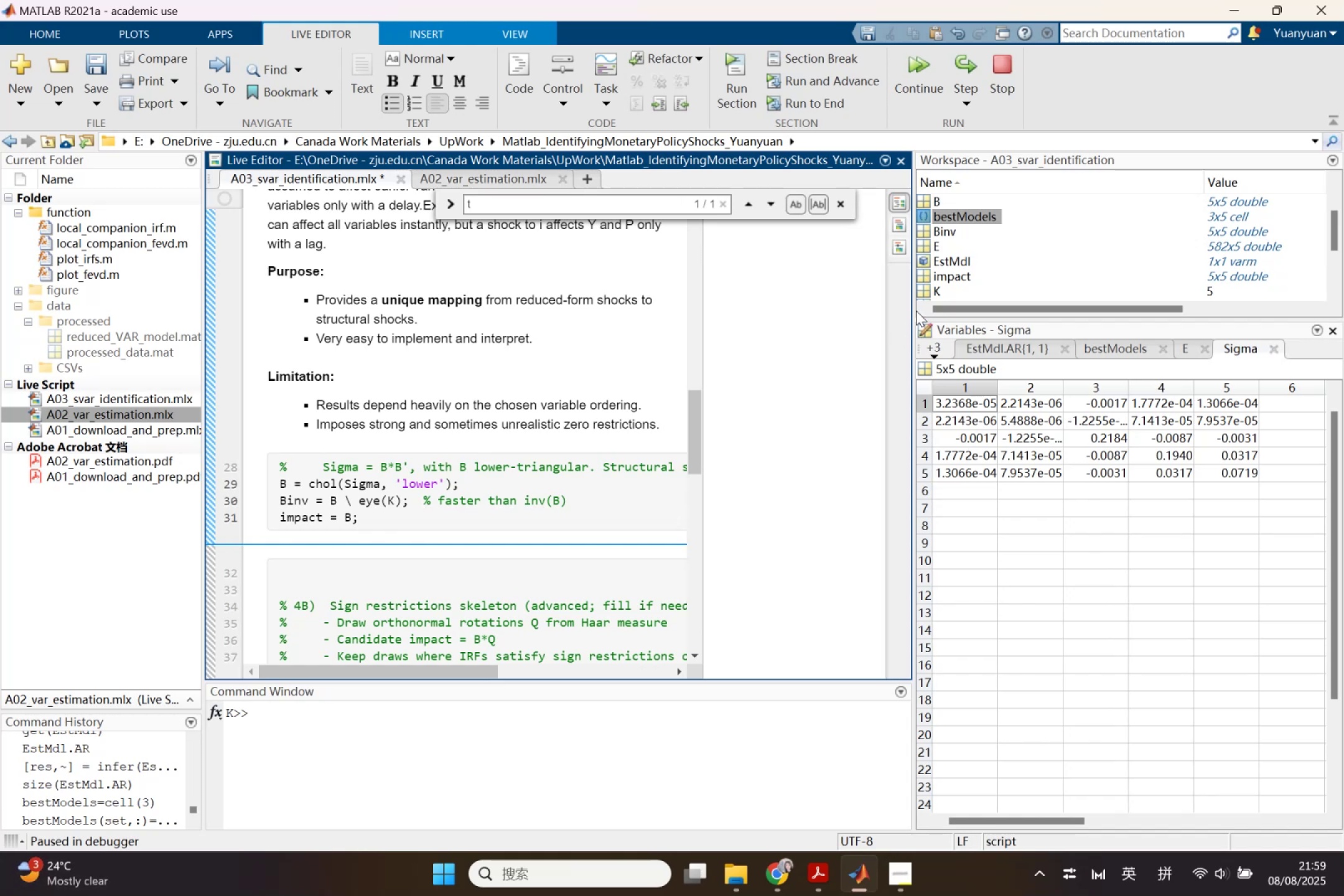 
wait(10.84)
 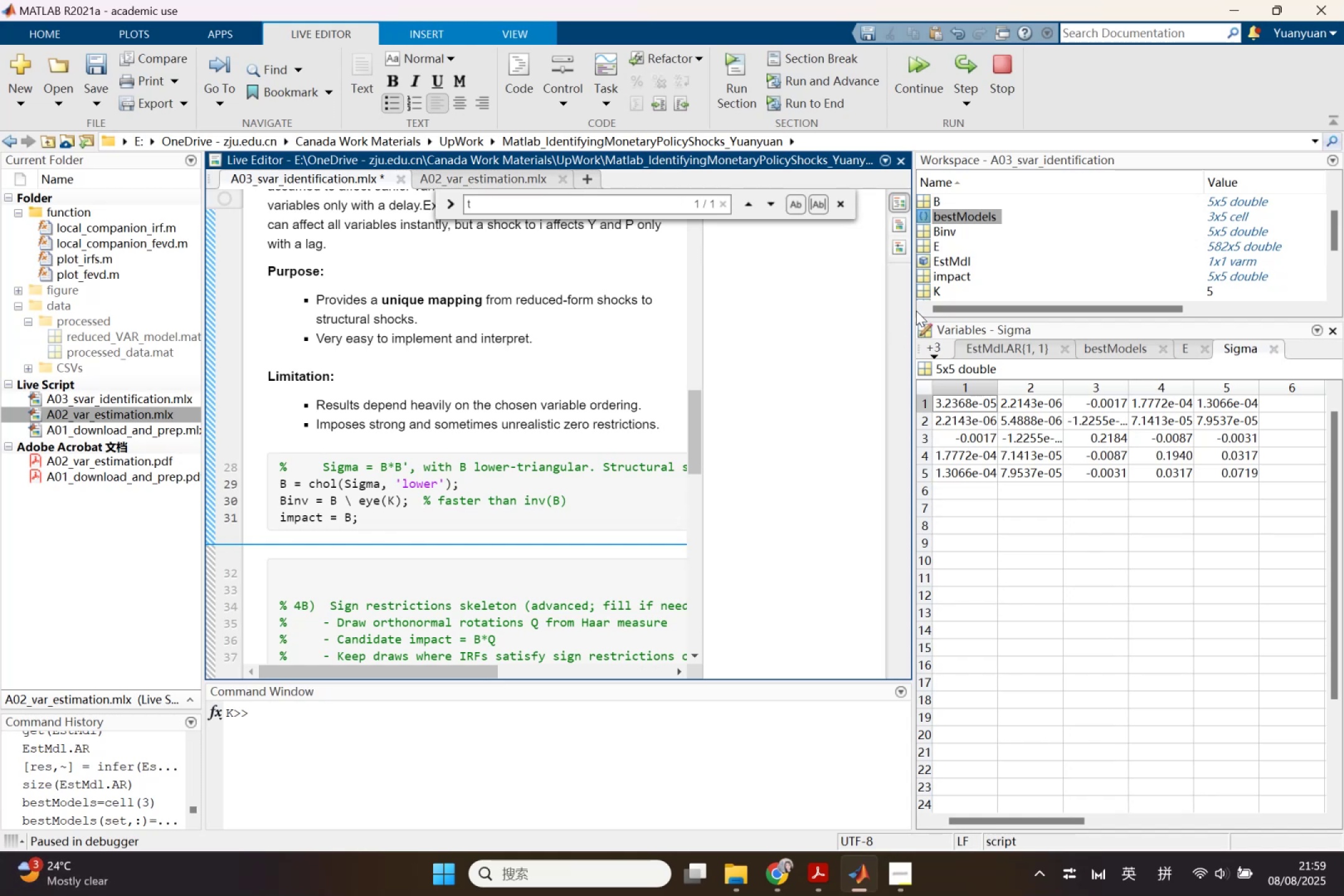 
double_click([927, 232])
 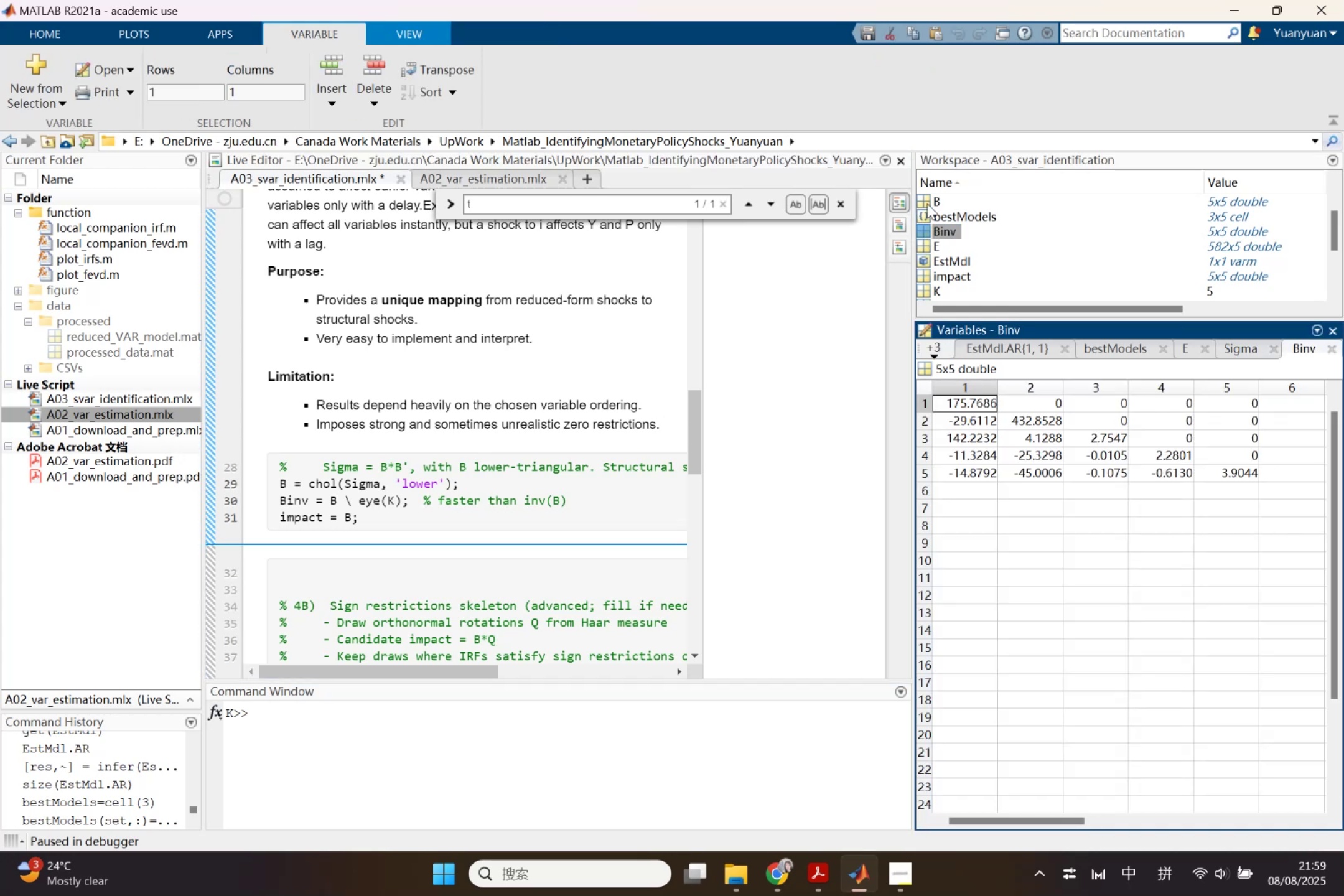 
double_click([927, 203])
 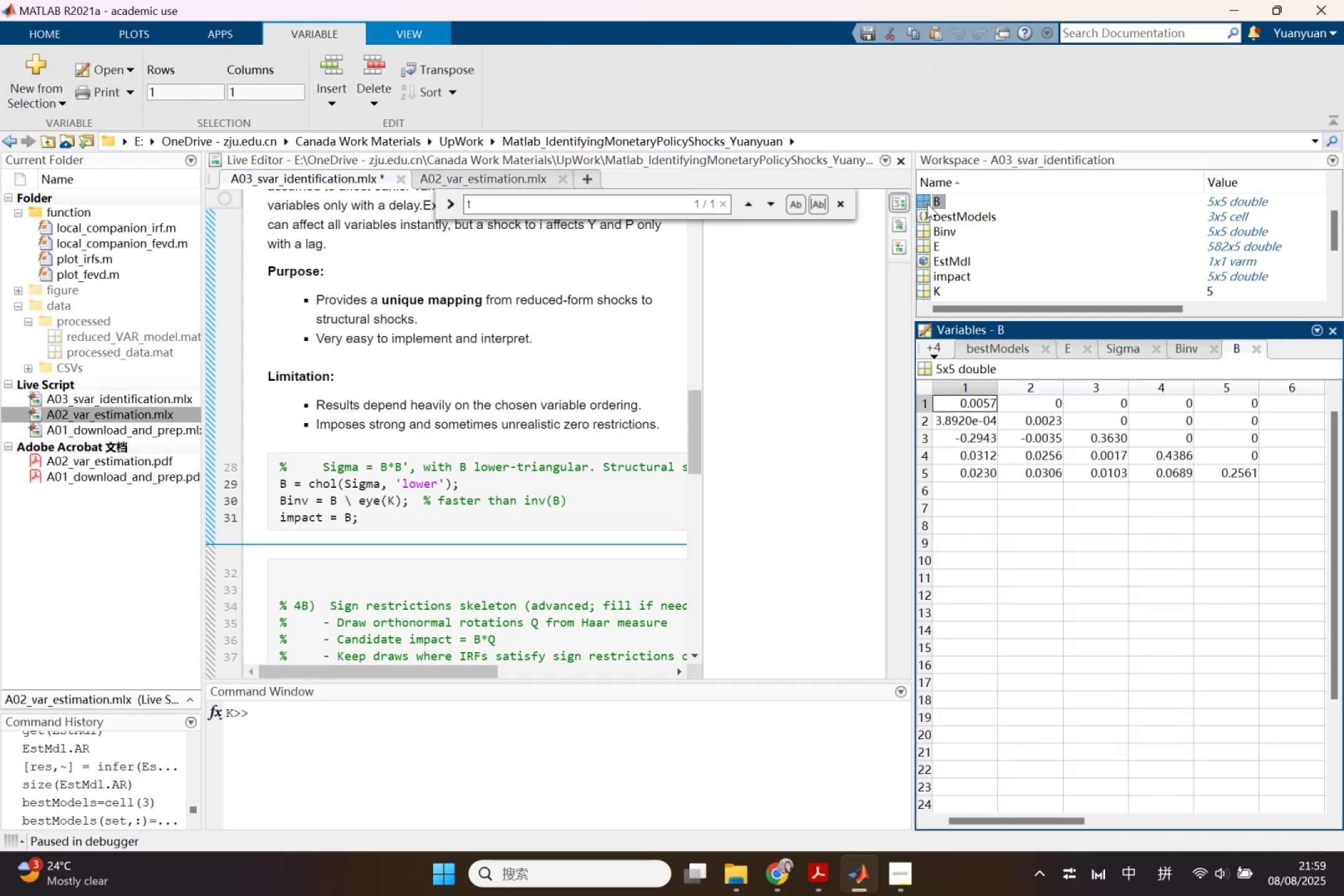 
double_click([929, 233])
 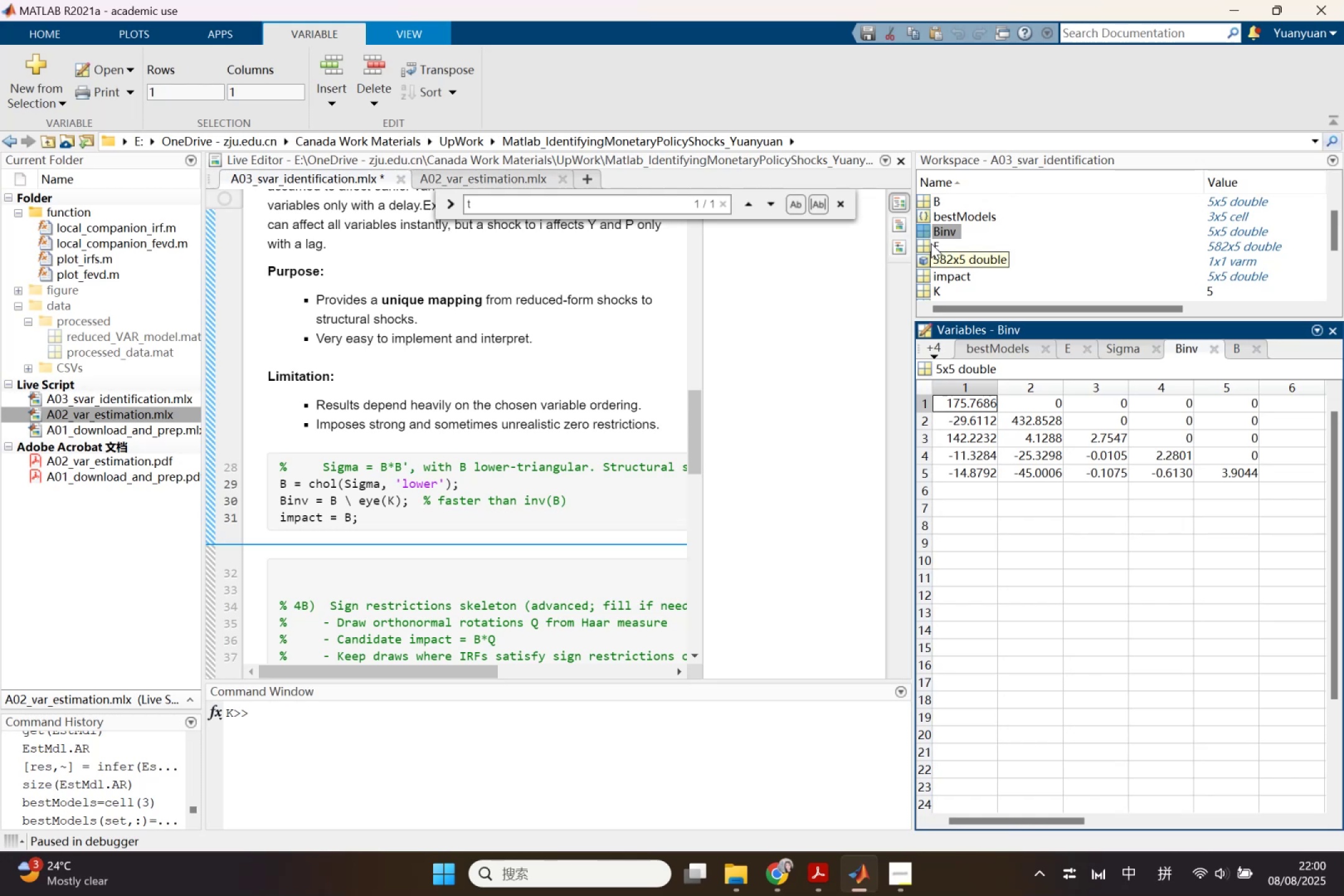 
wait(14.38)
 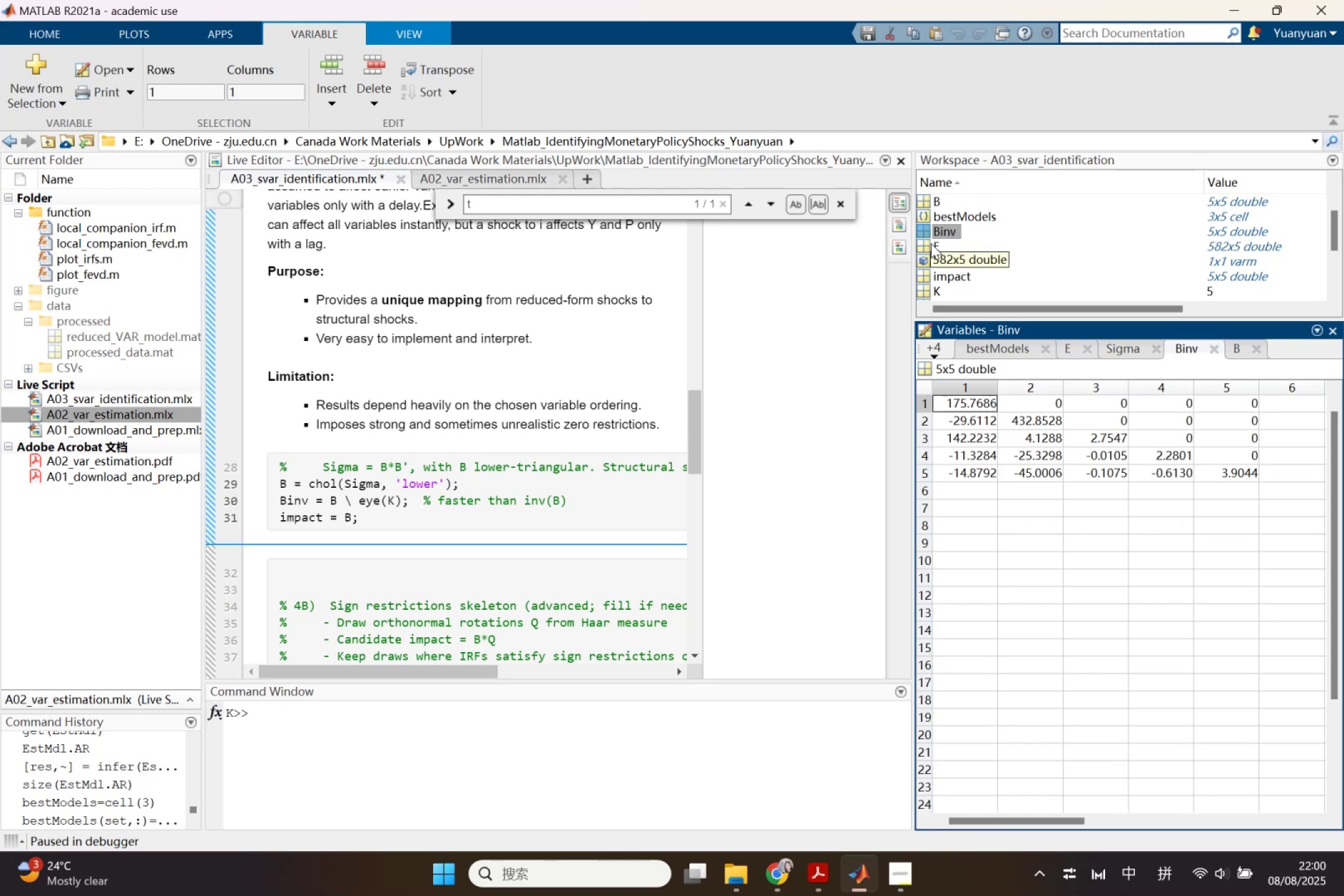 
scroll: coordinate [553, 467], scroll_direction: down, amount: 2.0
 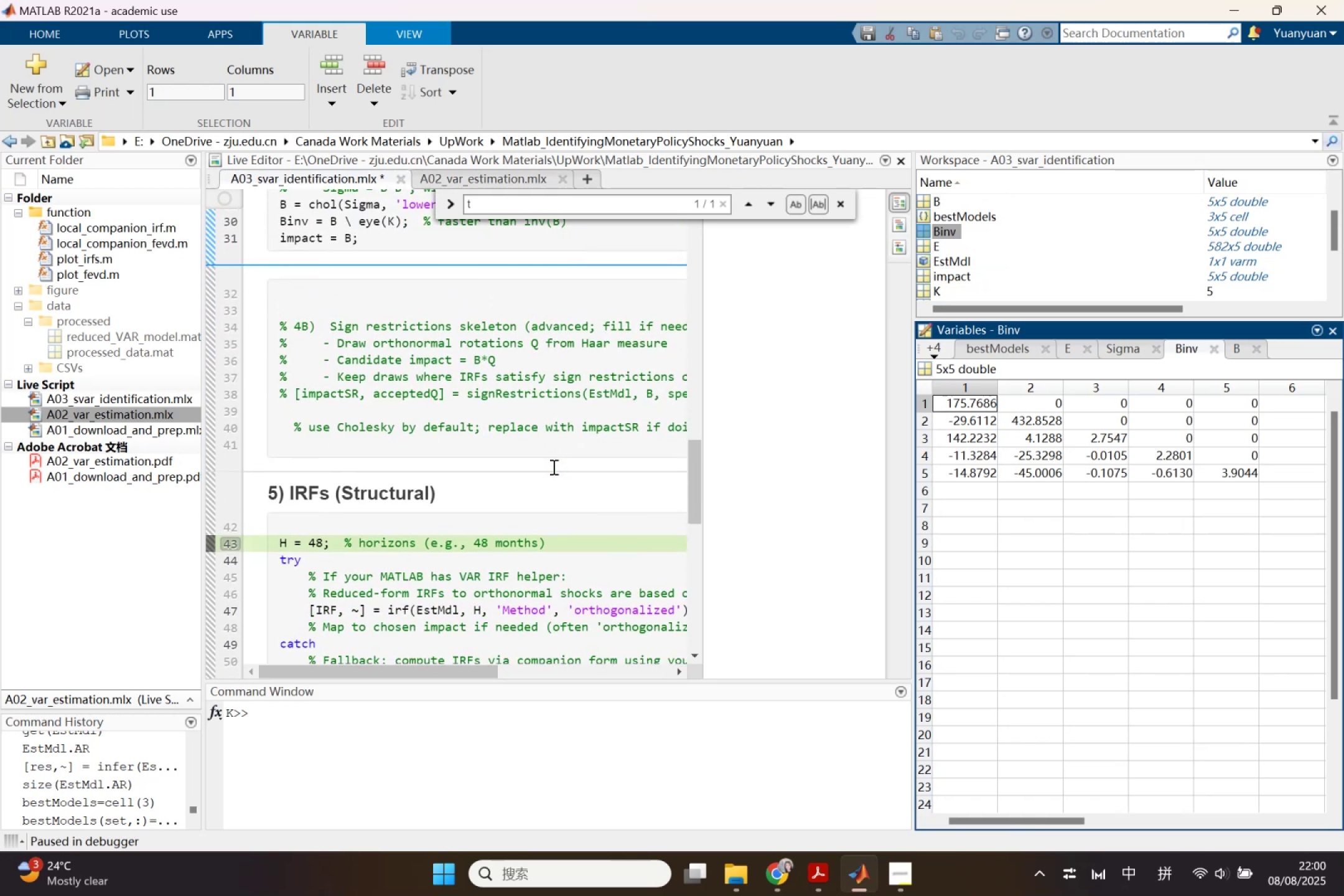 
wait(5.75)
 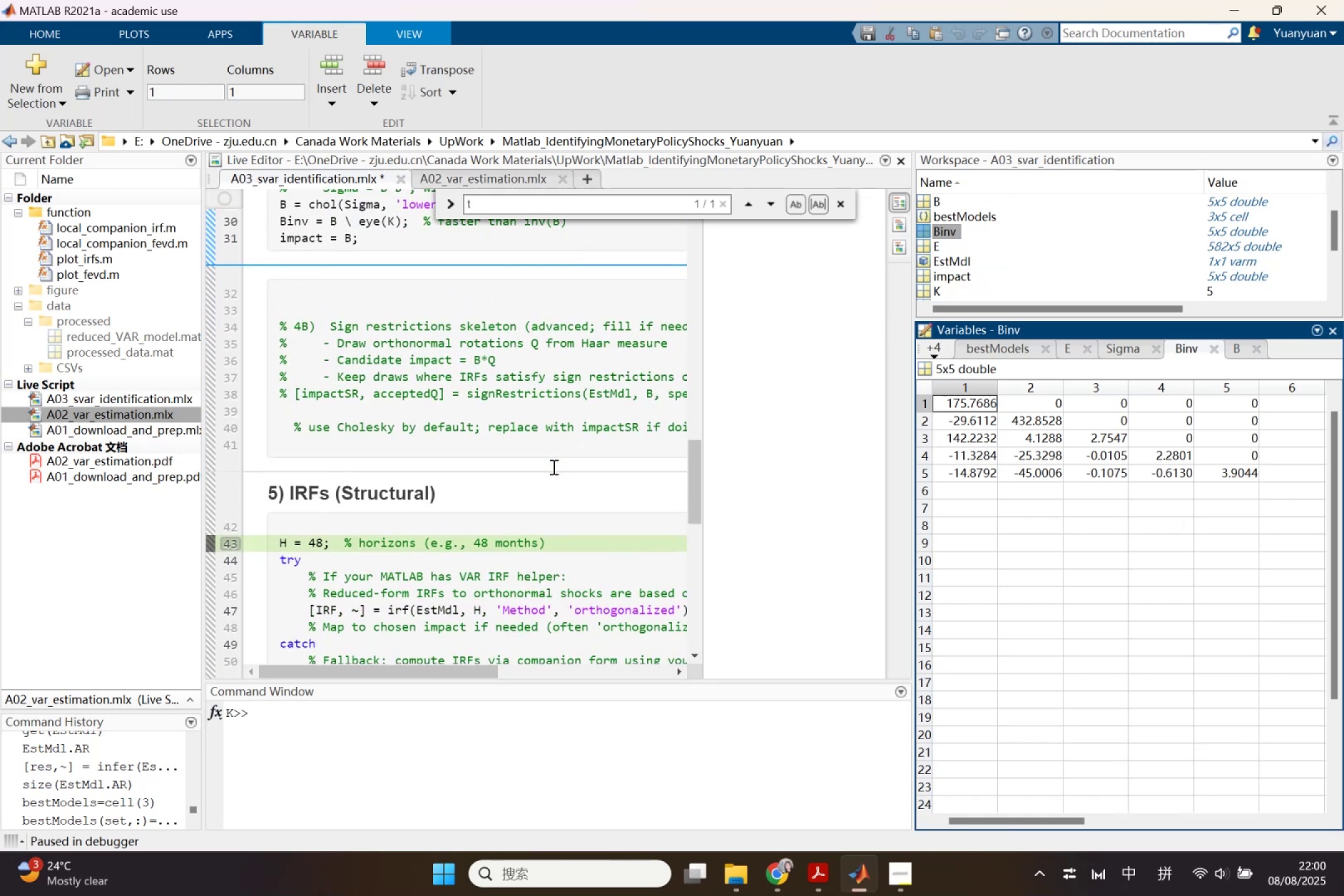 
scroll: coordinate [553, 467], scroll_direction: down, amount: 1.0
 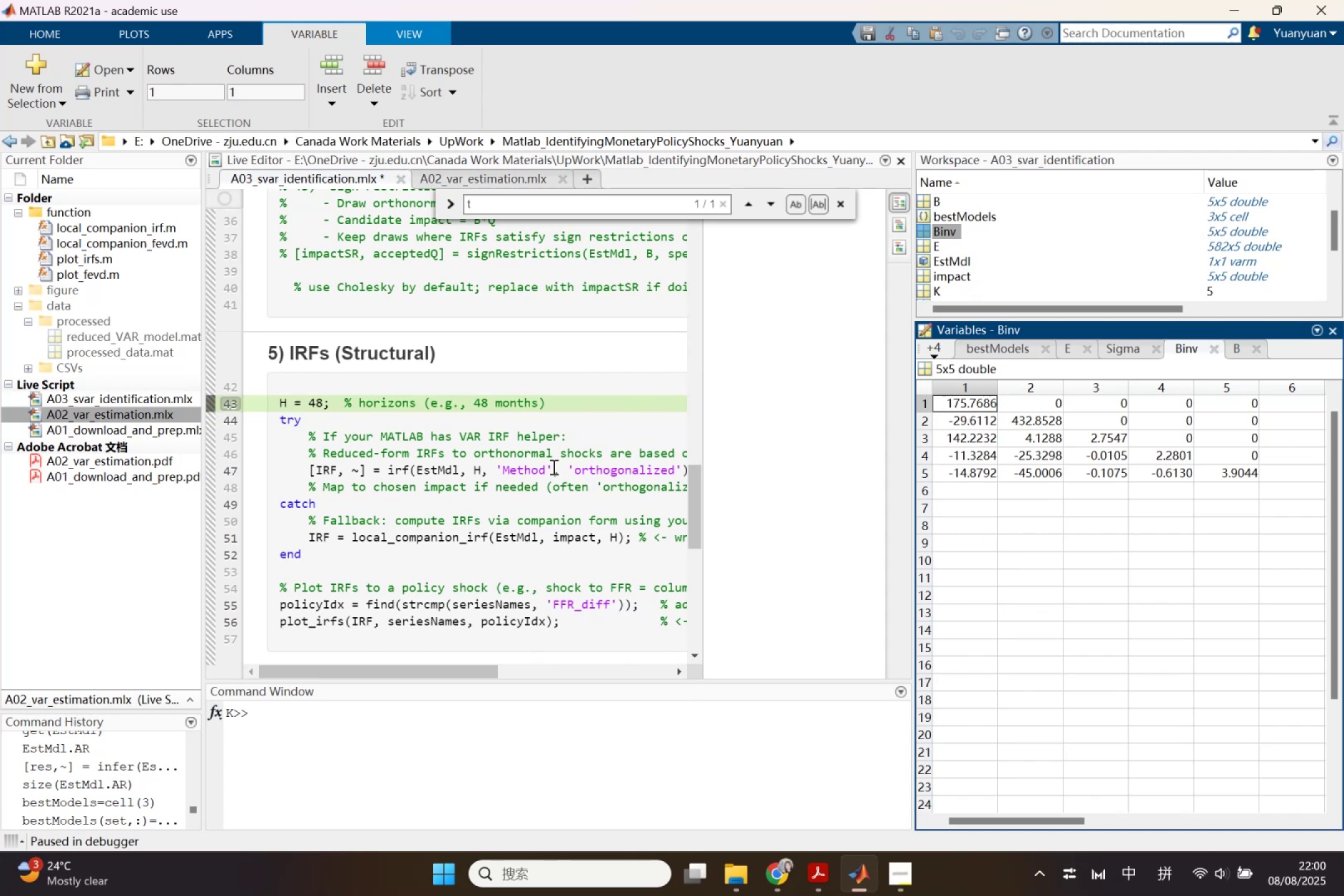 
wait(21.19)
 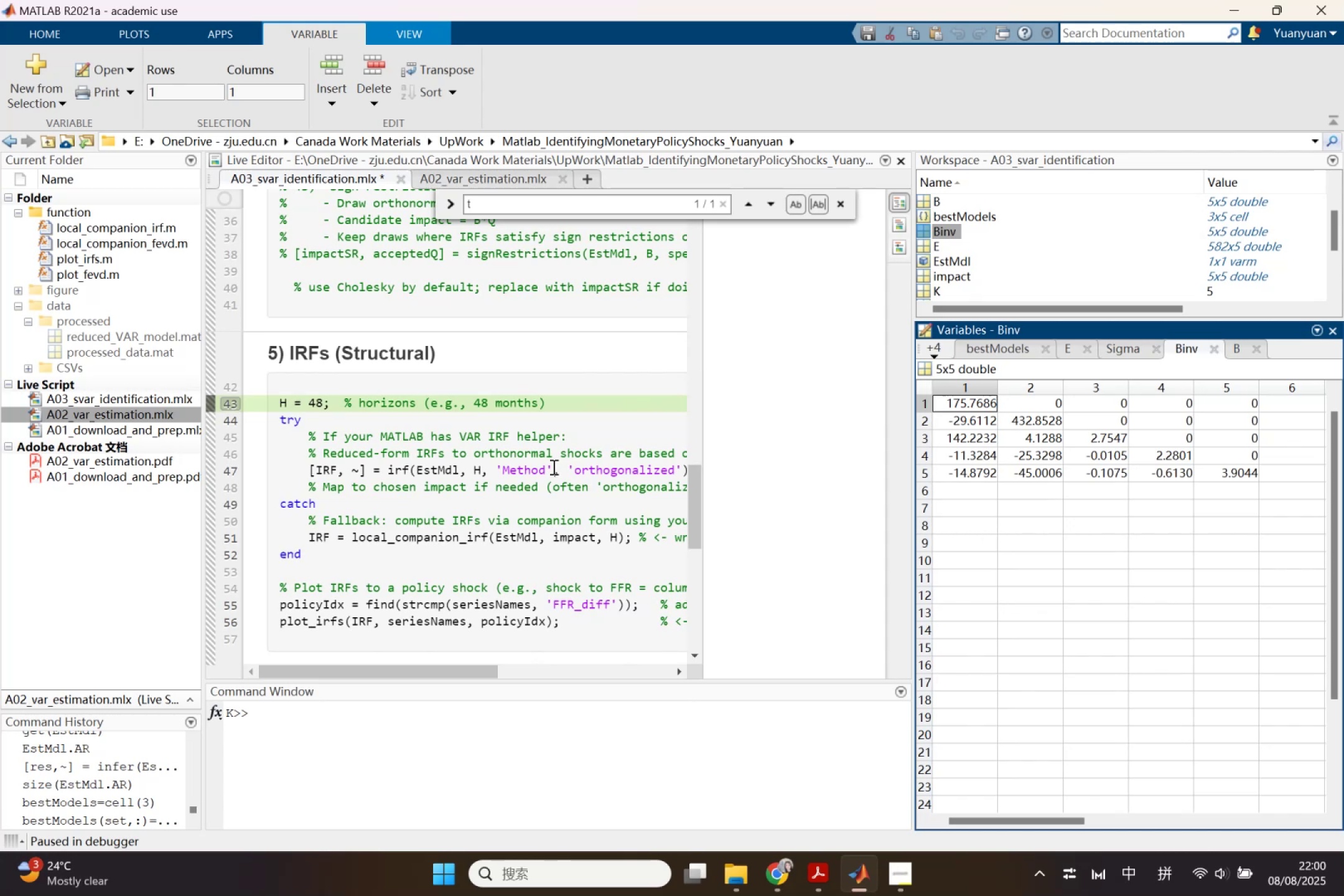 
left_click_drag(start_coordinate=[704, 391], to_coordinate=[734, 398])
 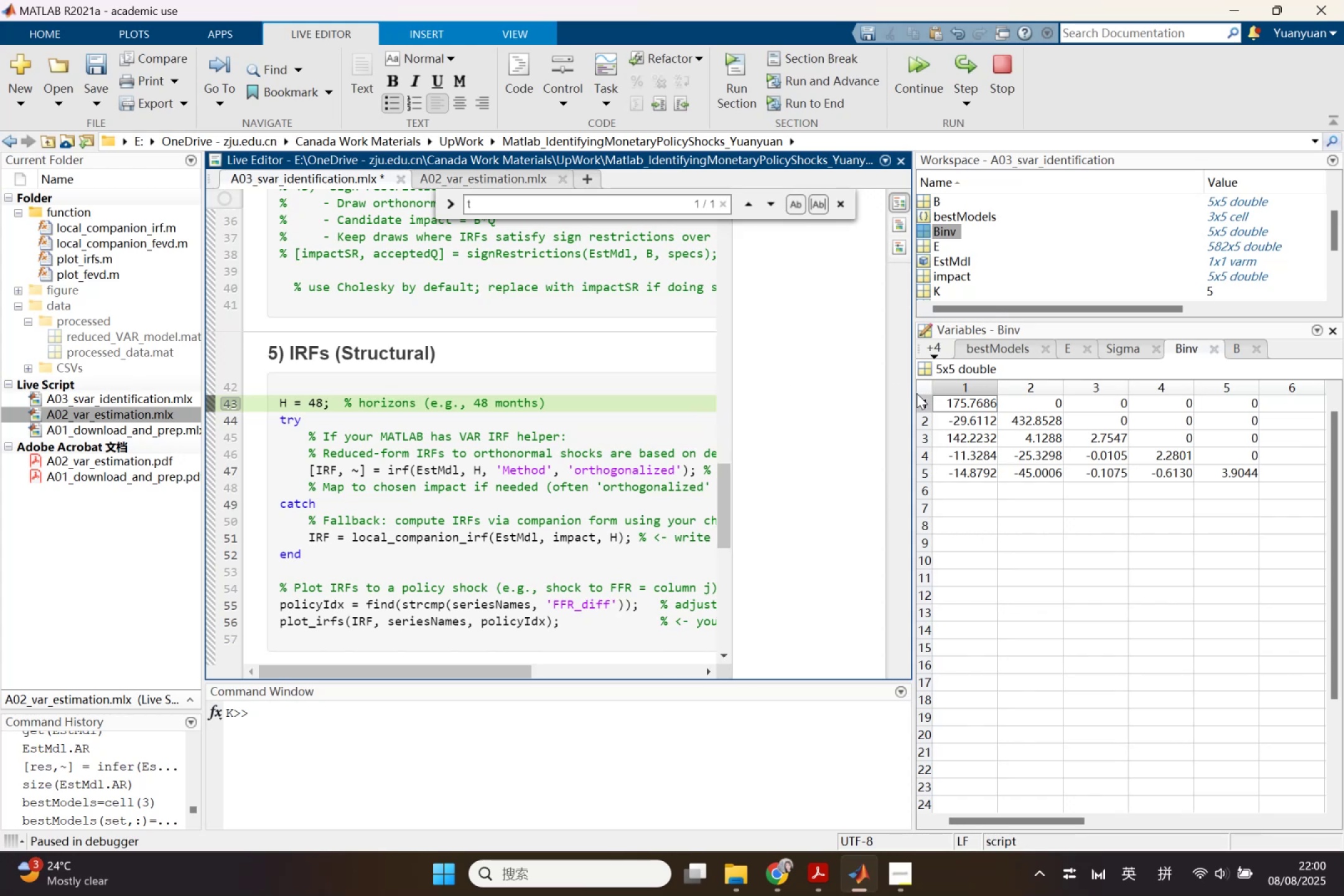 
left_click_drag(start_coordinate=[913, 396], to_coordinate=[1220, 406])
 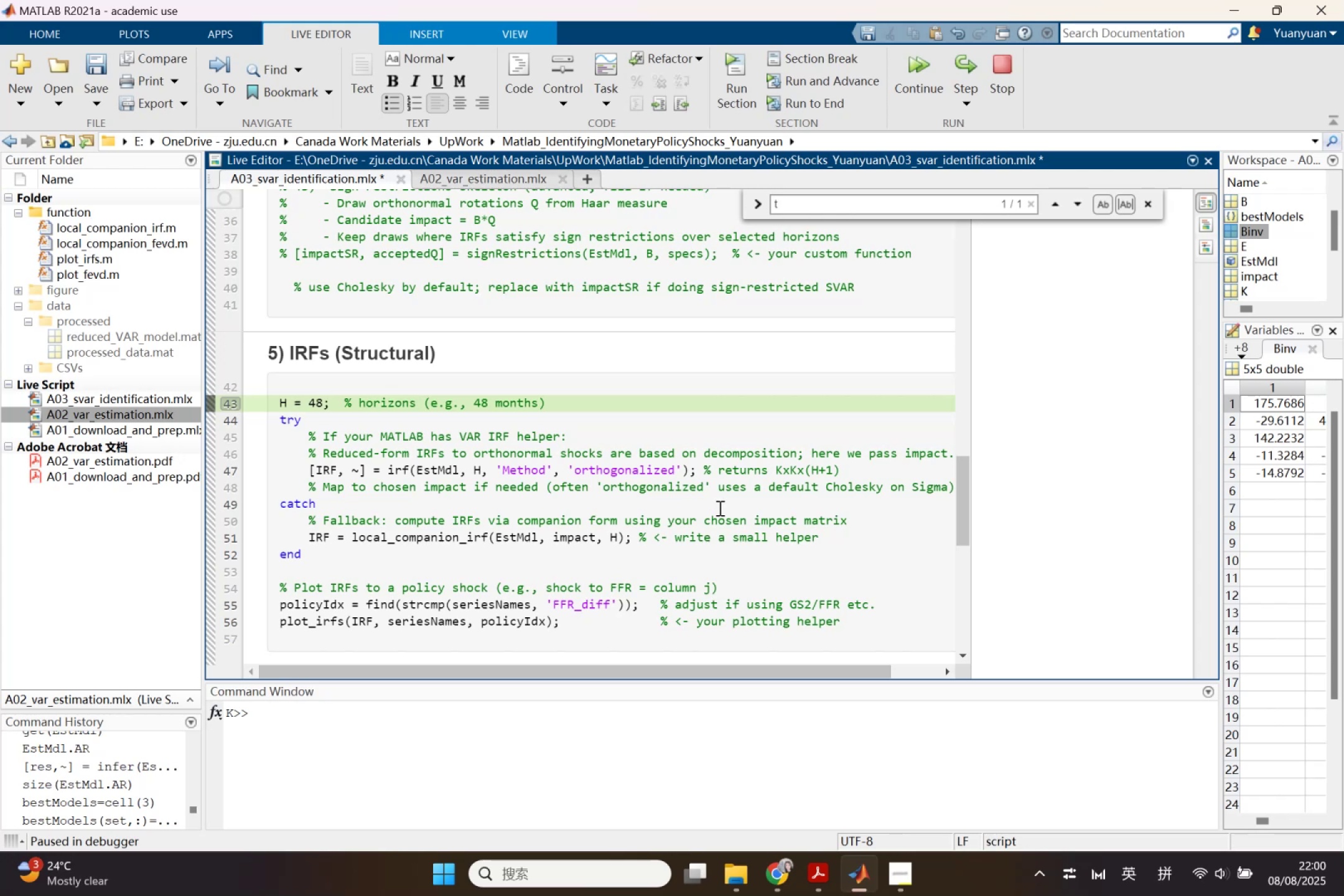 
wait(20.22)
 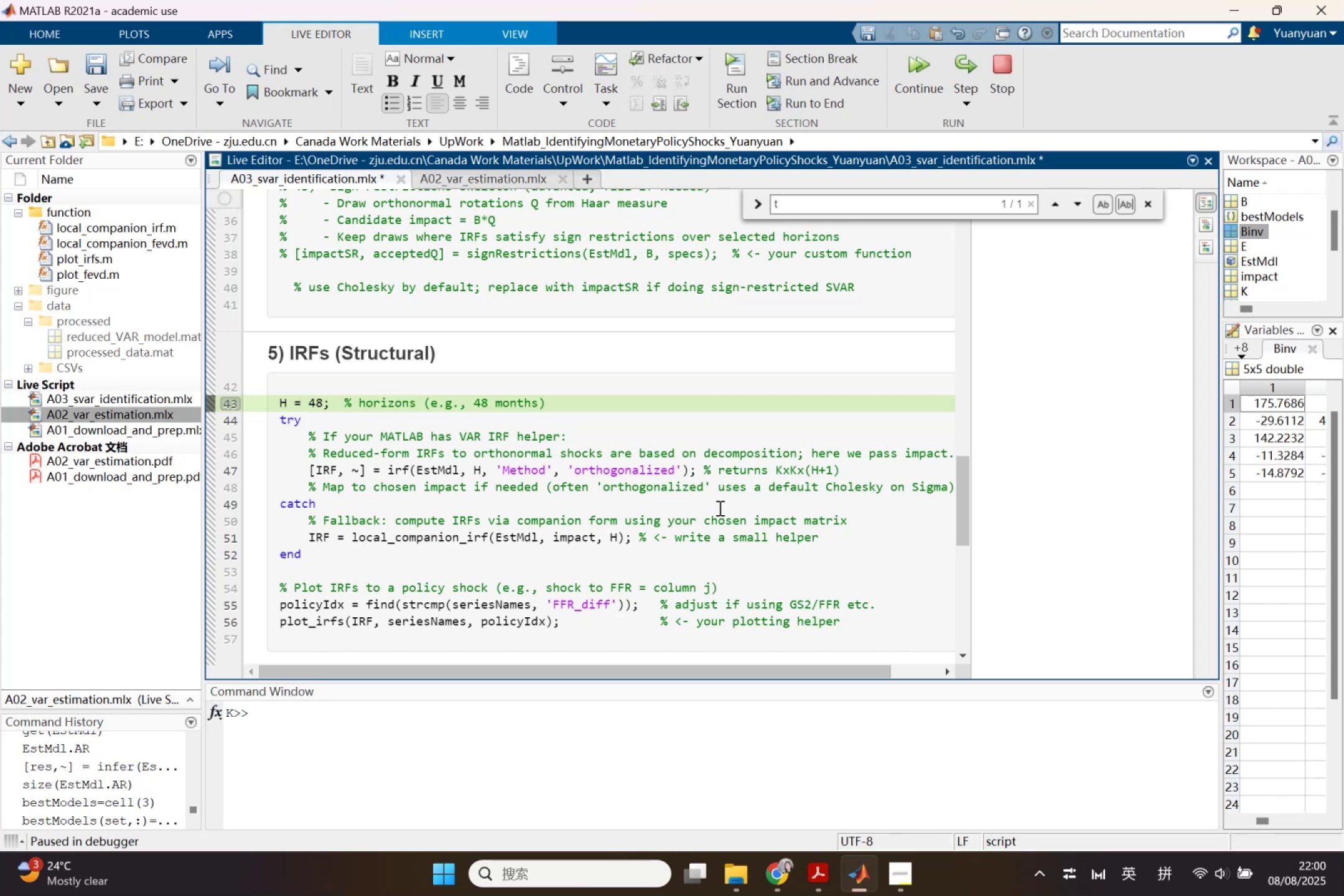 
left_click_drag(start_coordinate=[388, 468], to_coordinate=[407, 468])
 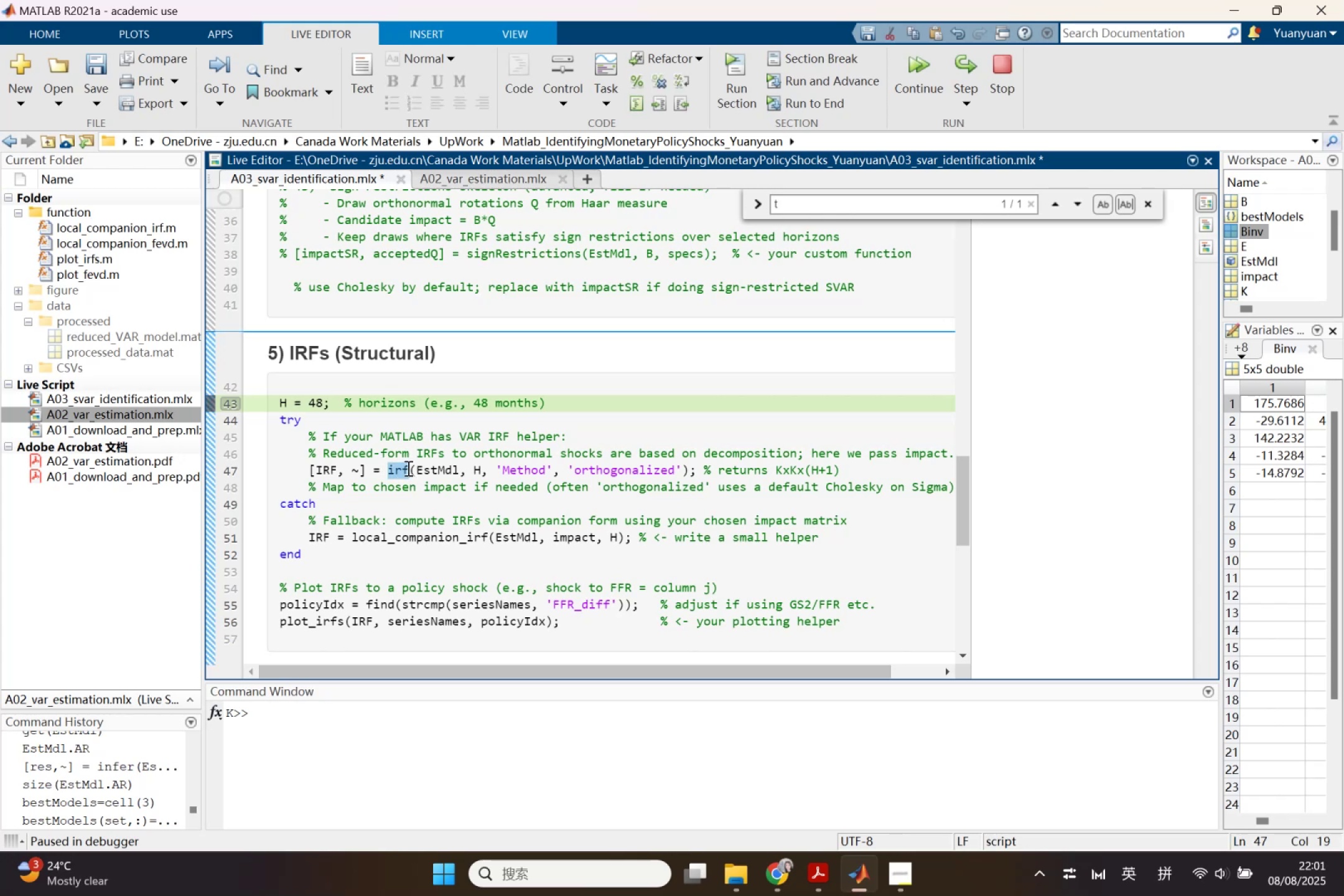 
key(Control+ControlLeft)
 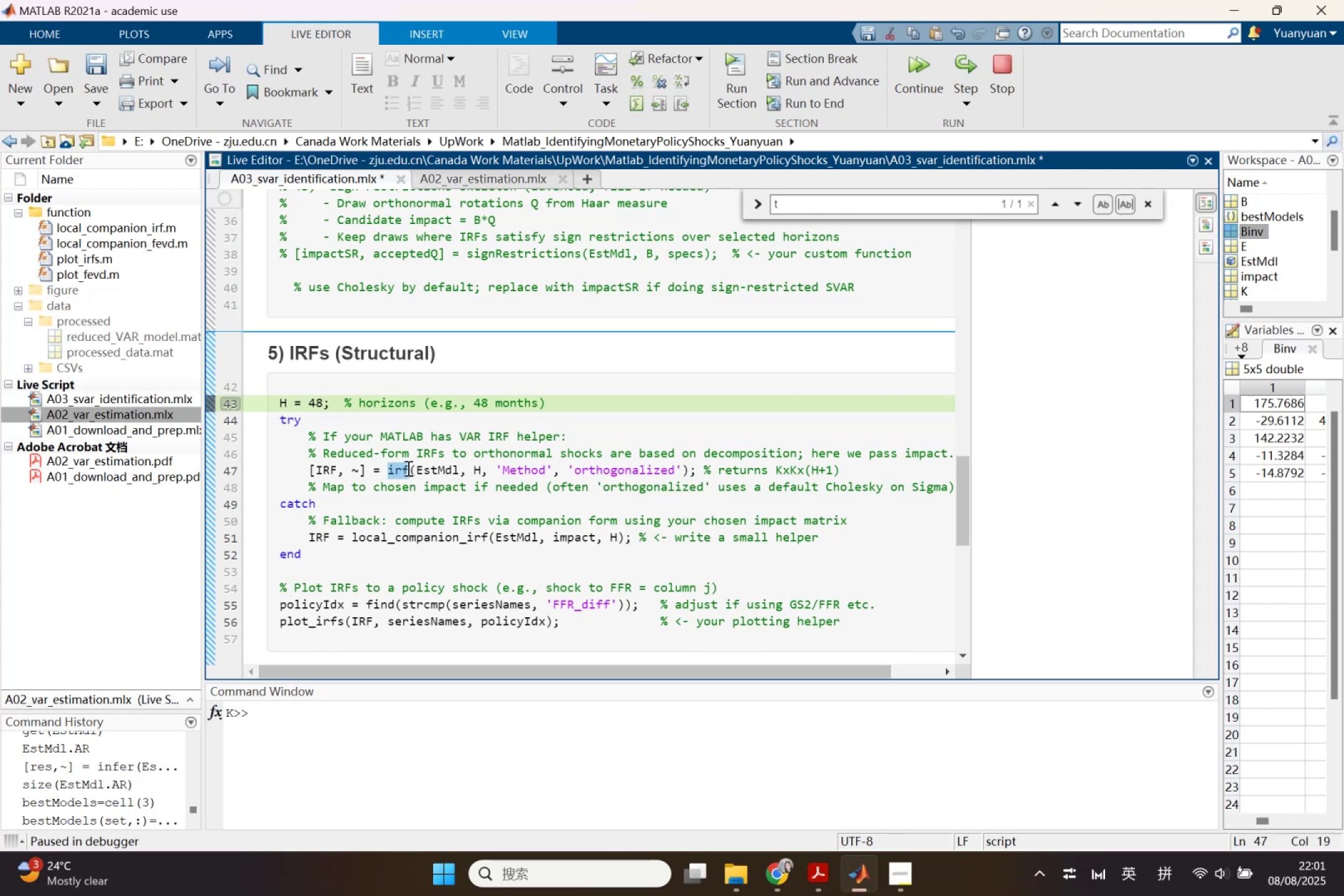 
key(Control+C)
 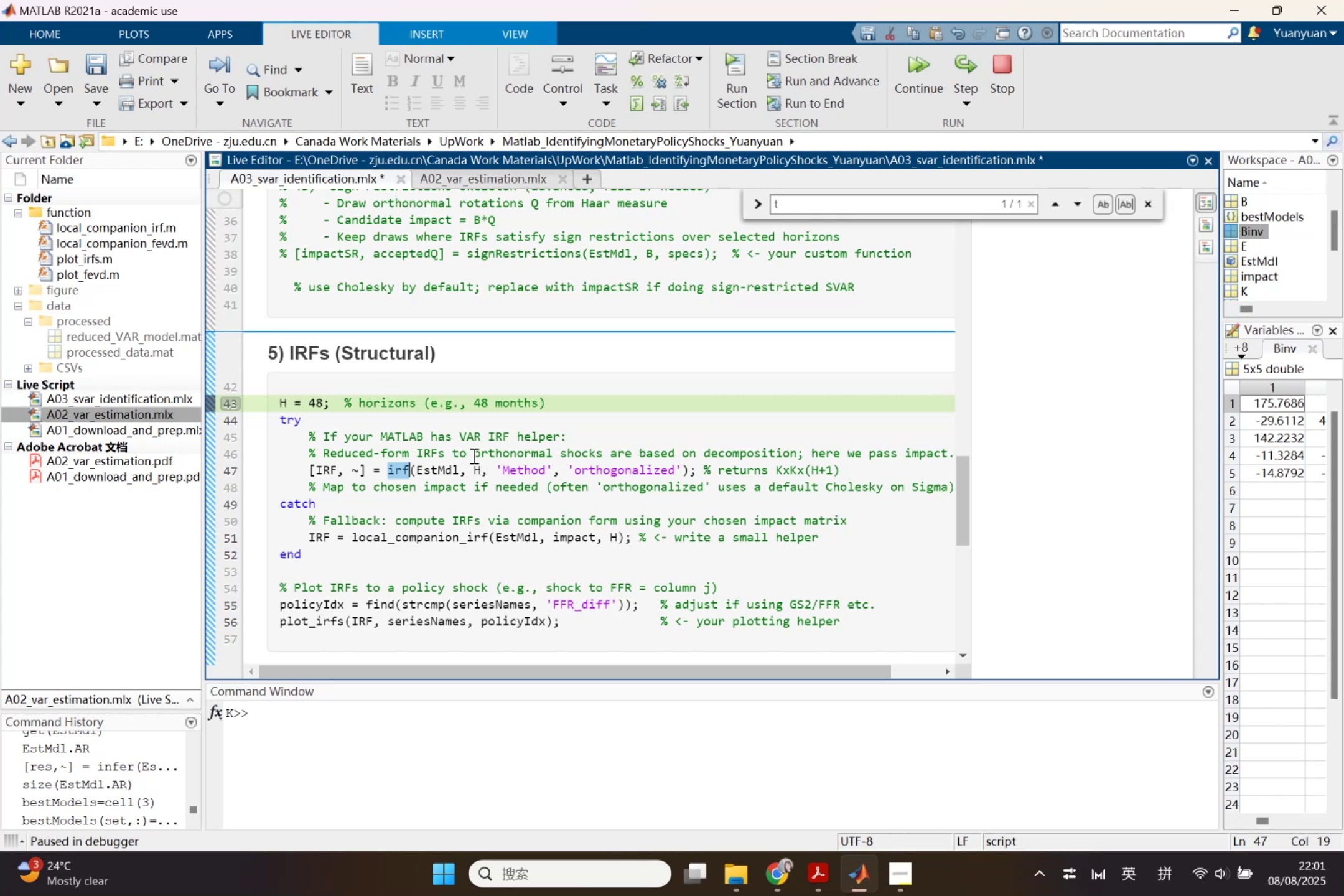 
wait(6.26)
 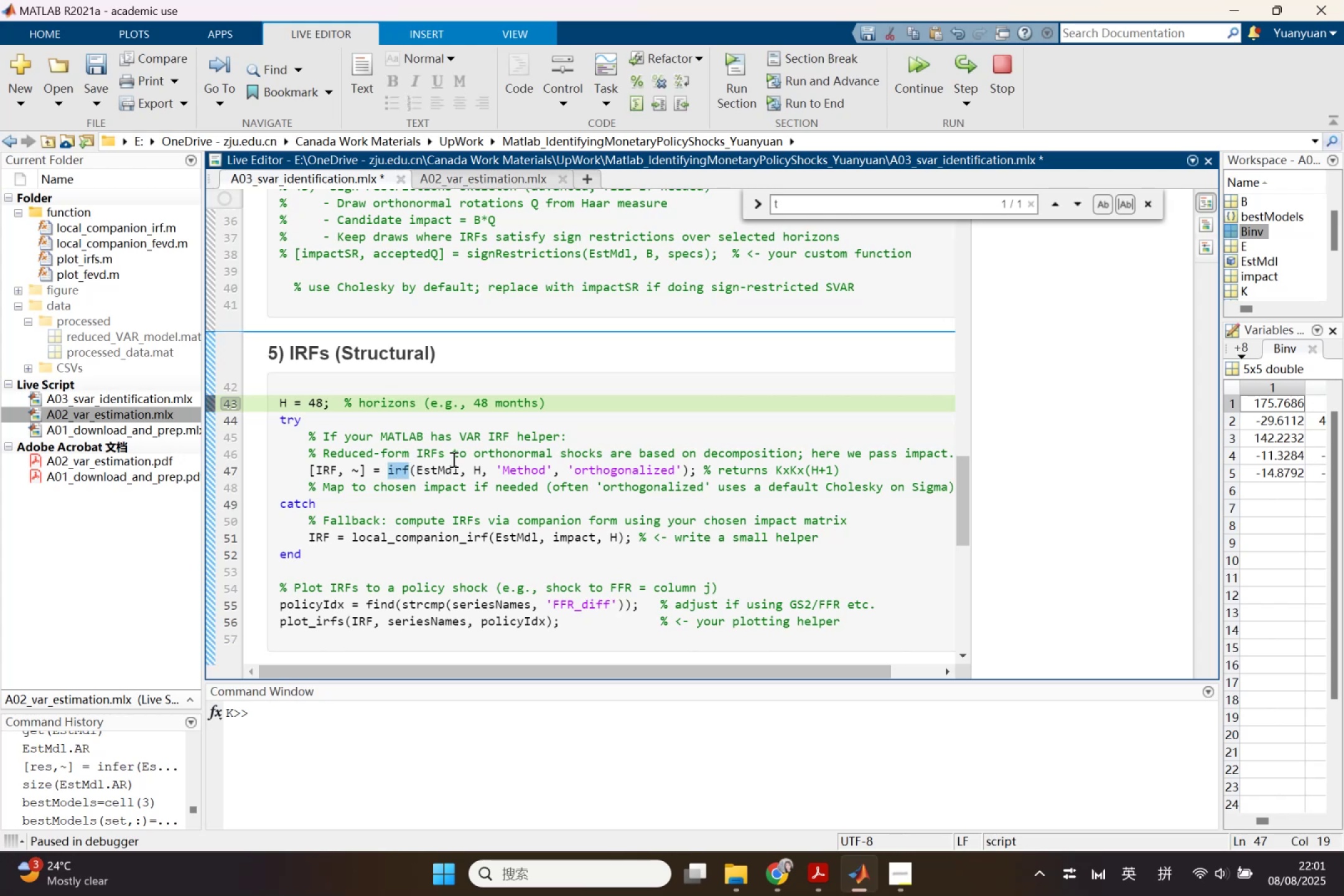 
left_click_drag(start_coordinate=[661, 674], to_coordinate=[726, 671])
 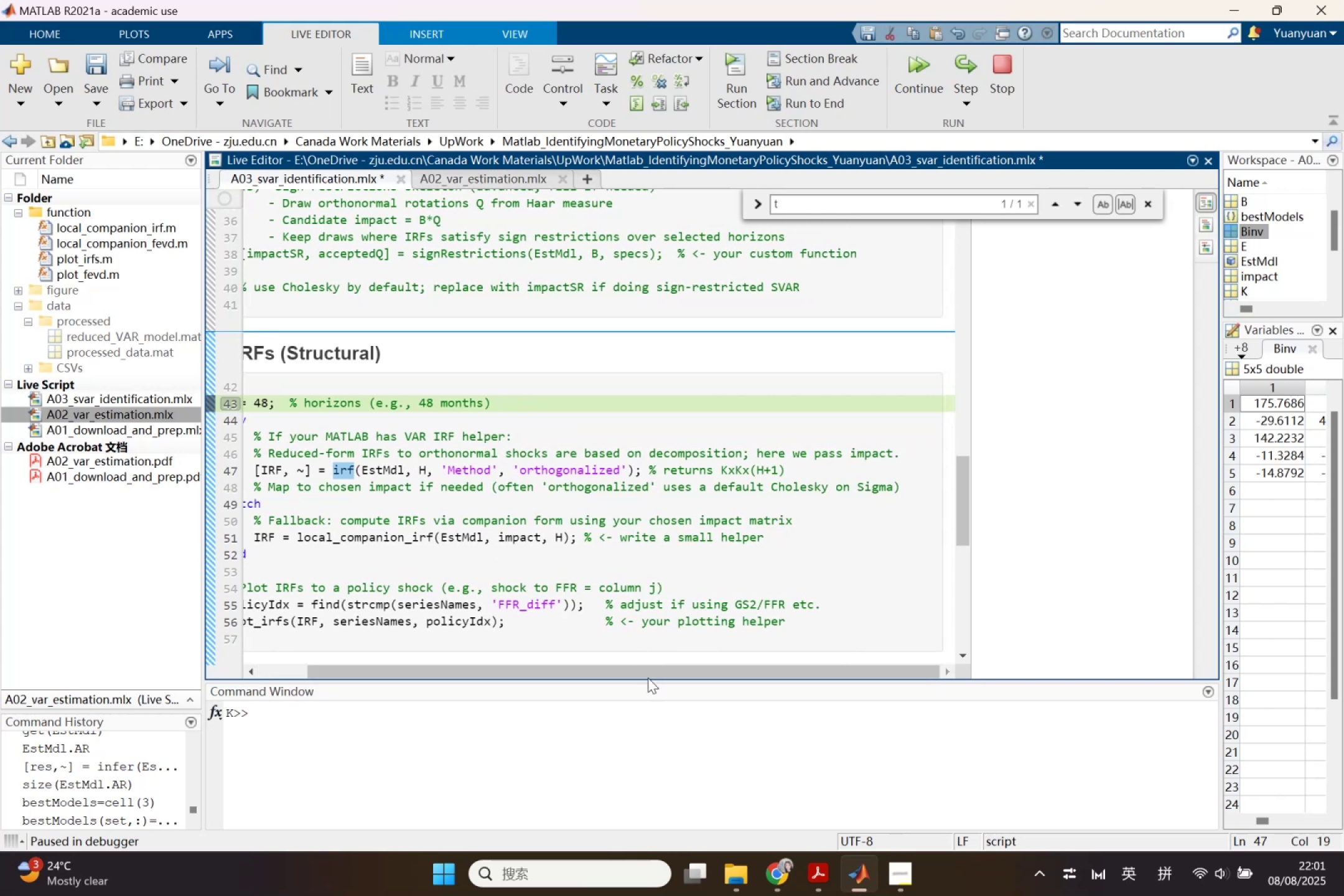 
left_click_drag(start_coordinate=[648, 673], to_coordinate=[533, 663])
 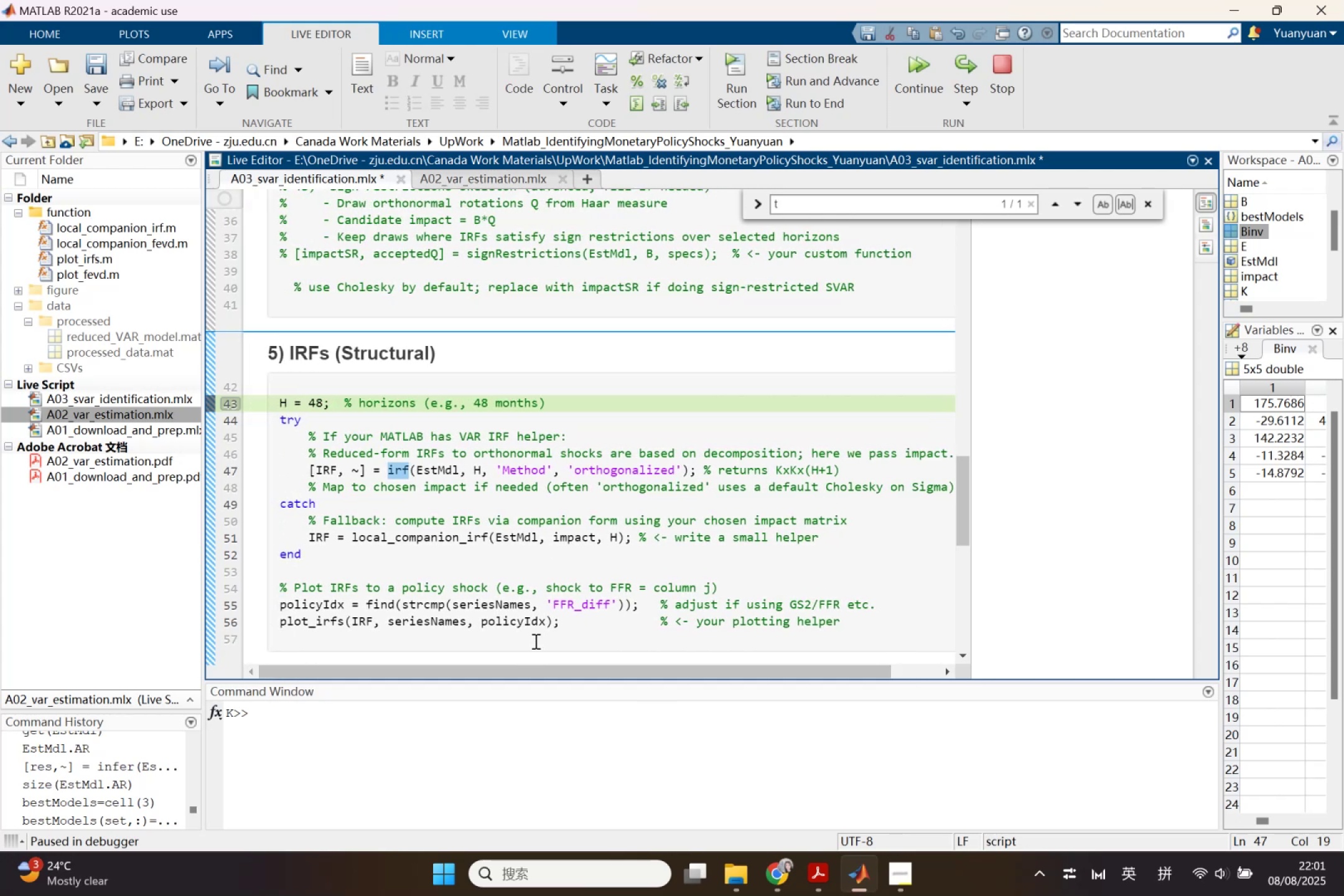 
scroll: coordinate [545, 622], scroll_direction: up, amount: 3.0
 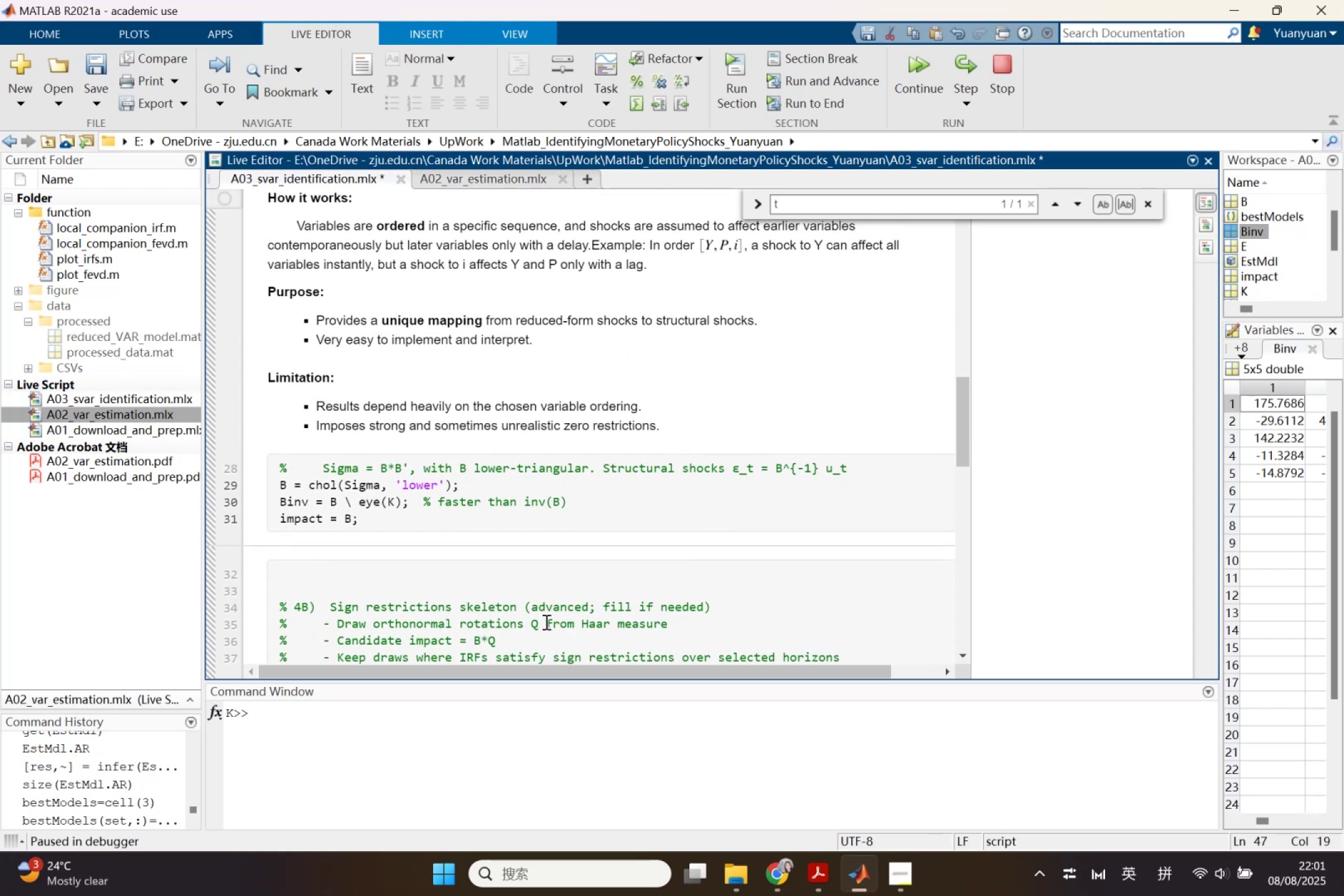 
scroll: coordinate [545, 622], scroll_direction: down, amount: 2.0
 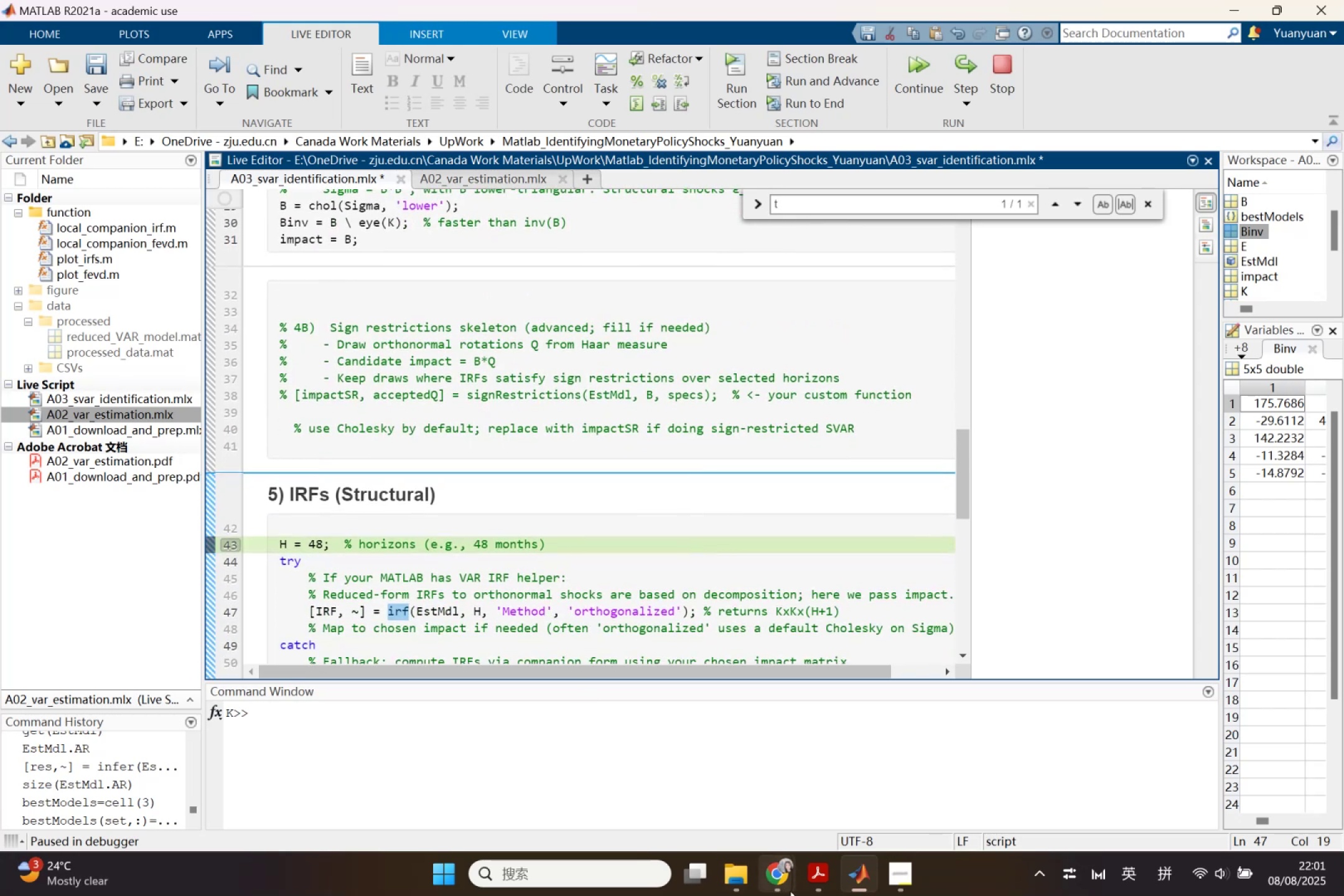 
left_click([793, 881])
 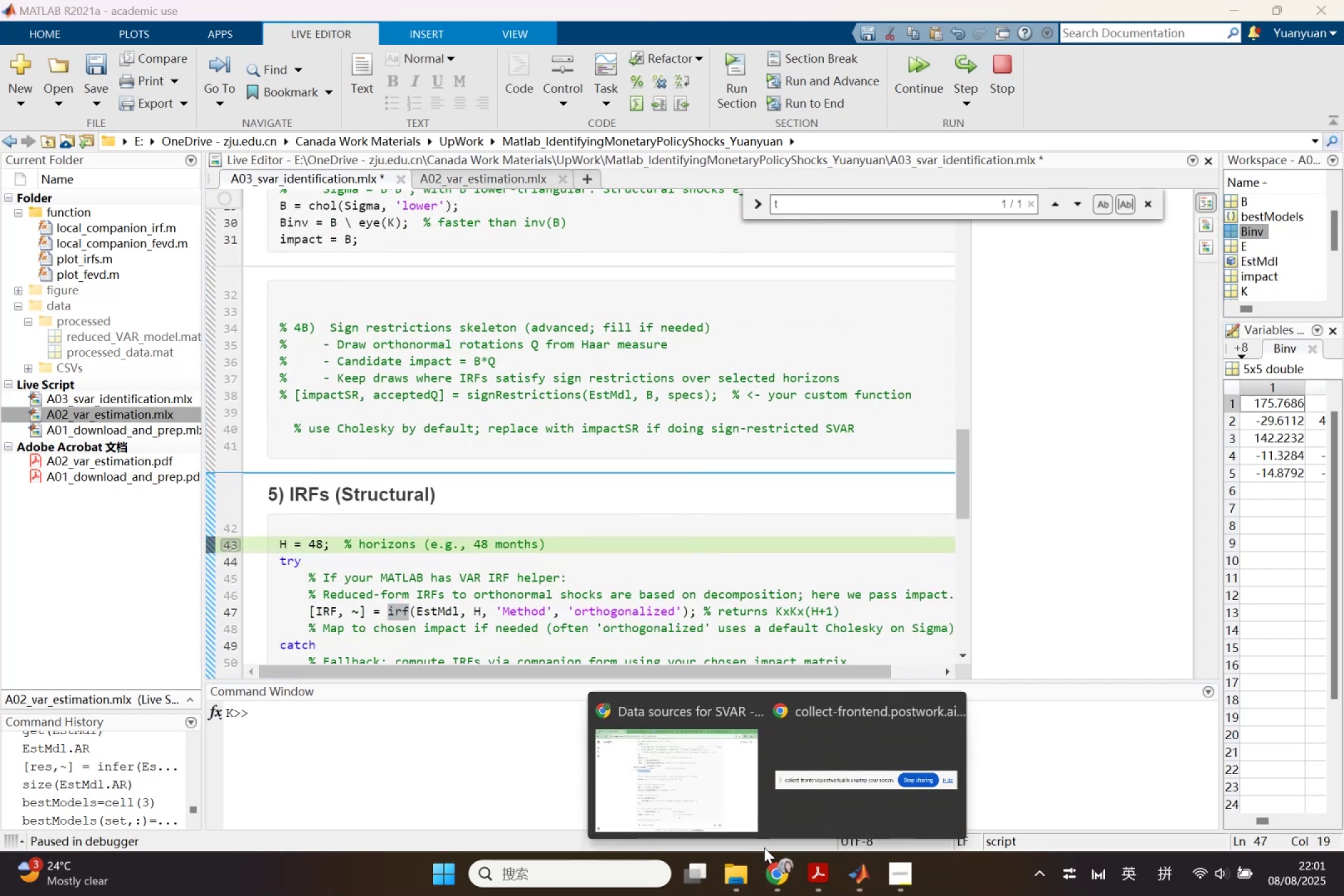 
left_click([712, 798])
 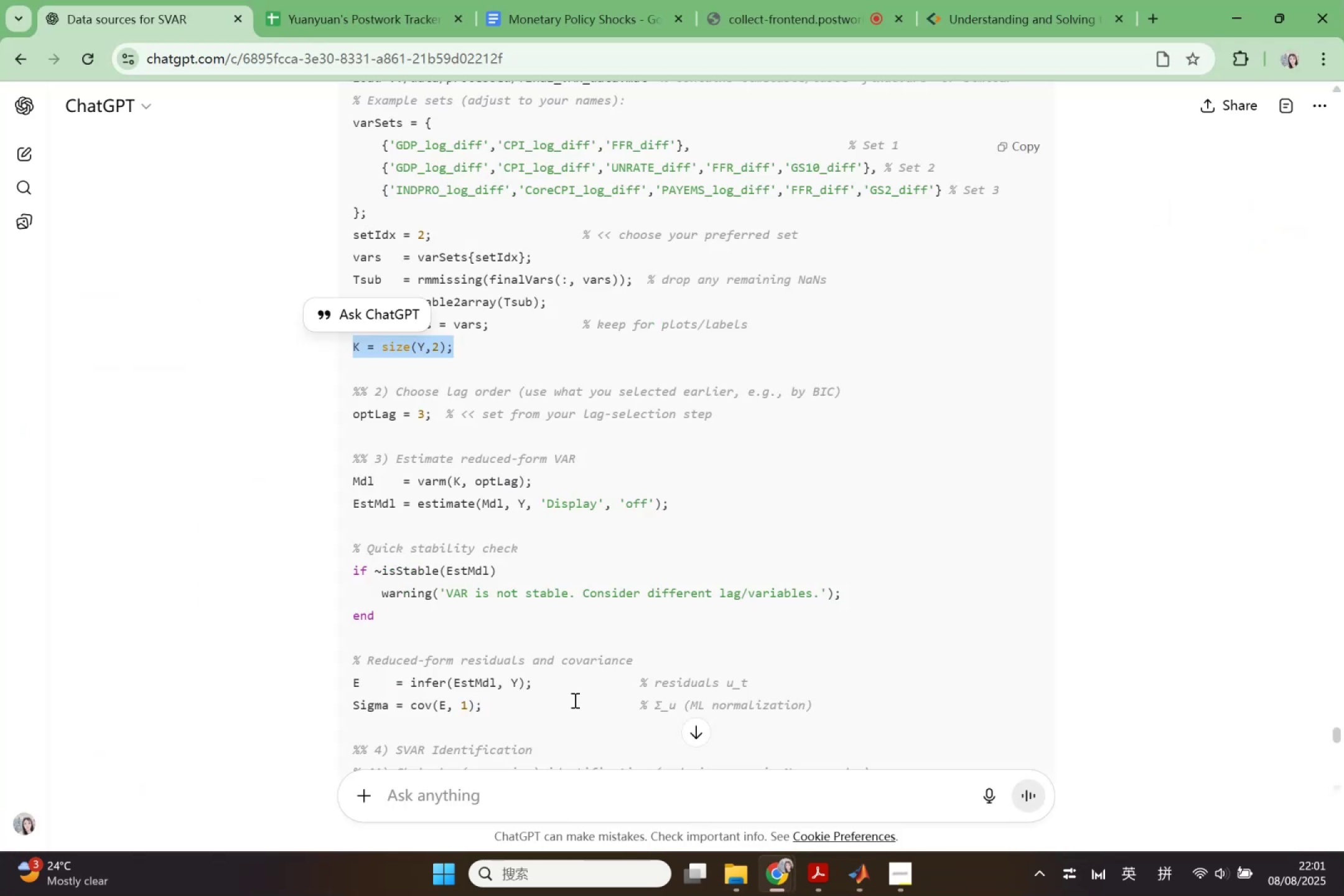 
scroll: coordinate [574, 700], scroll_direction: up, amount: 2.0
 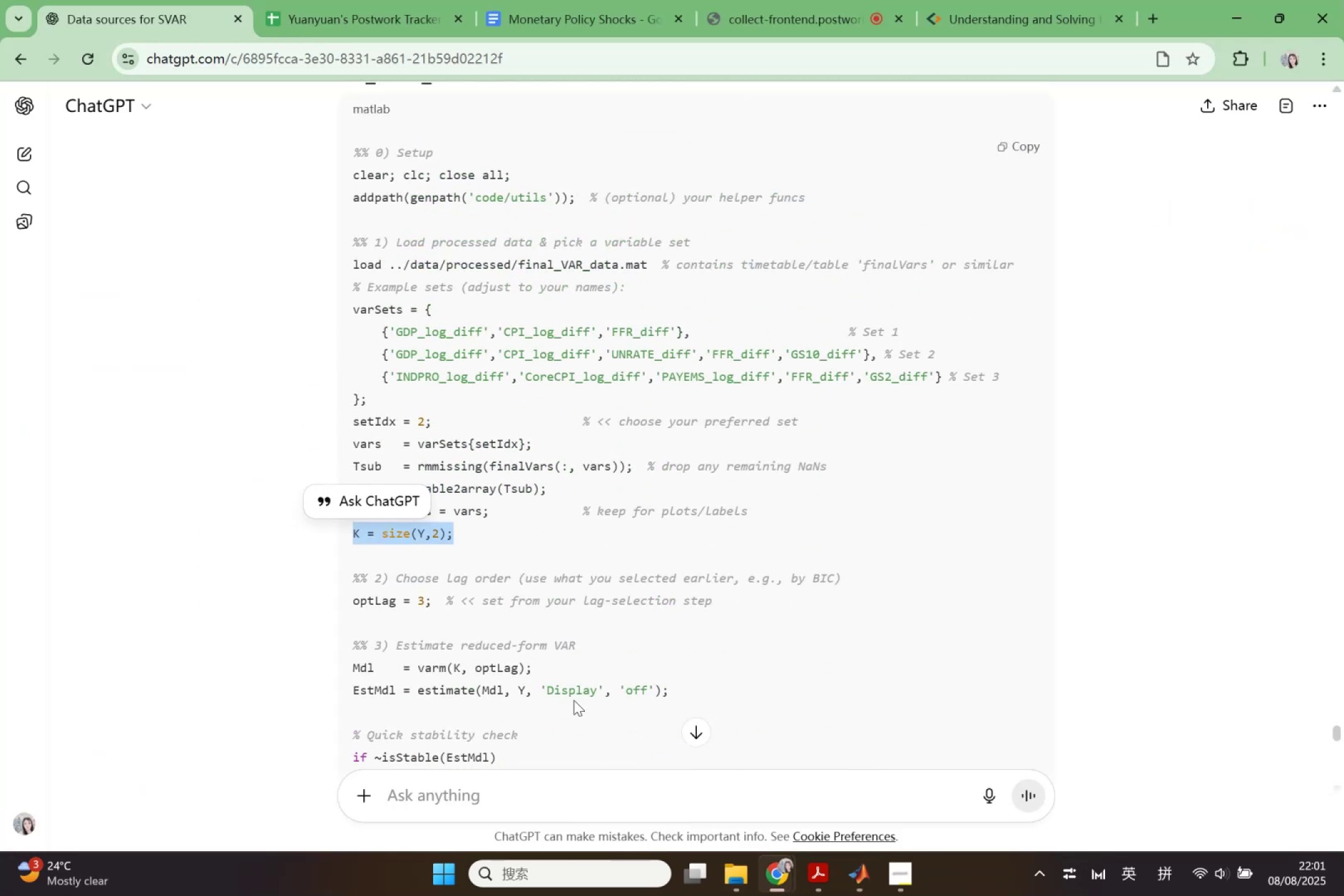 
left_click([574, 696])
 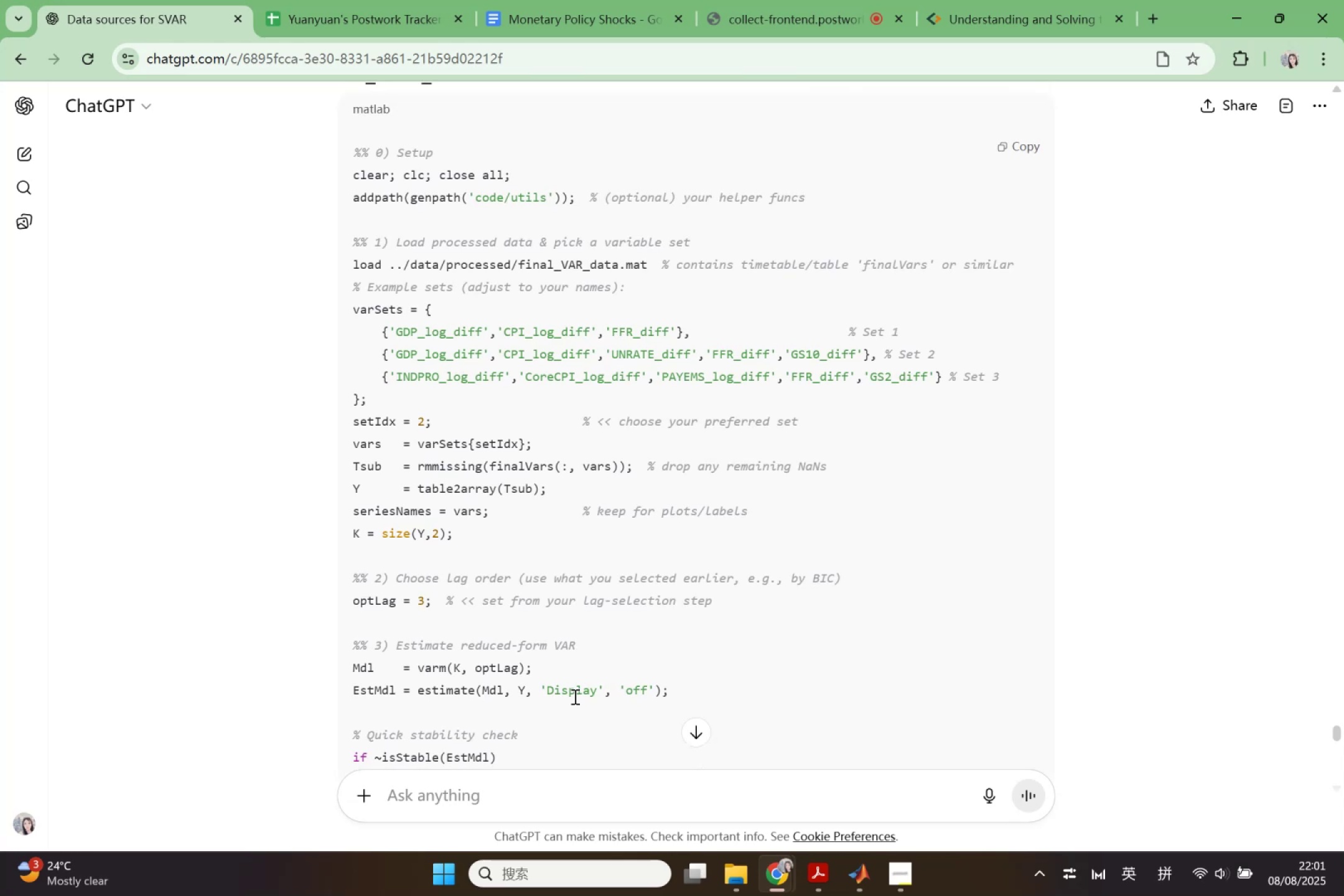 
scroll: coordinate [574, 696], scroll_direction: down, amount: 7.0
 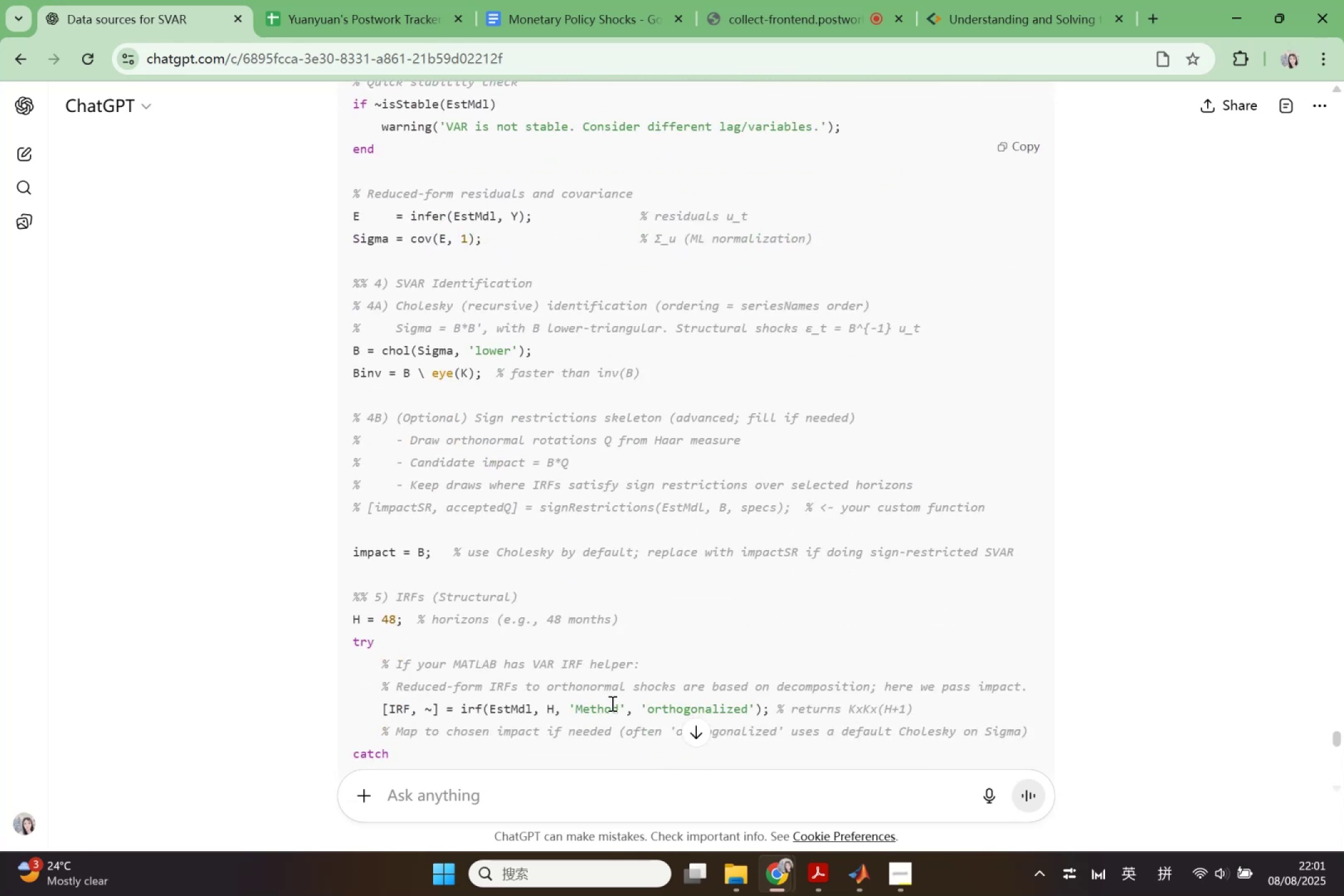 
wait(6.25)
 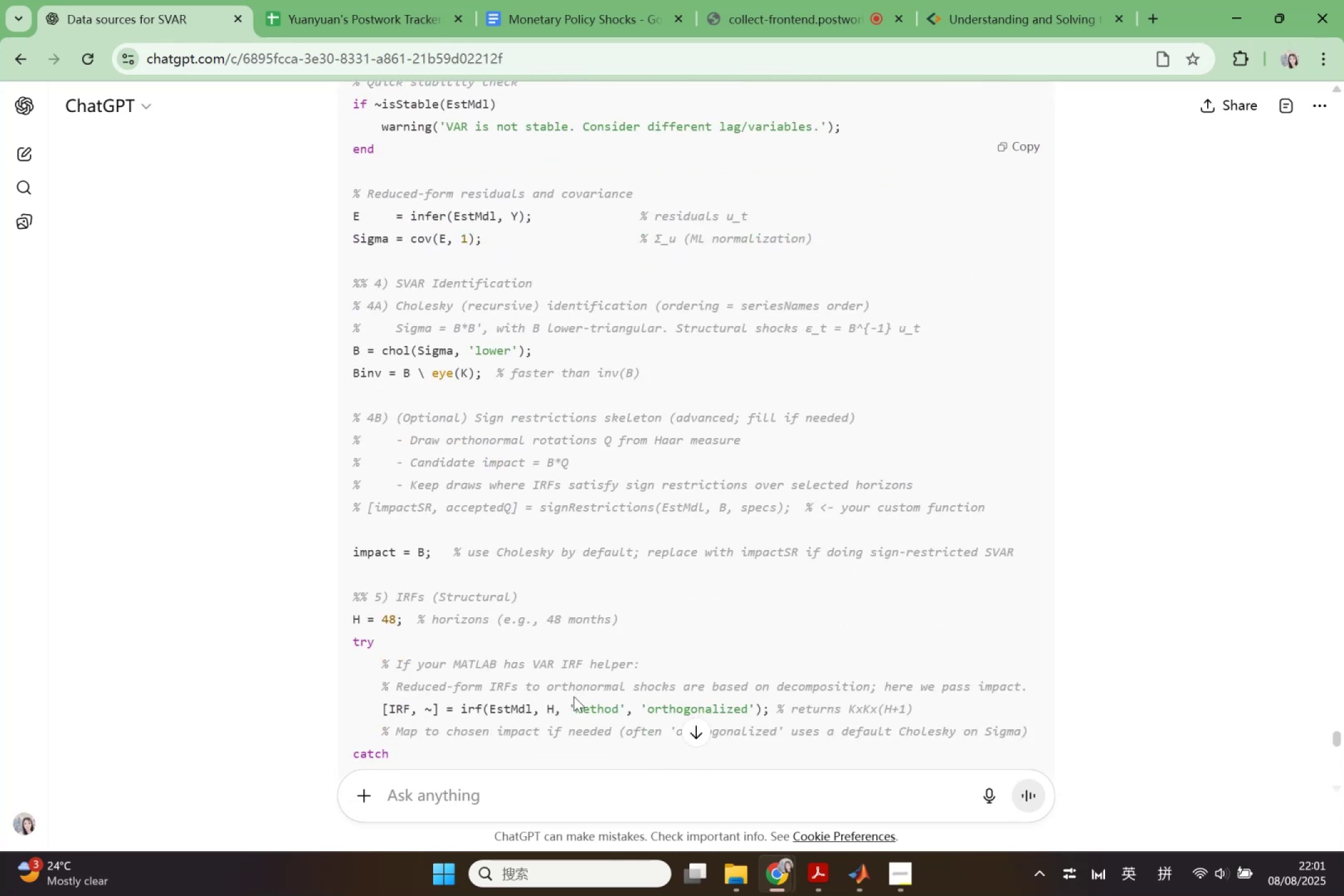 
scroll: coordinate [611, 713], scroll_direction: up, amount: 5.0
 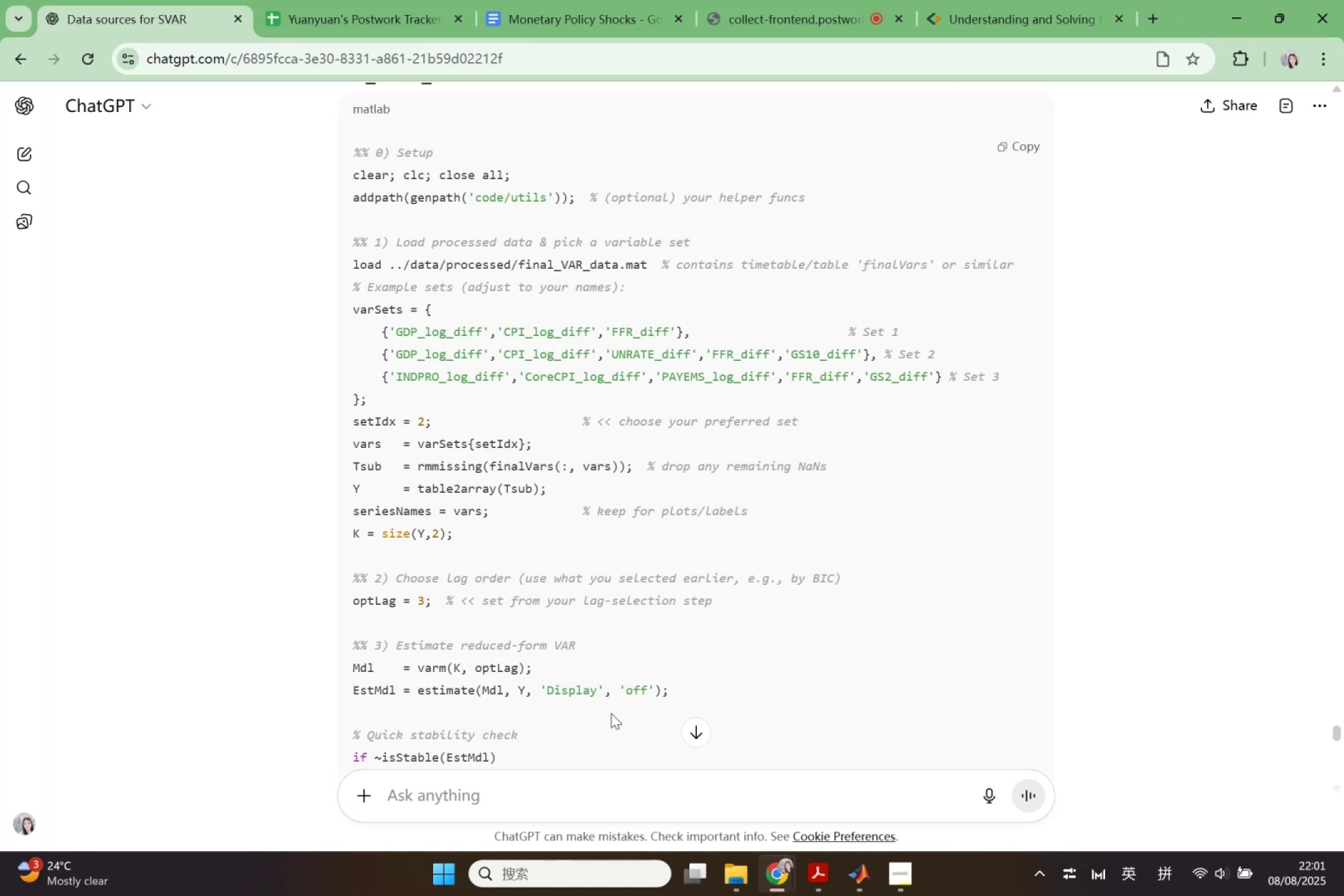 
scroll: coordinate [610, 713], scroll_direction: down, amount: 8.0
 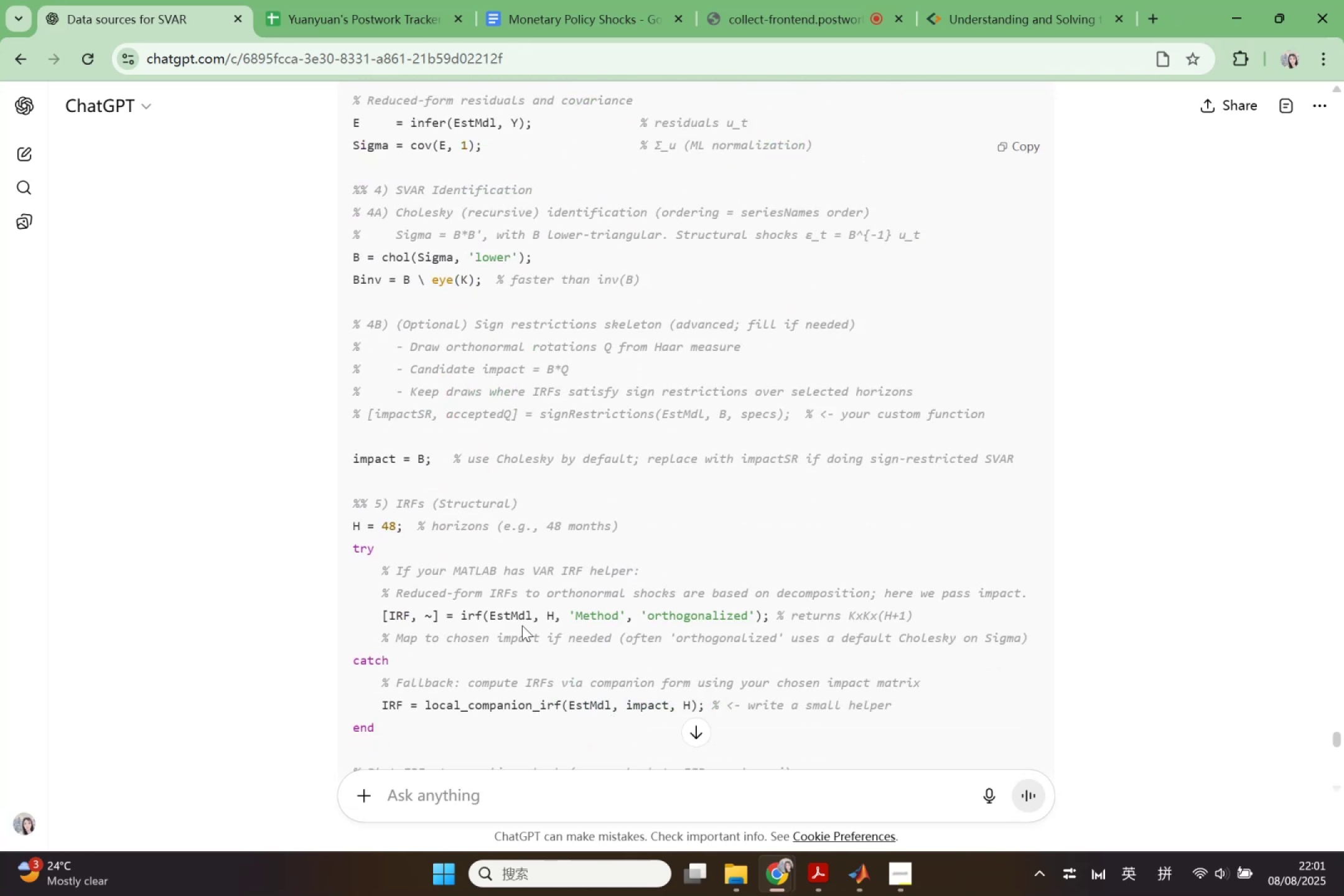 
left_click_drag(start_coordinate=[510, 610], to_coordinate=[582, 617])
 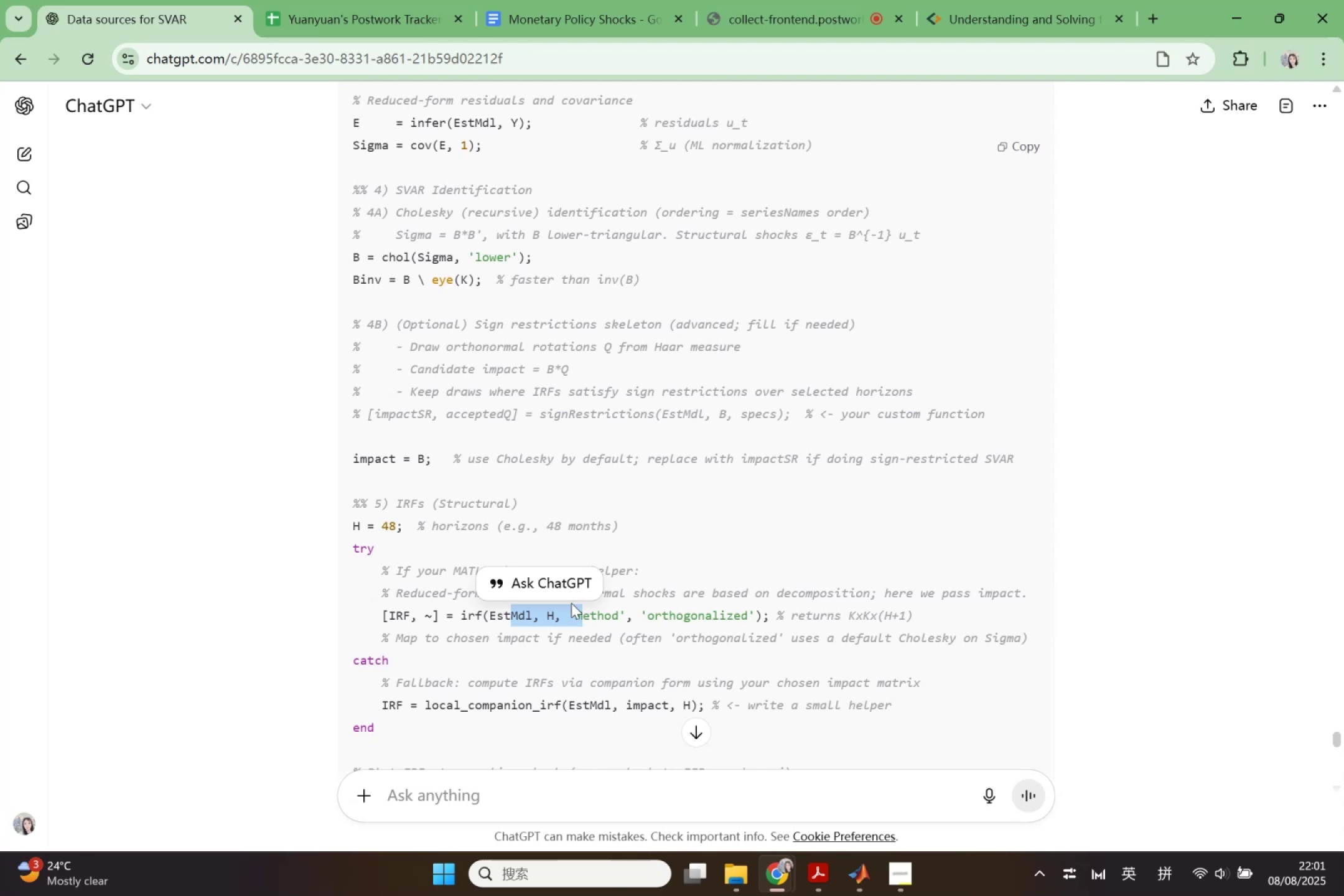 
left_click([562, 597])
 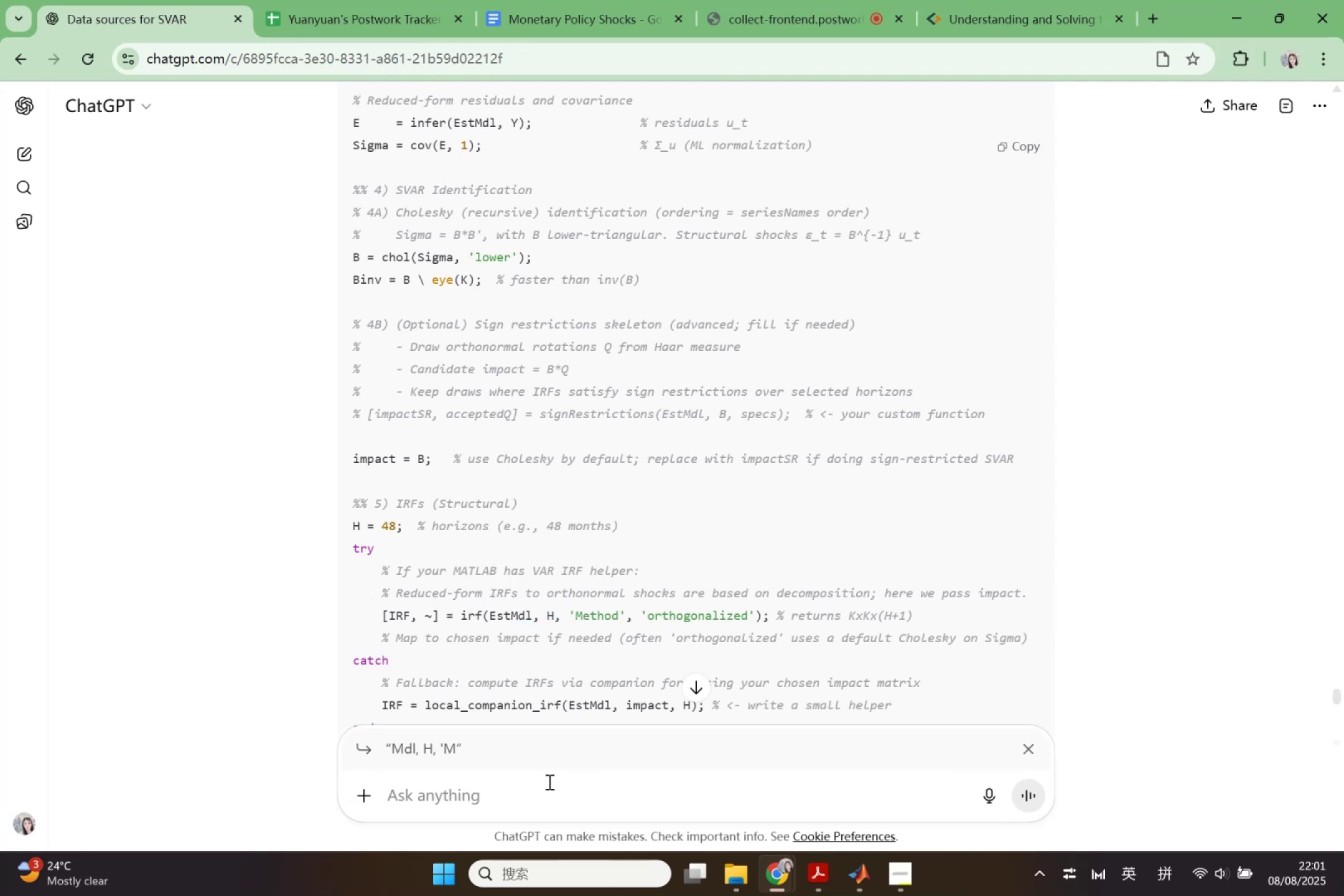 
key(Escape)
 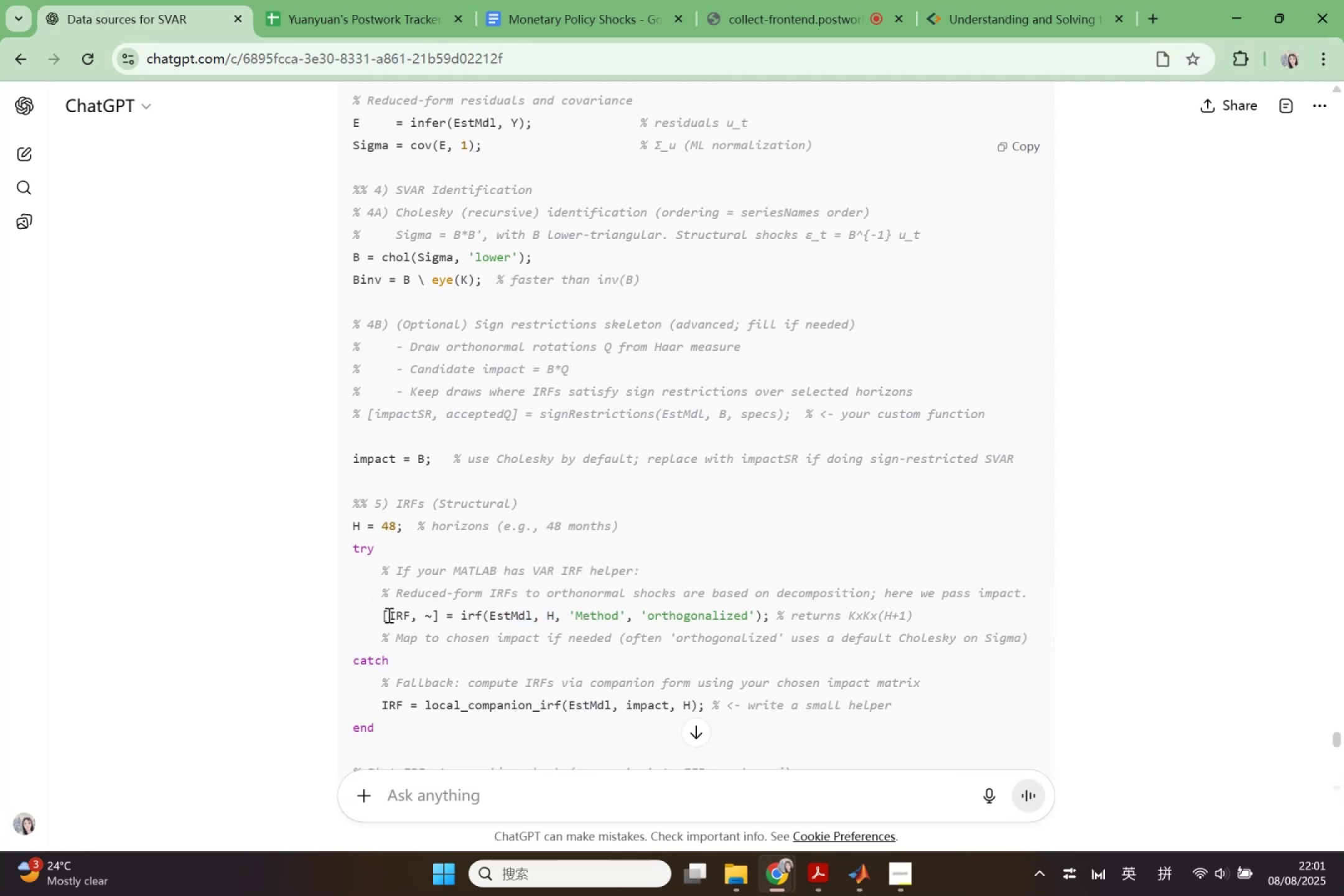 
left_click_drag(start_coordinate=[380, 615], to_coordinate=[772, 615])
 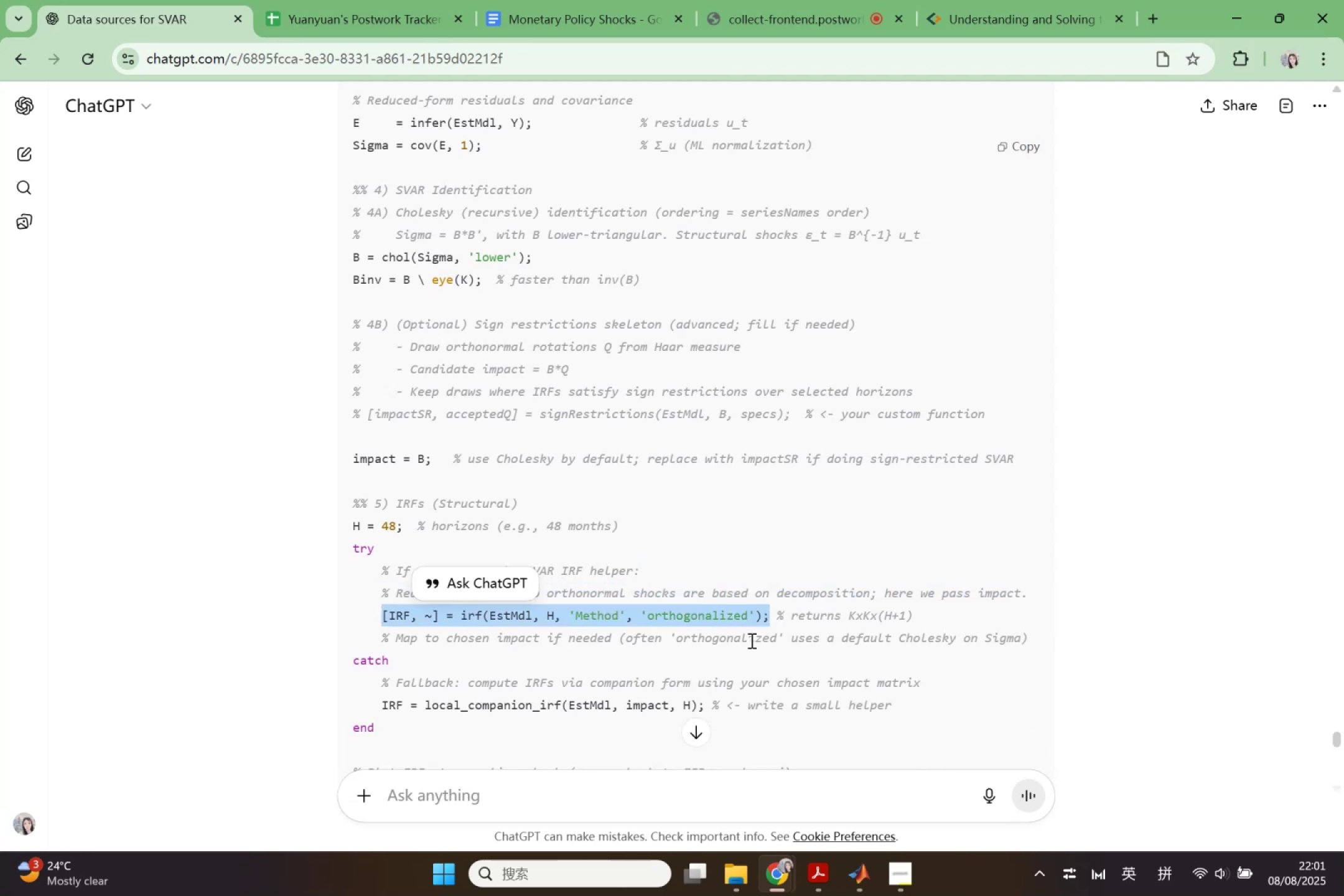 
key(Control+C)
 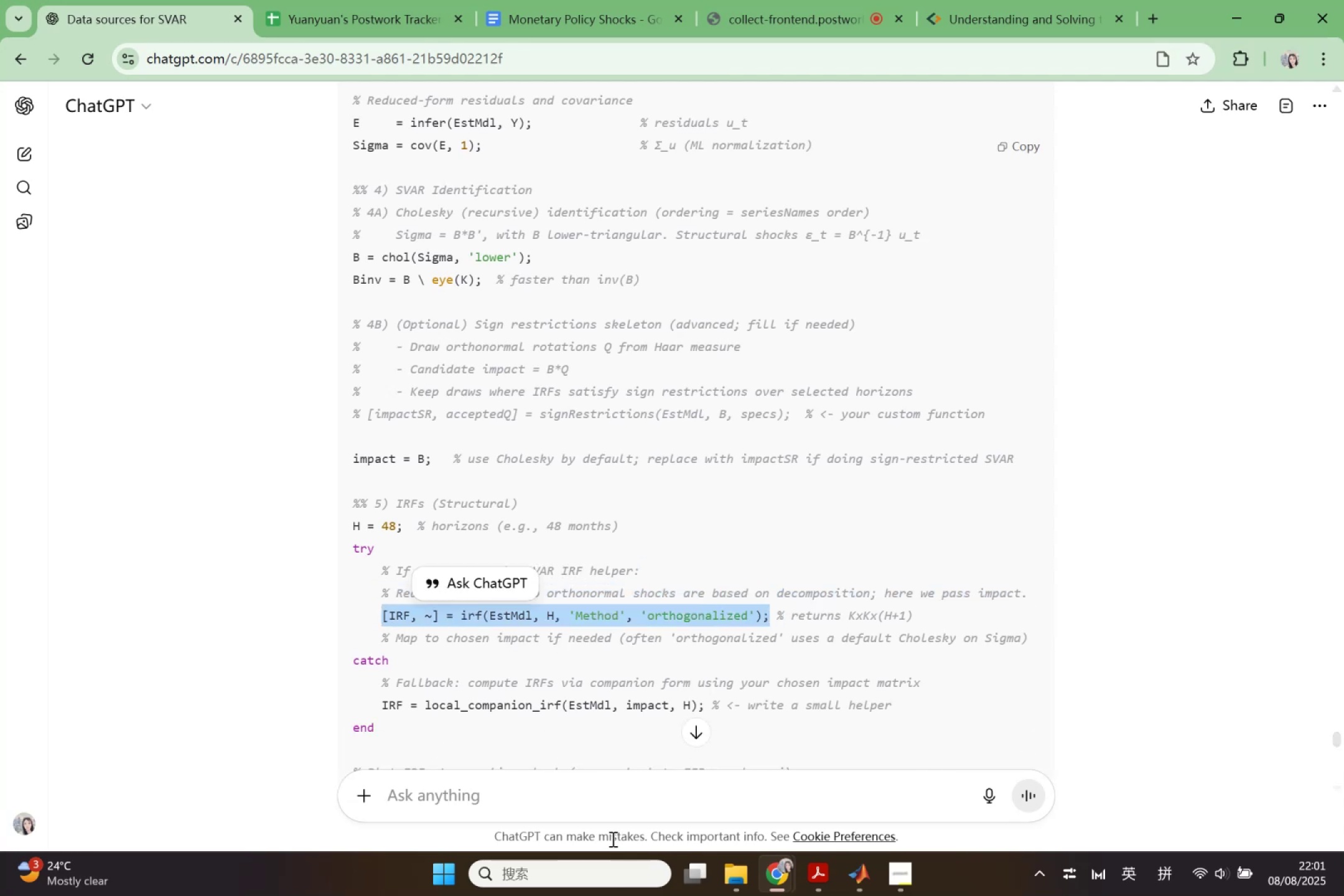 
left_click([610, 816])
 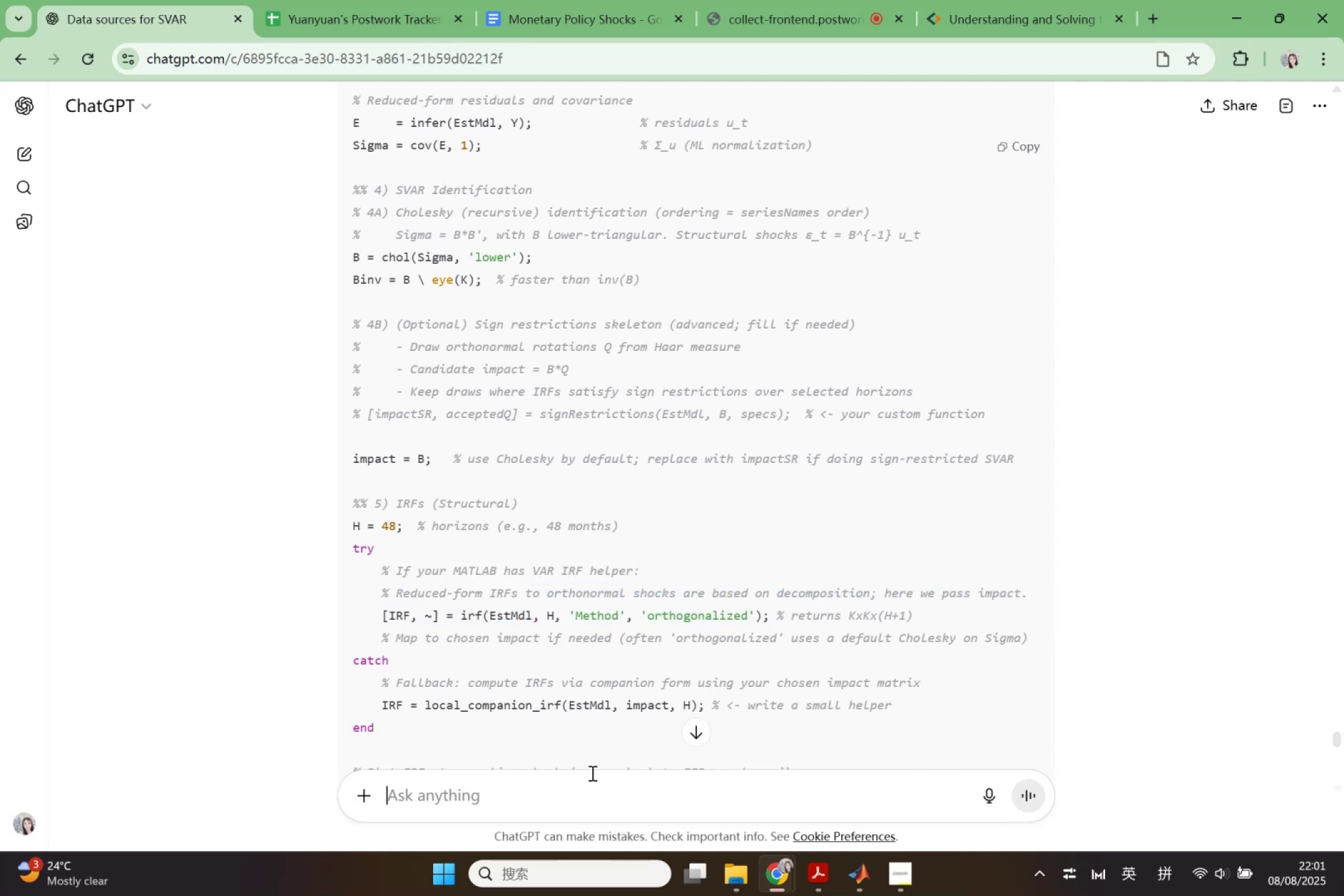 
type(waht)
key(Backspace)
key(Backspace)
key(Backspace)
 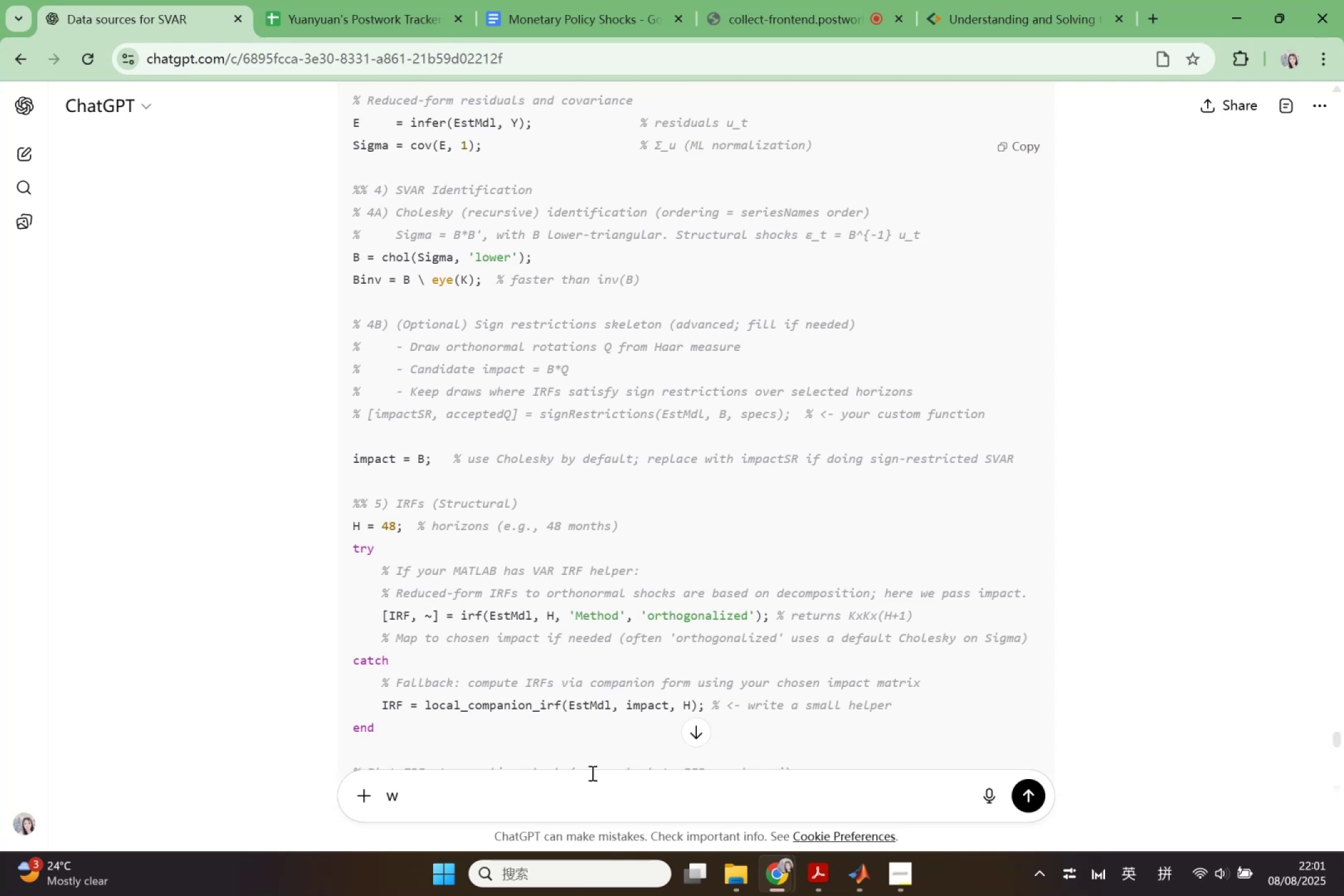 
hold_key(key=Backspace, duration=0.83)
 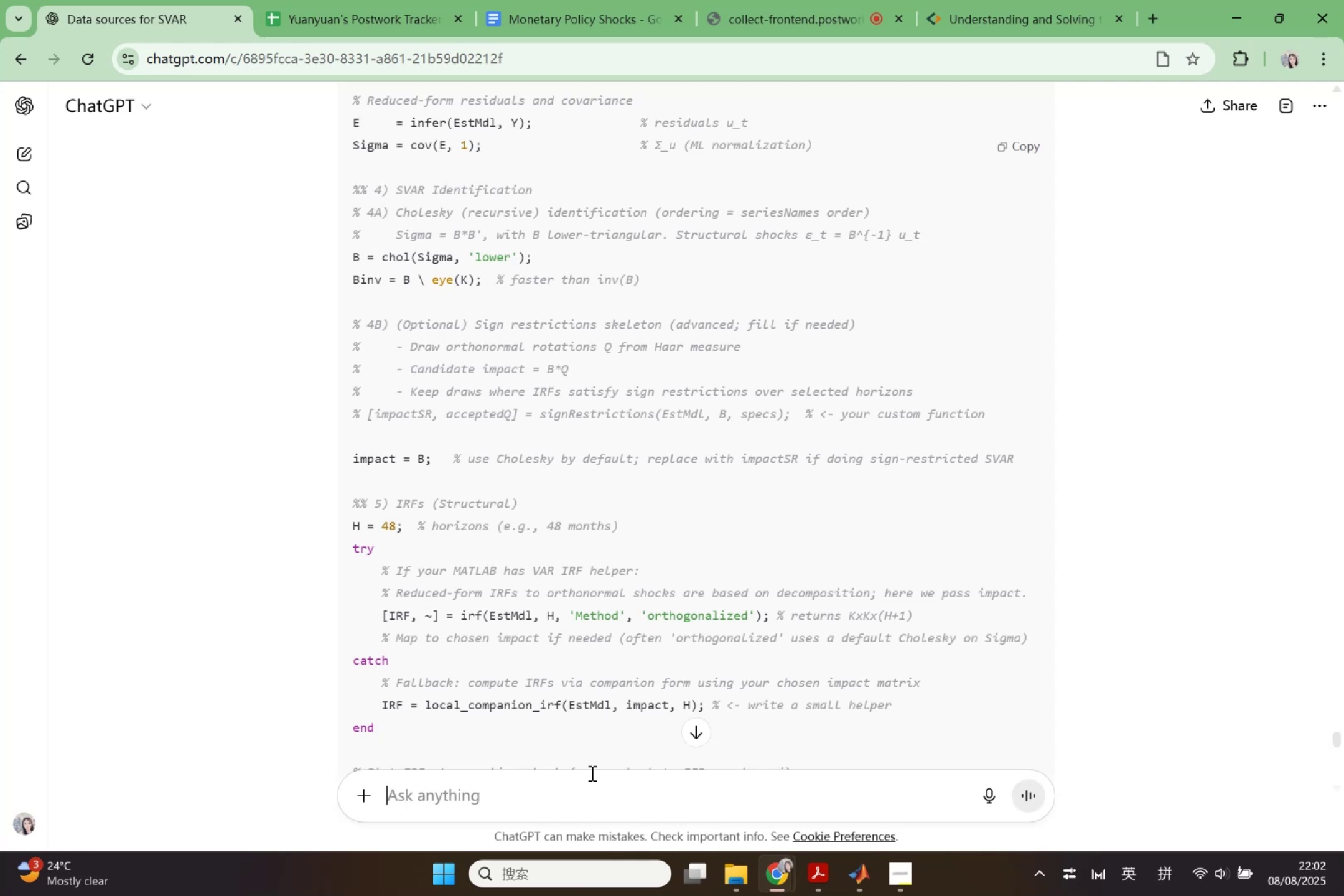 
wait(6.64)
 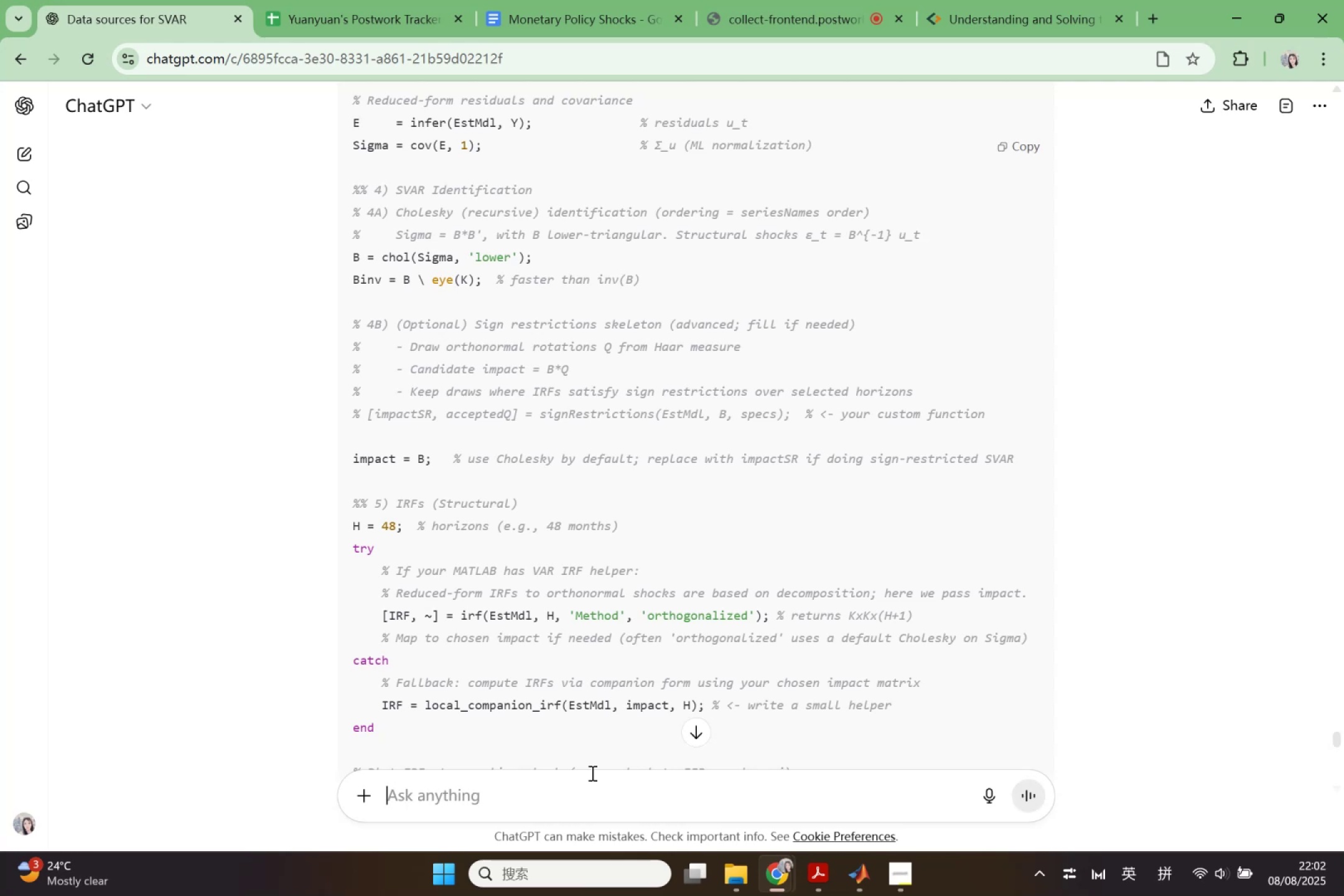 
type(can you explain )
 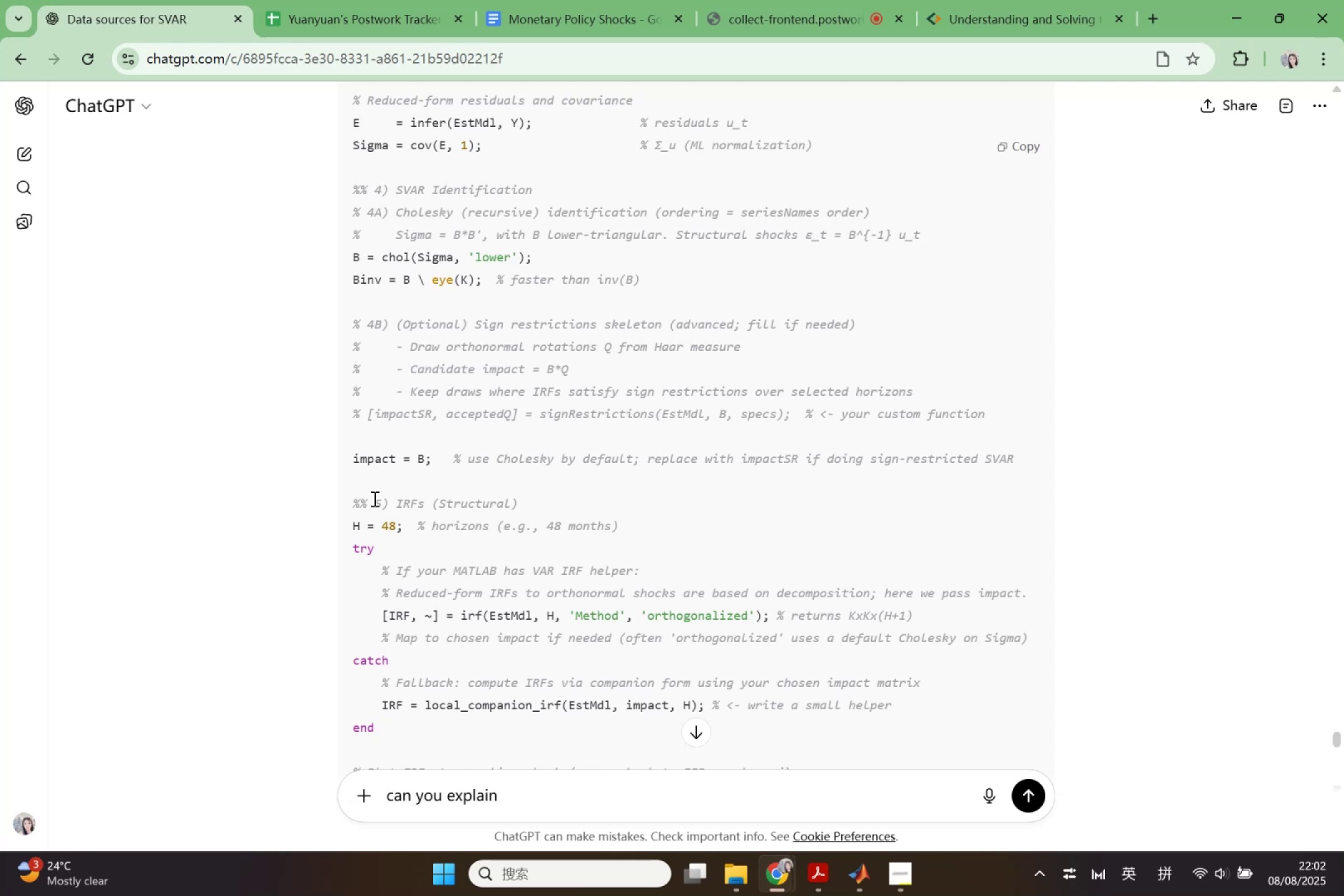 
left_click_drag(start_coordinate=[394, 503], to_coordinate=[418, 505])
 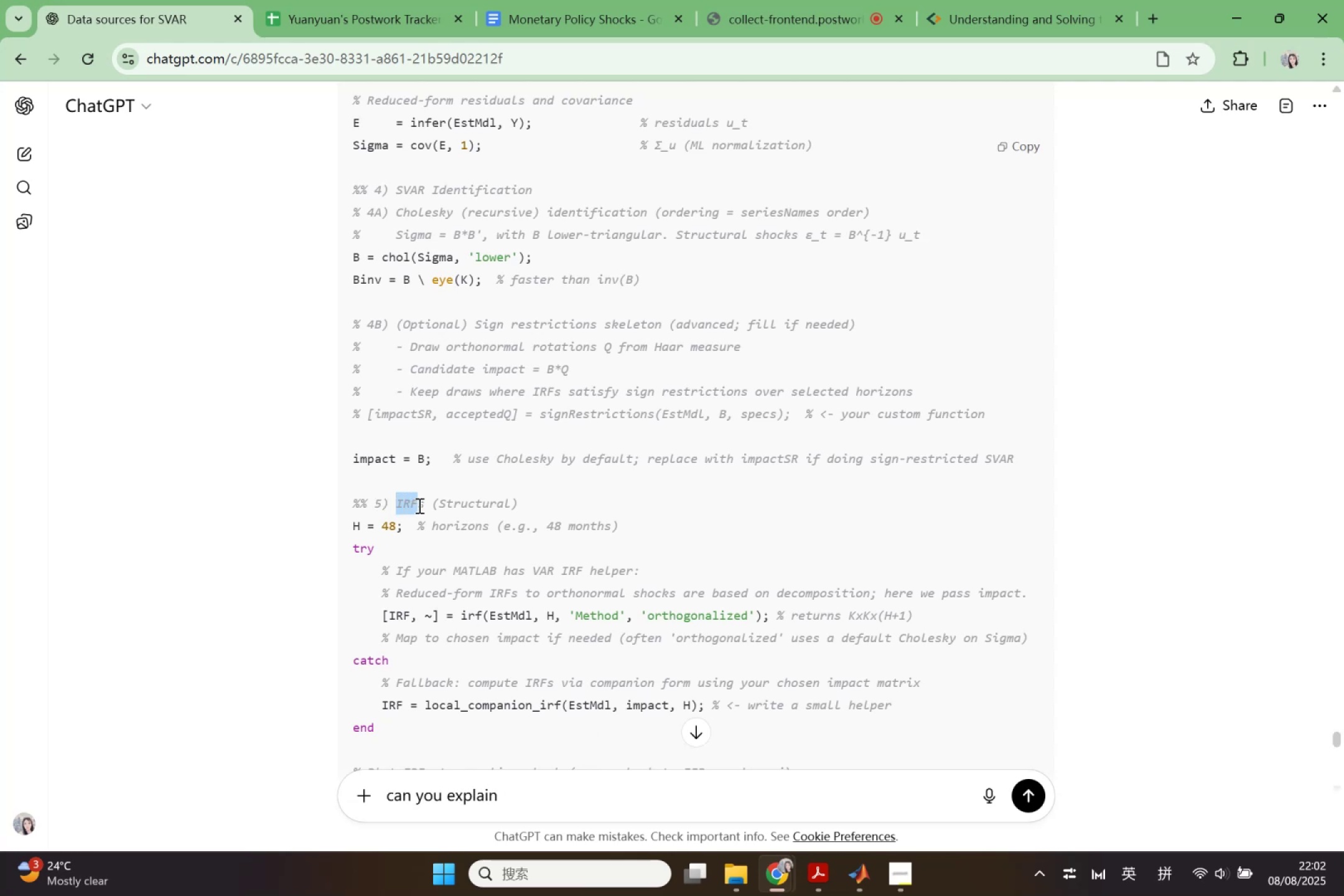 
key(Control+ControlLeft)
 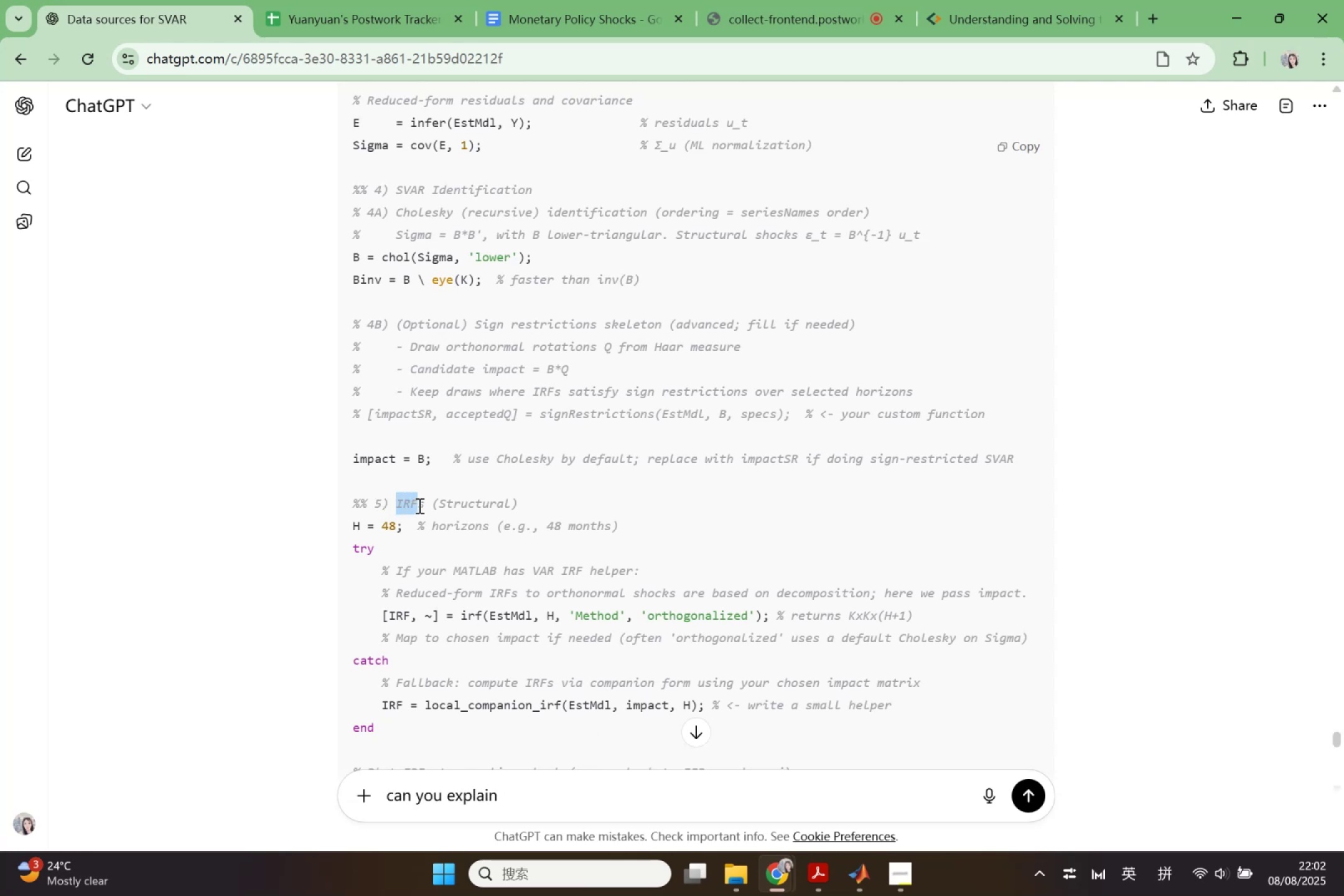 
key(Control+C)
 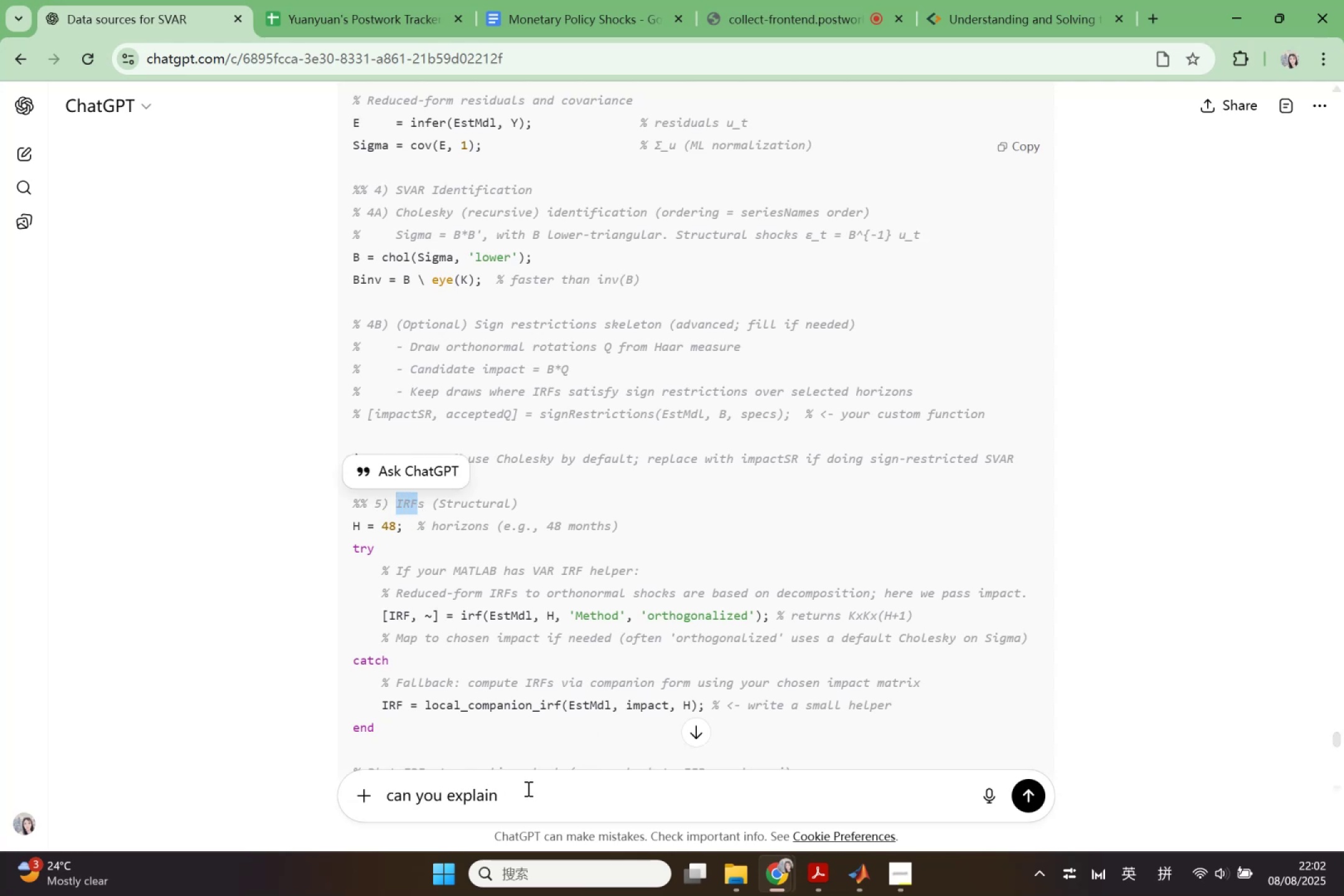 
left_click([527, 789])
 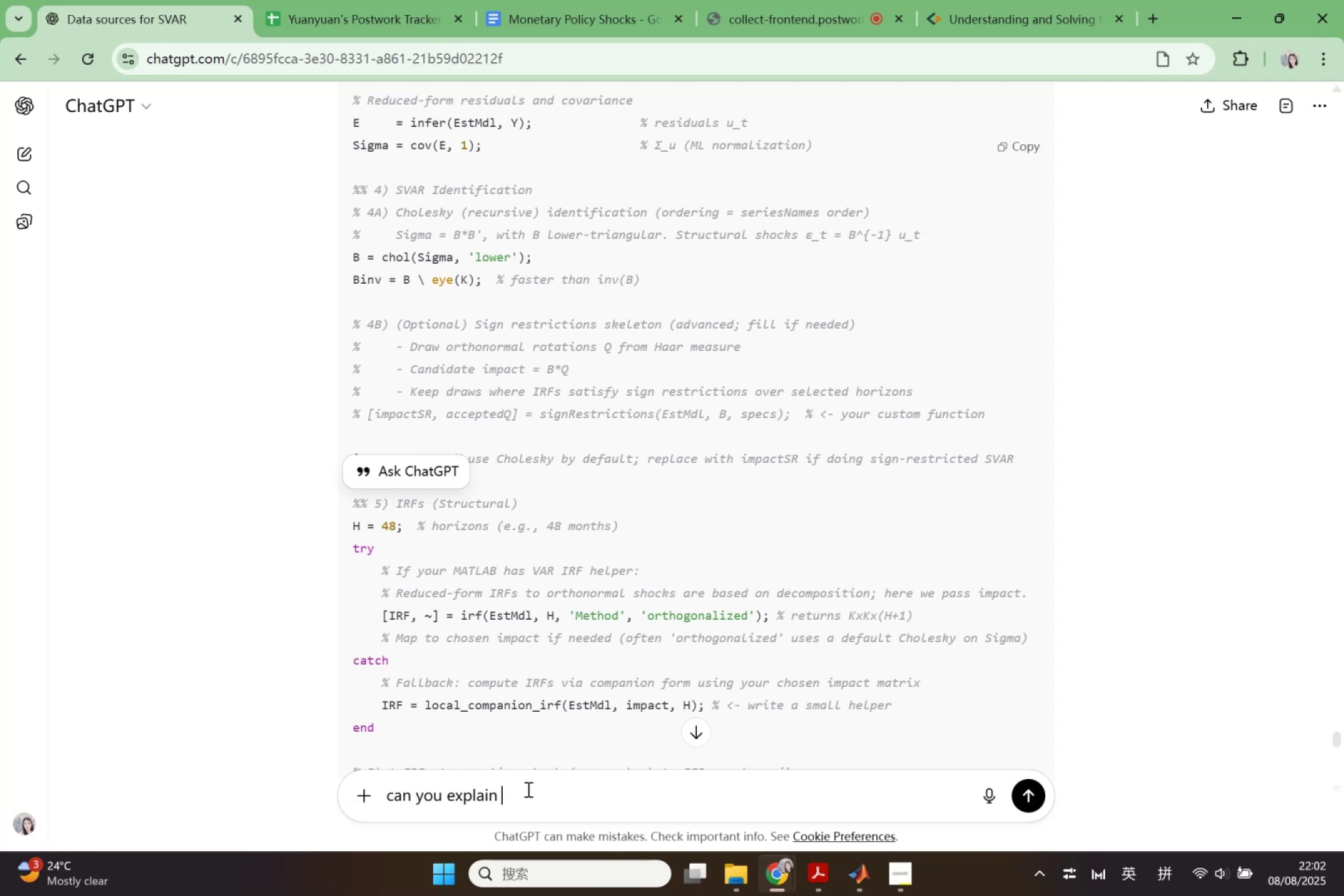 
key(Control+V)
 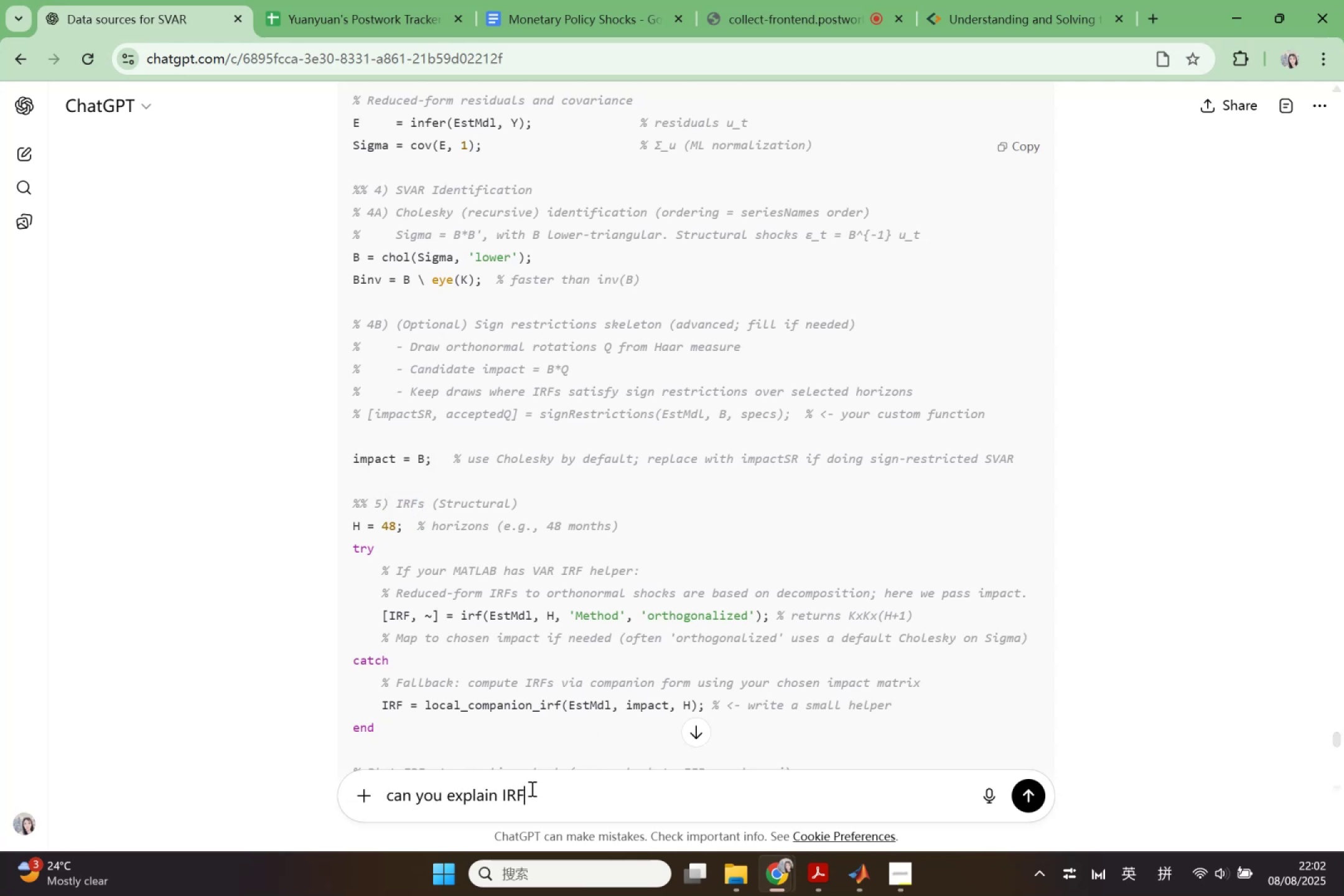 
type( for me in bothe )
key(Backspace)
key(Backspace)
type( english and chinese a)
key(Backspace)
 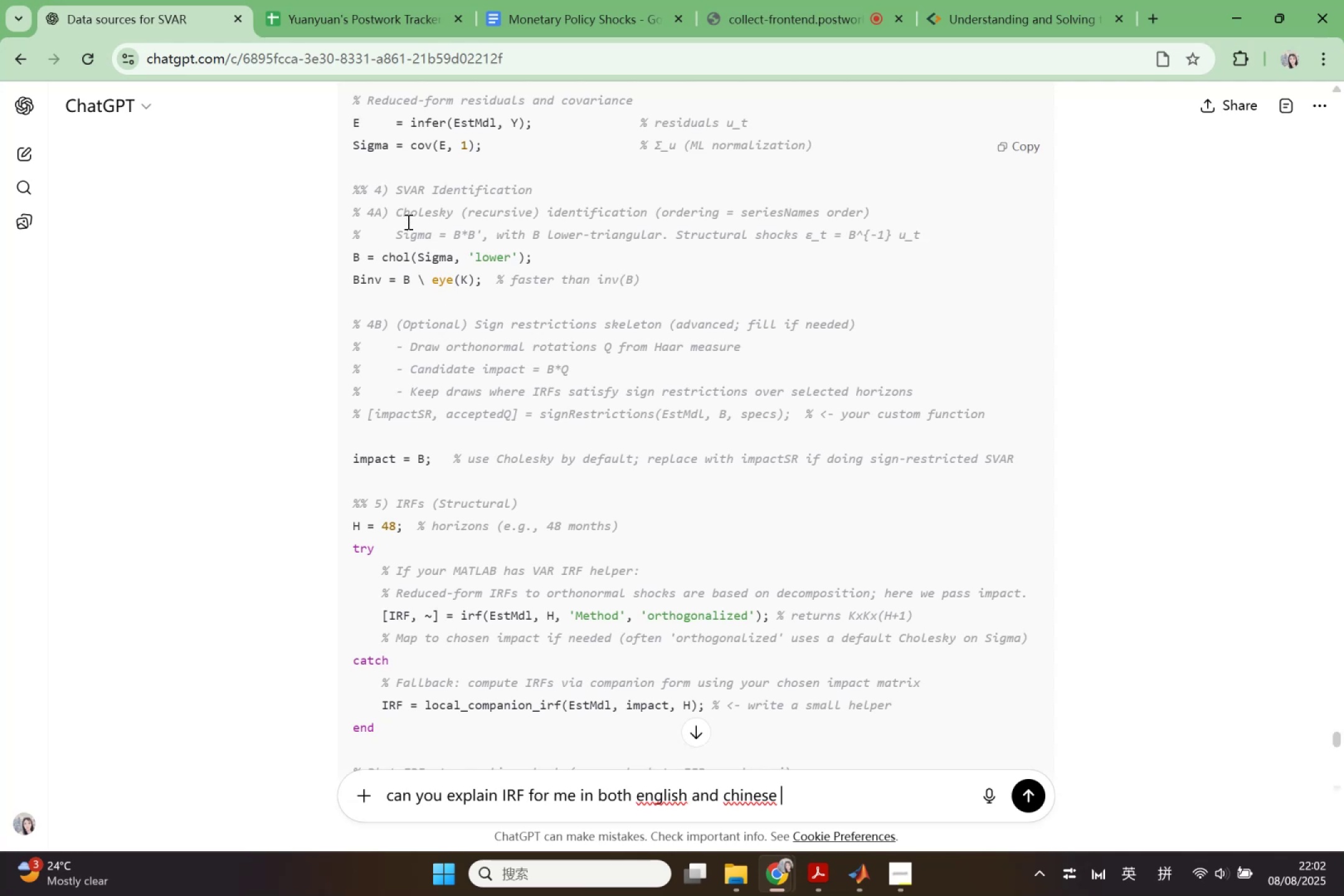 
left_click([401, 208])
 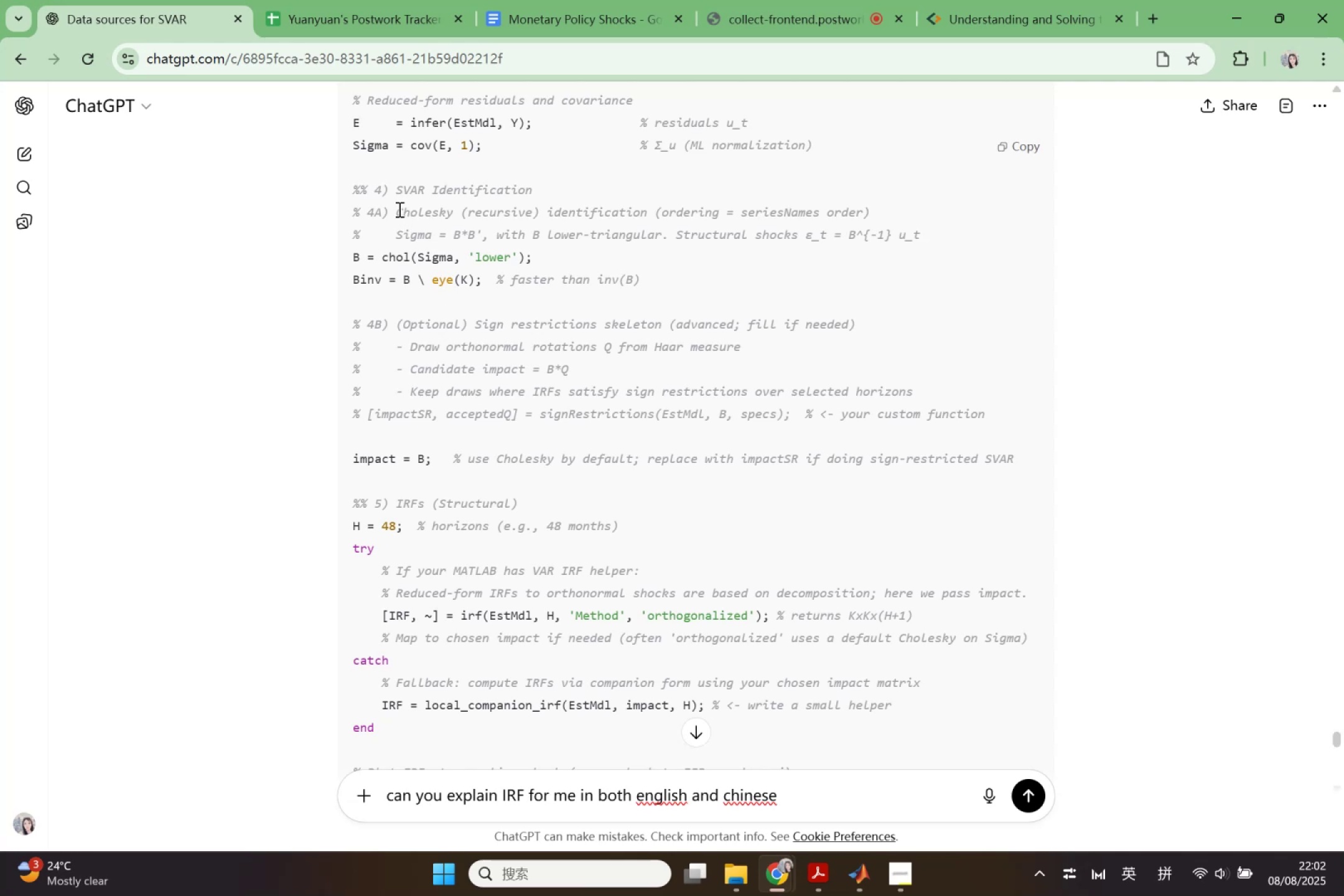 
left_click_drag(start_coordinate=[398, 209], to_coordinate=[455, 215])
 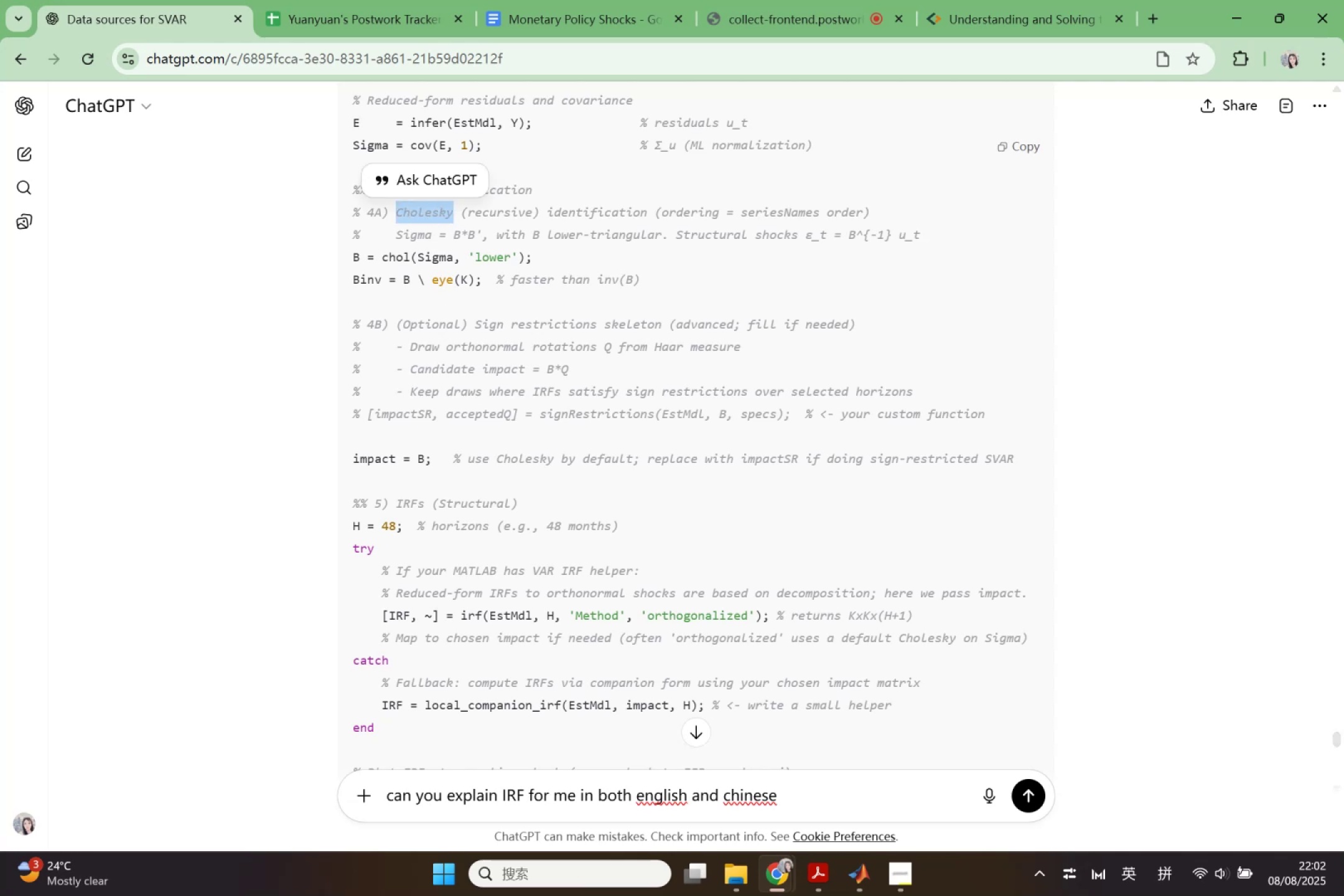 
key(Control+ControlLeft)
 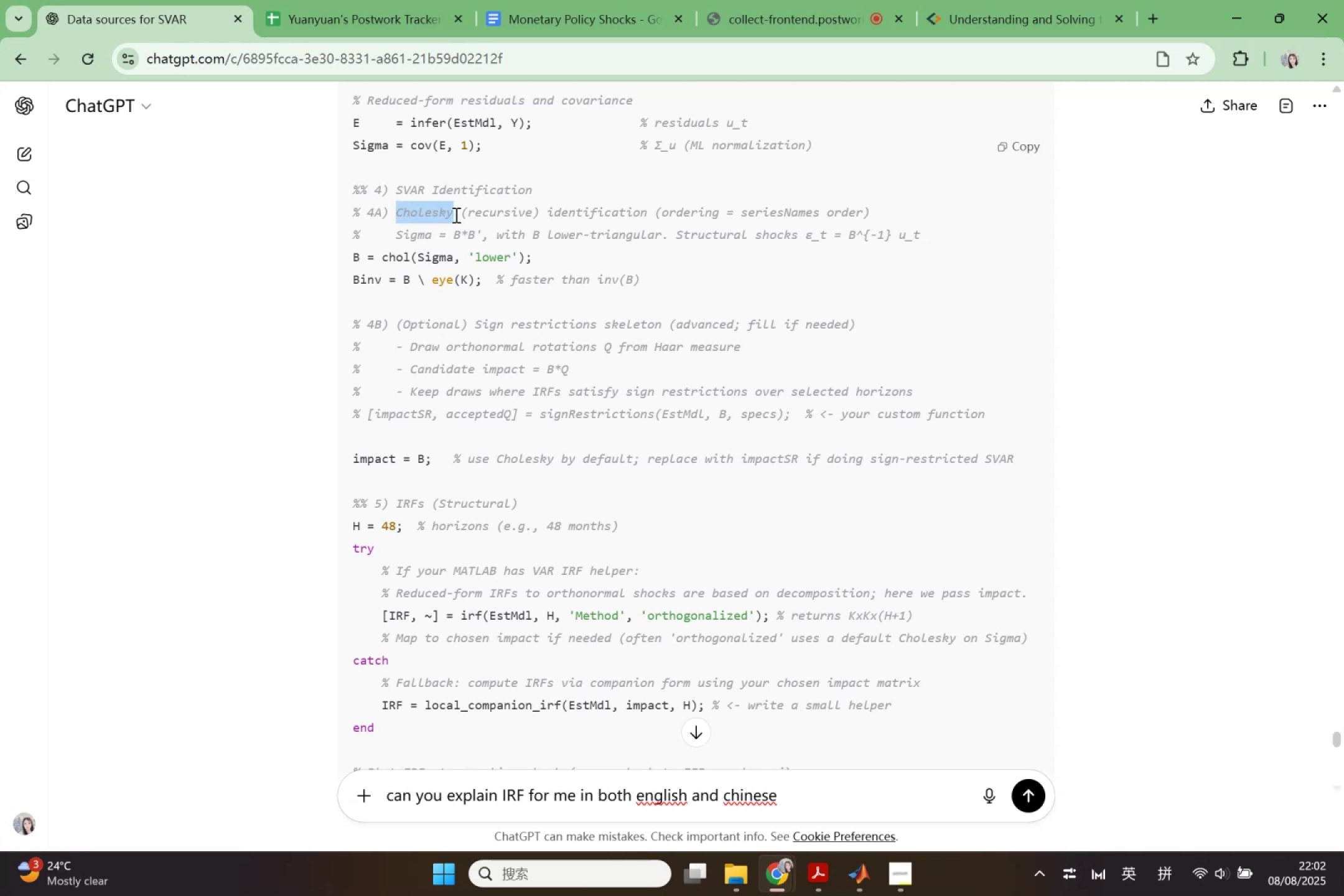 
key(Control+C)
 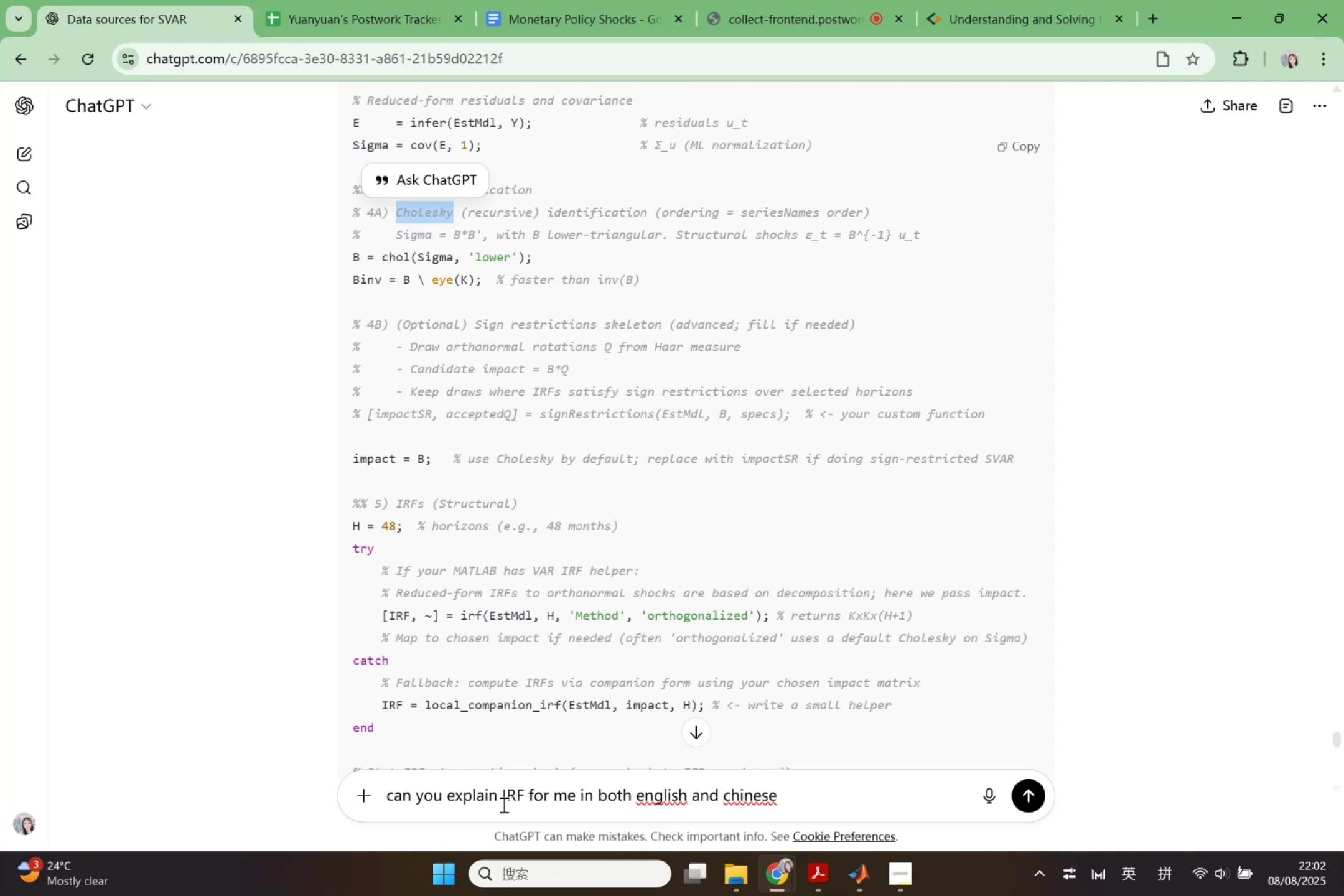 
left_click([500, 799])
 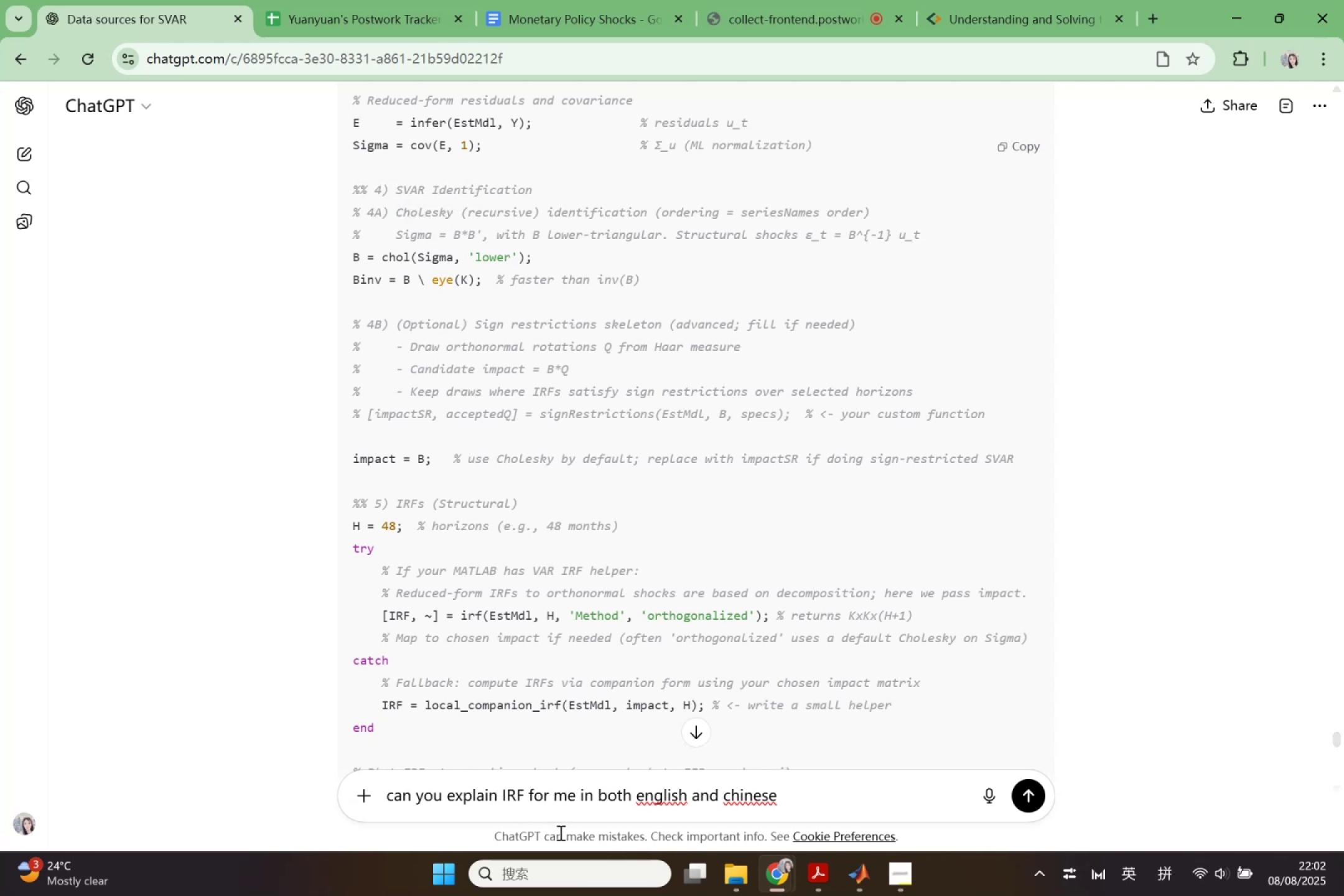 
key(Space)
 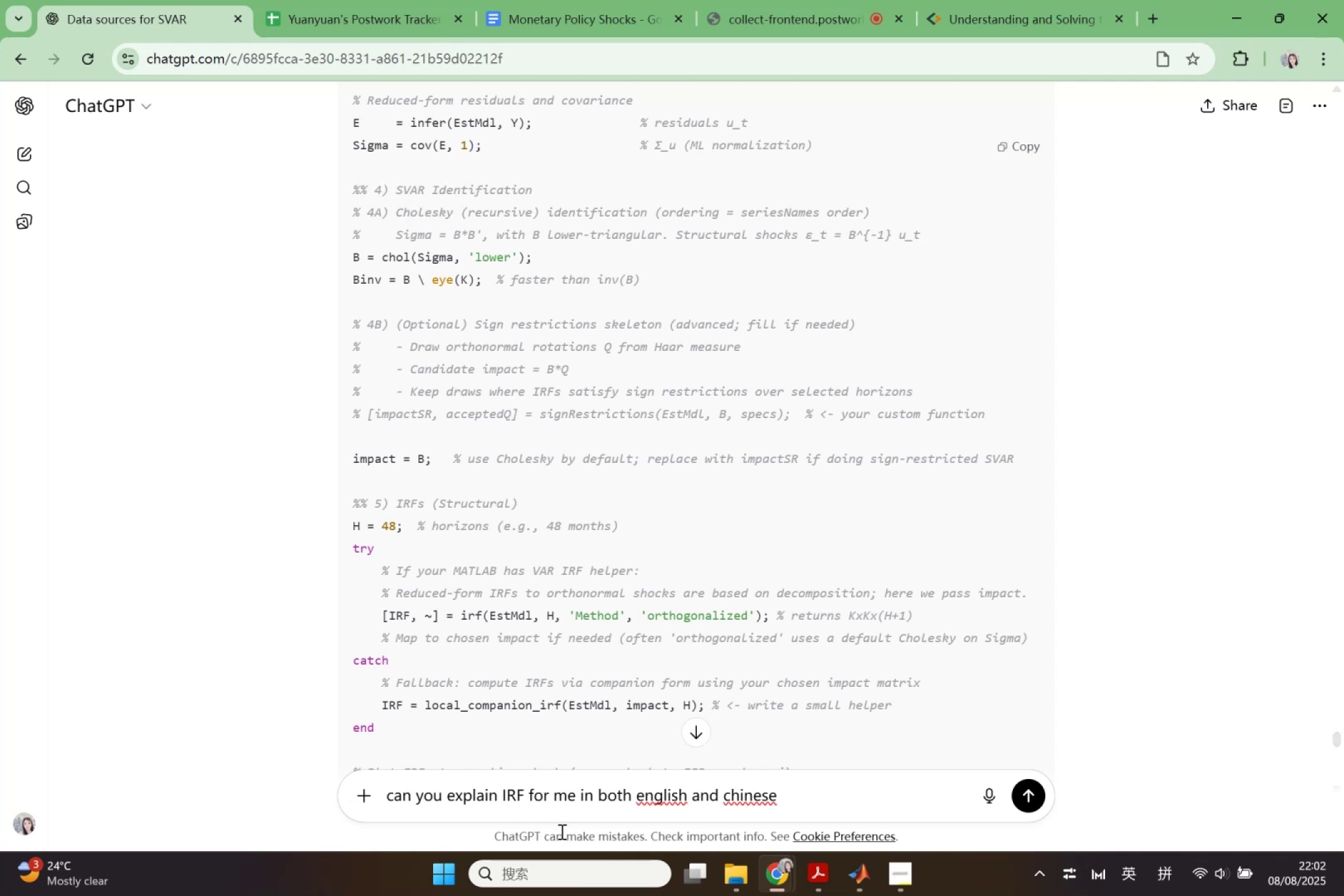 
key(Control+V)
 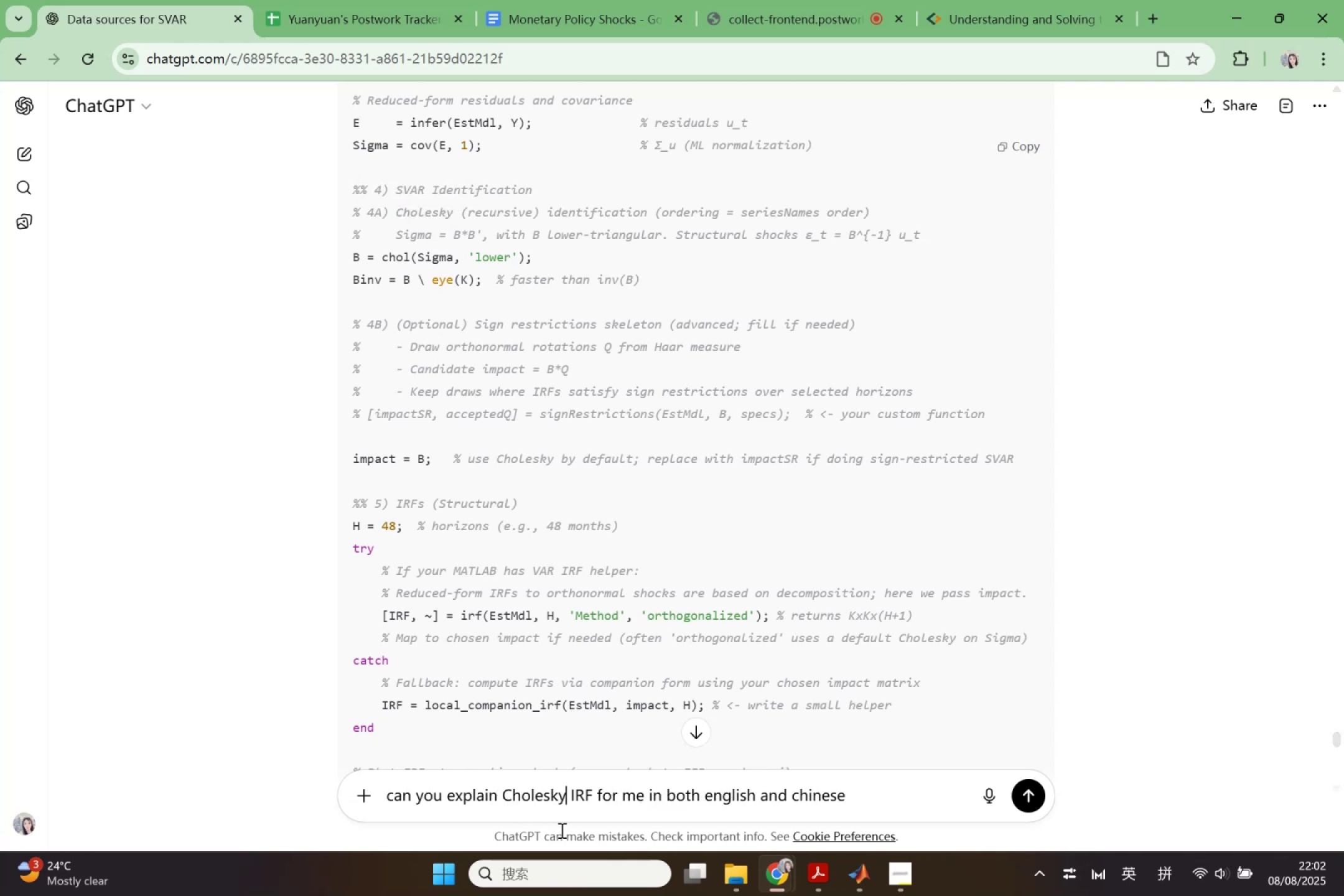 
type( and)
 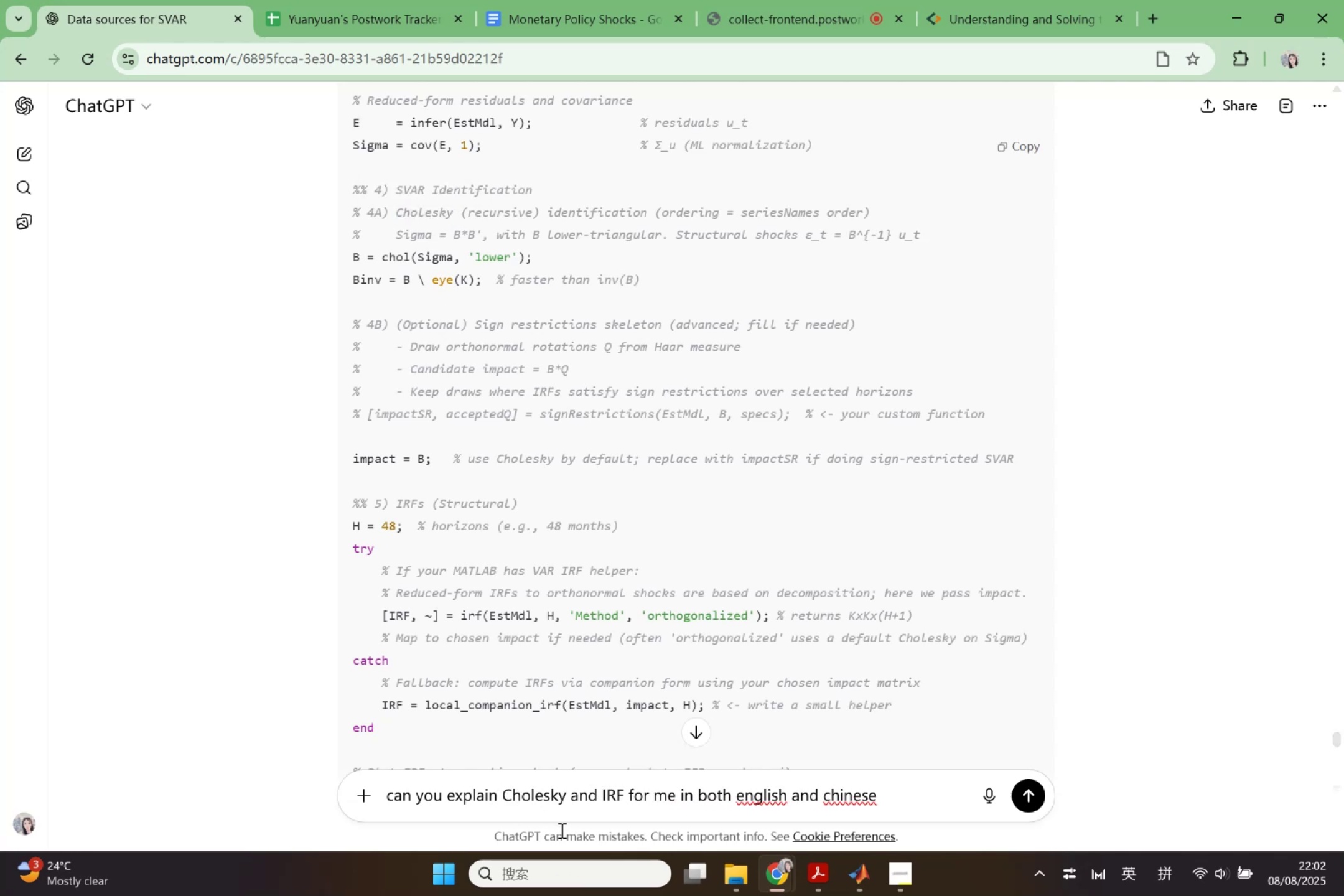 
key(Enter)
 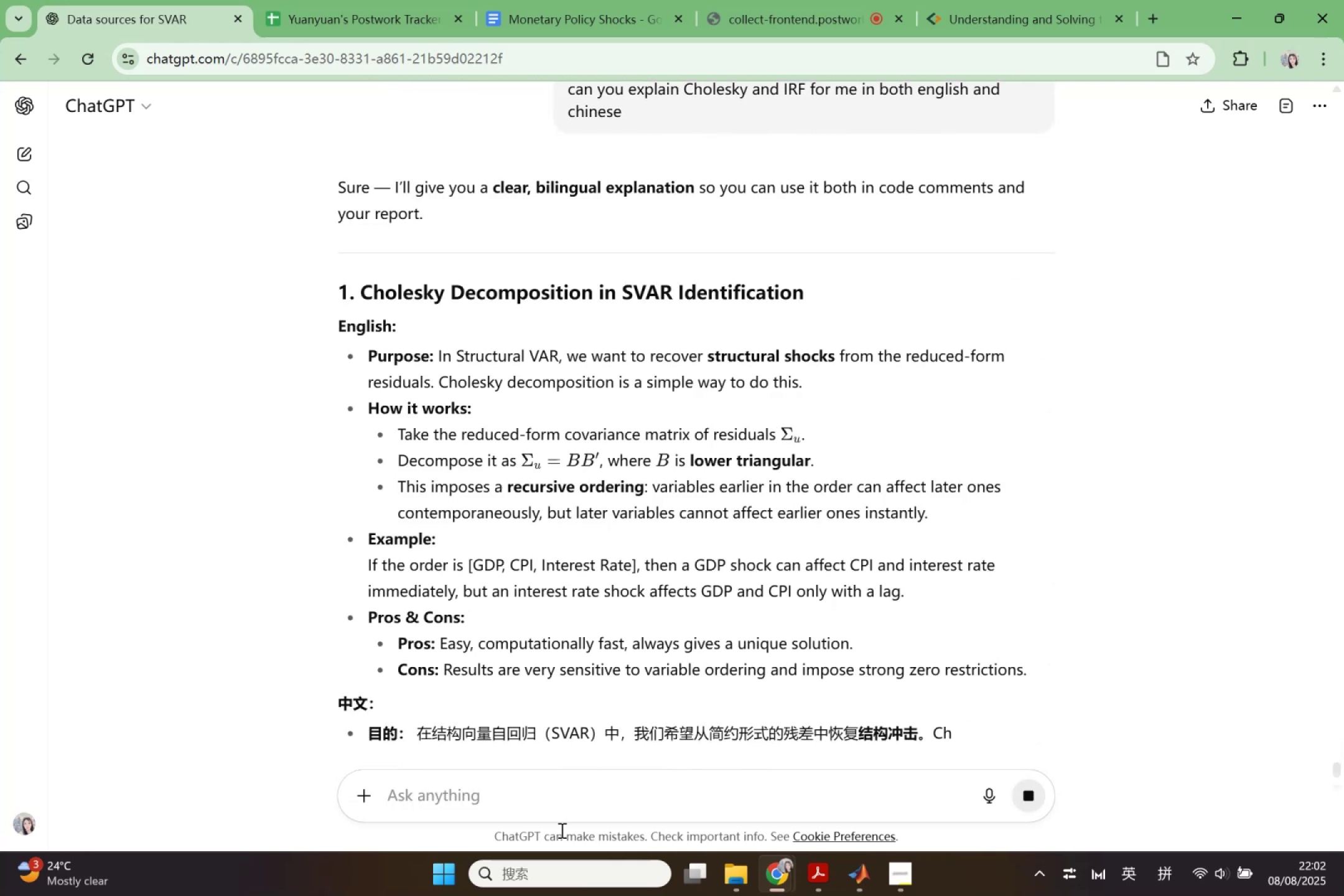 
wait(13.16)
 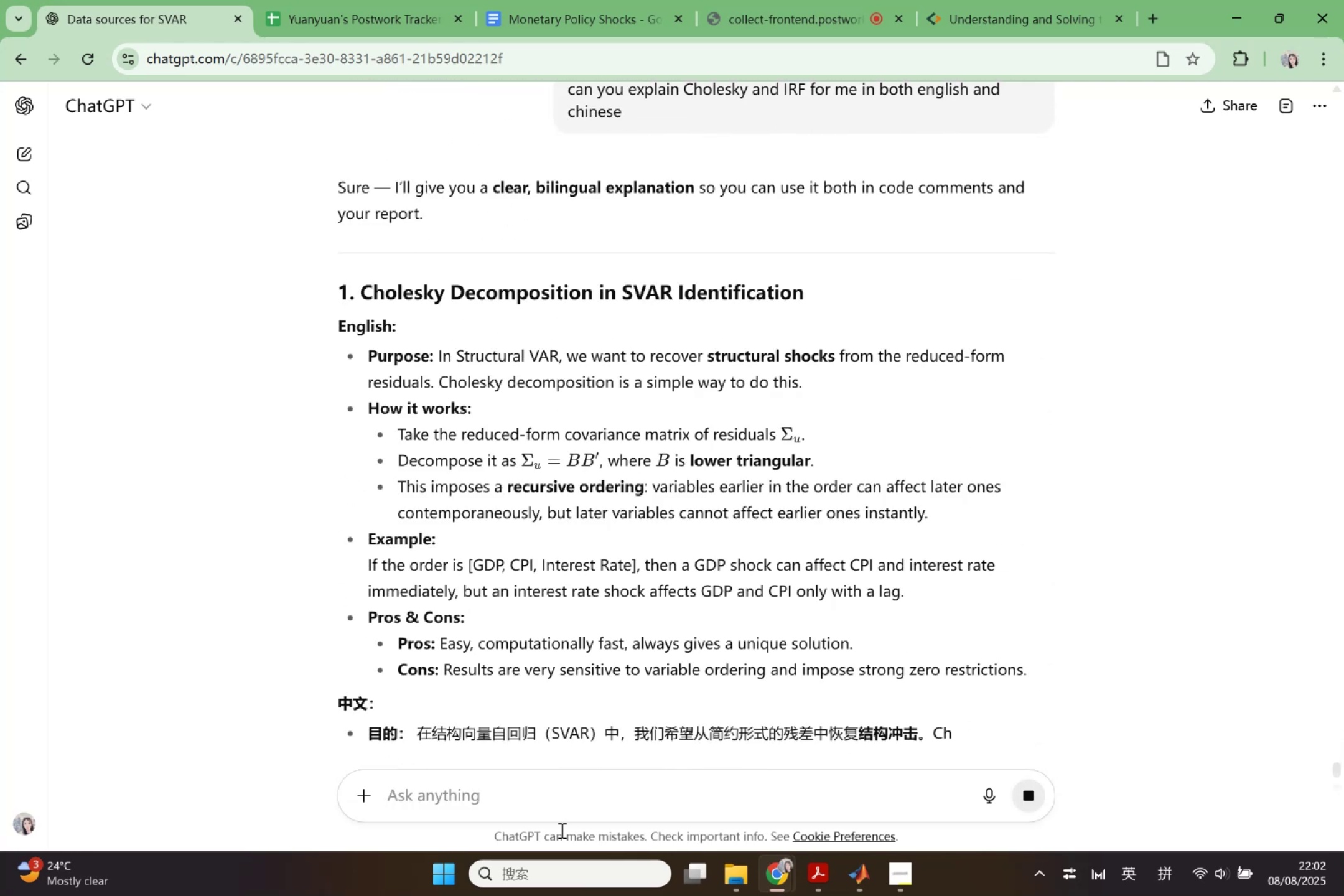 
scroll: coordinate [953, 542], scroll_direction: down, amount: 2.0
 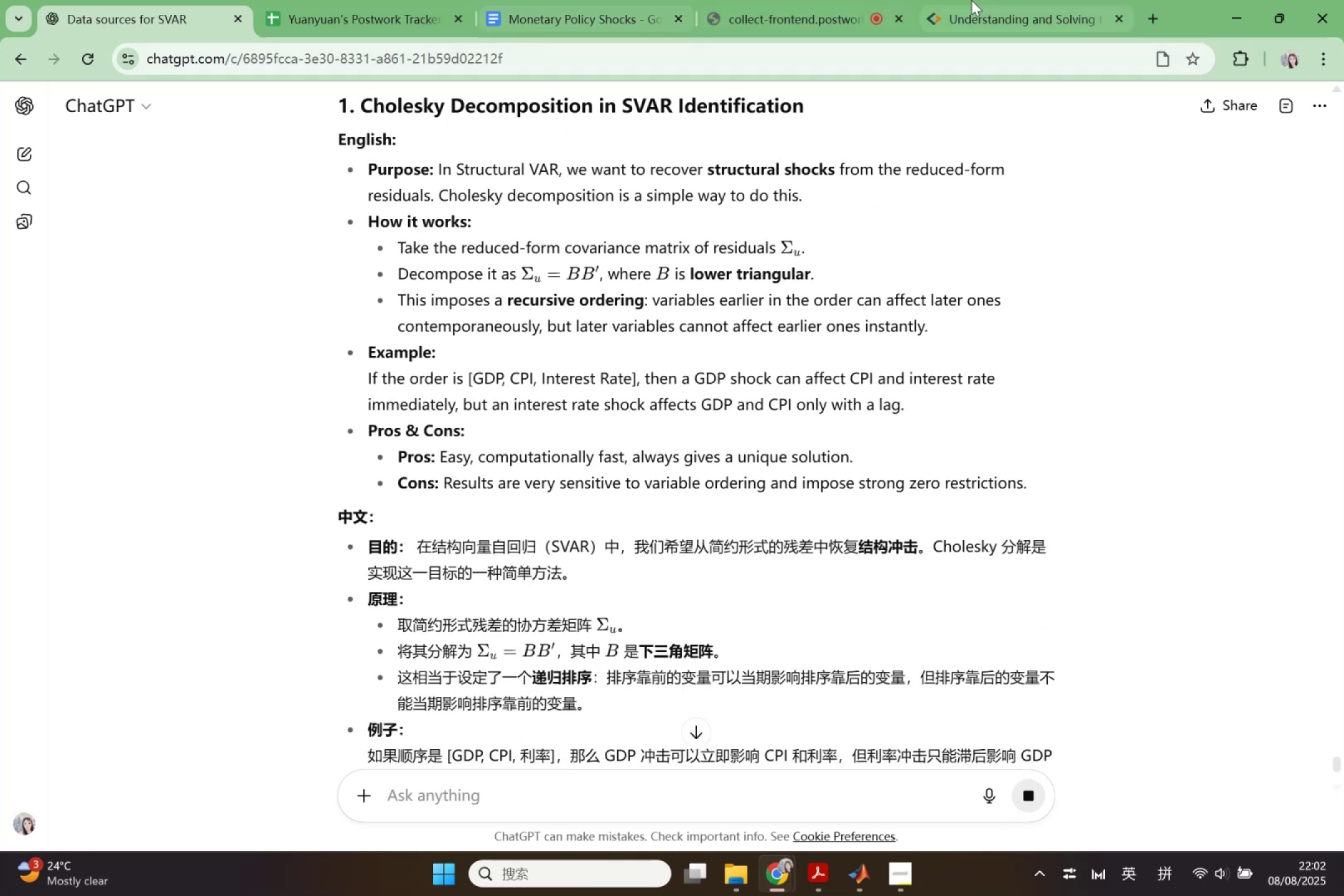 
wait(5.74)
 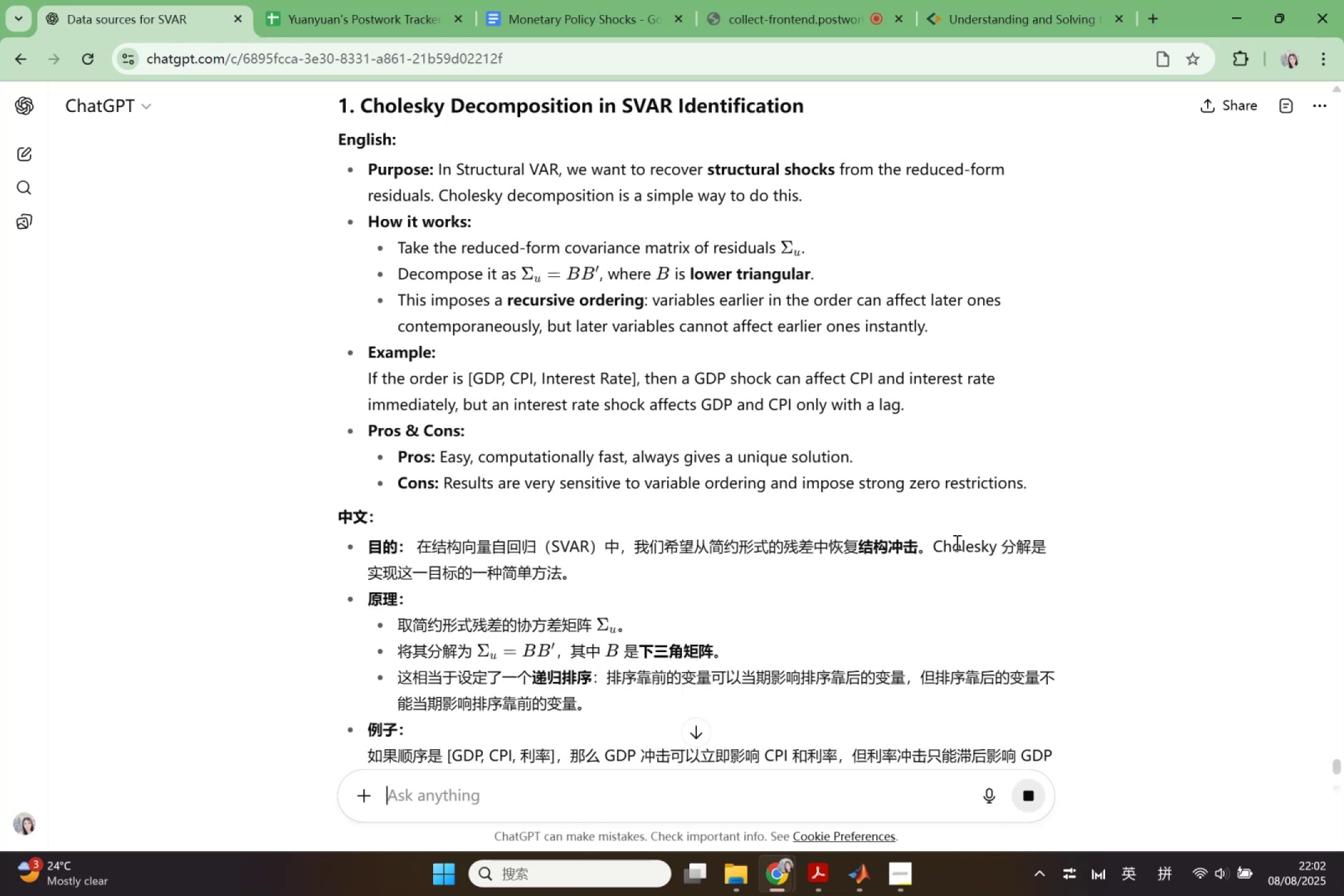 
left_click([807, 0])
 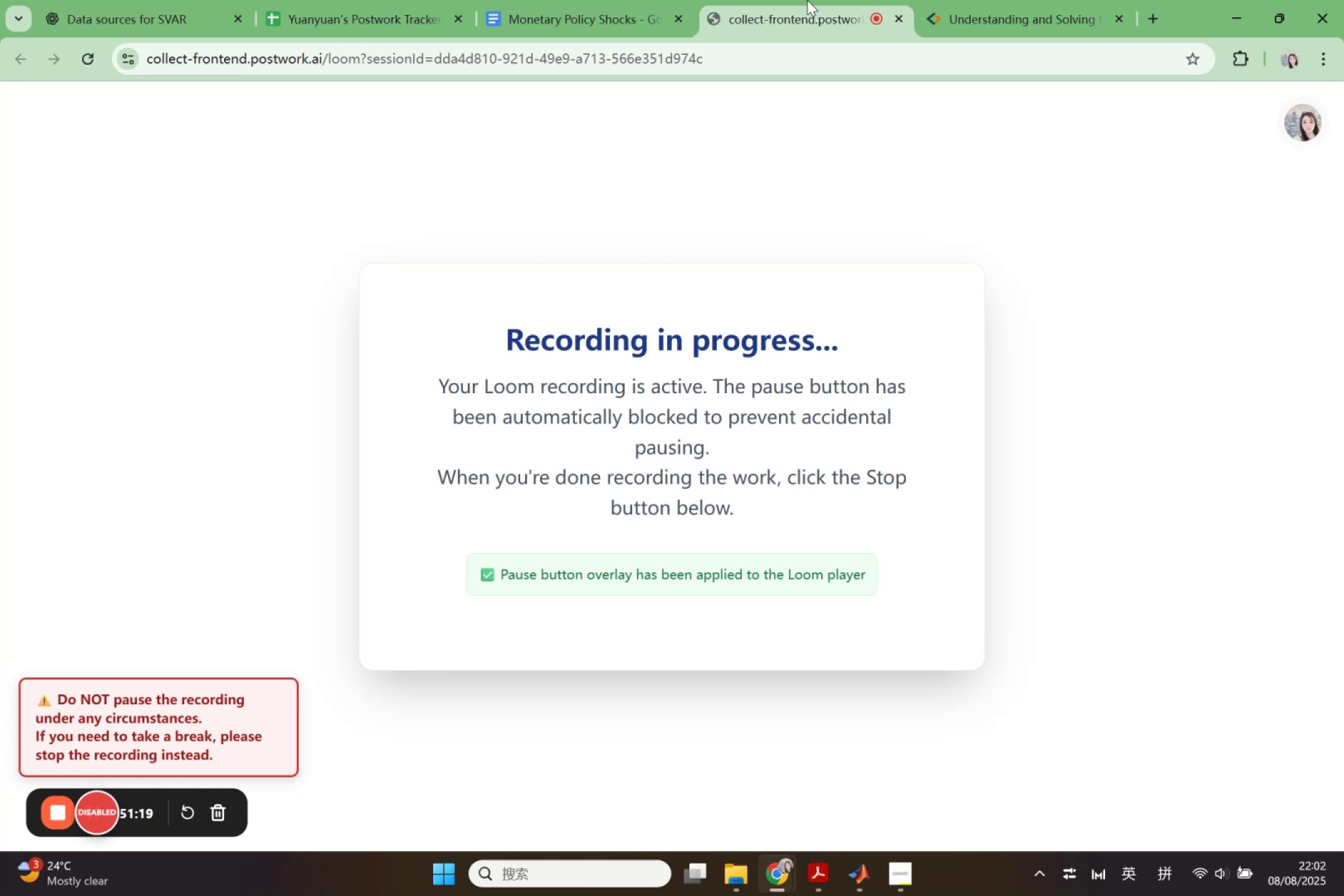 
left_click([807, 0])
 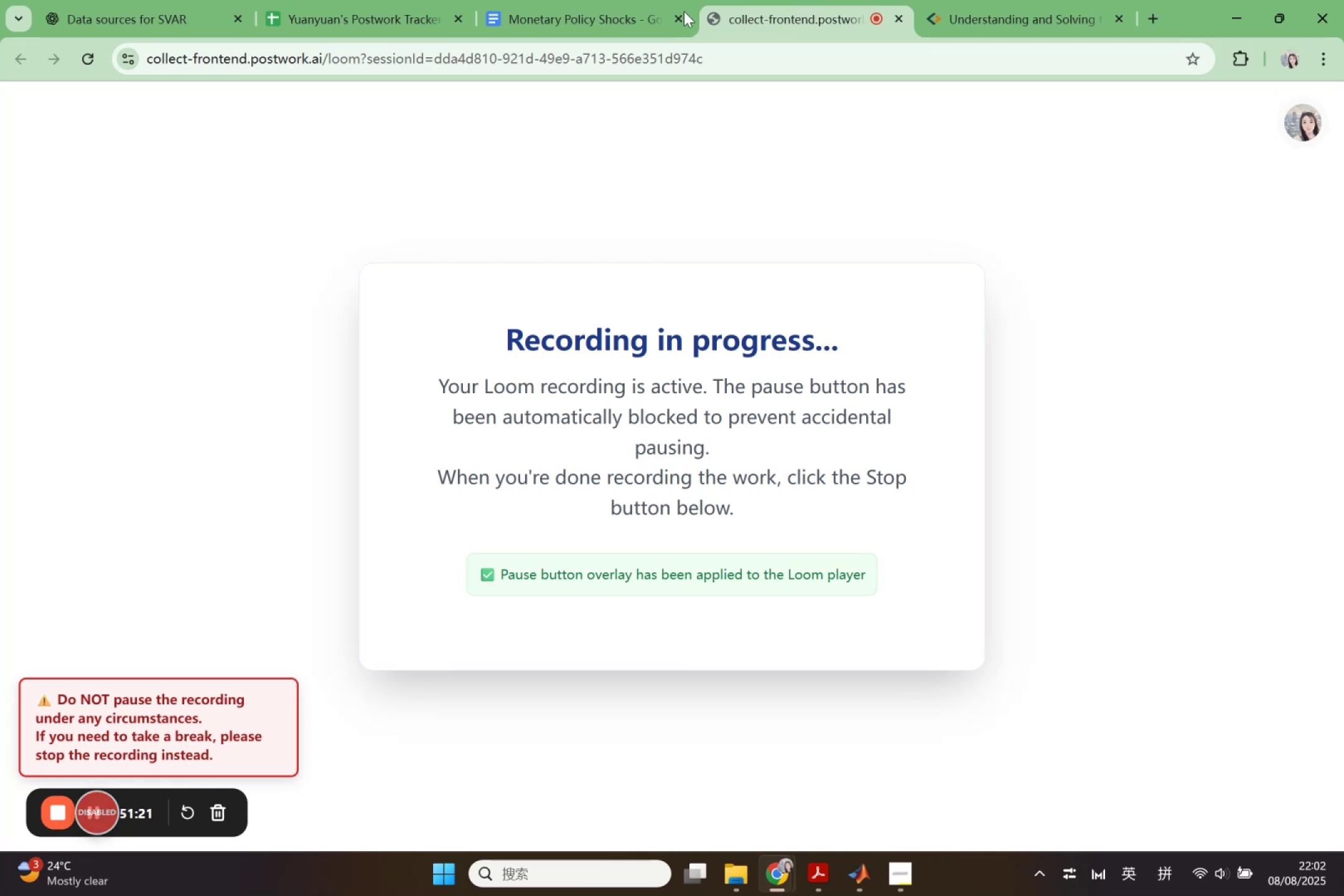 
left_click([588, 0])
 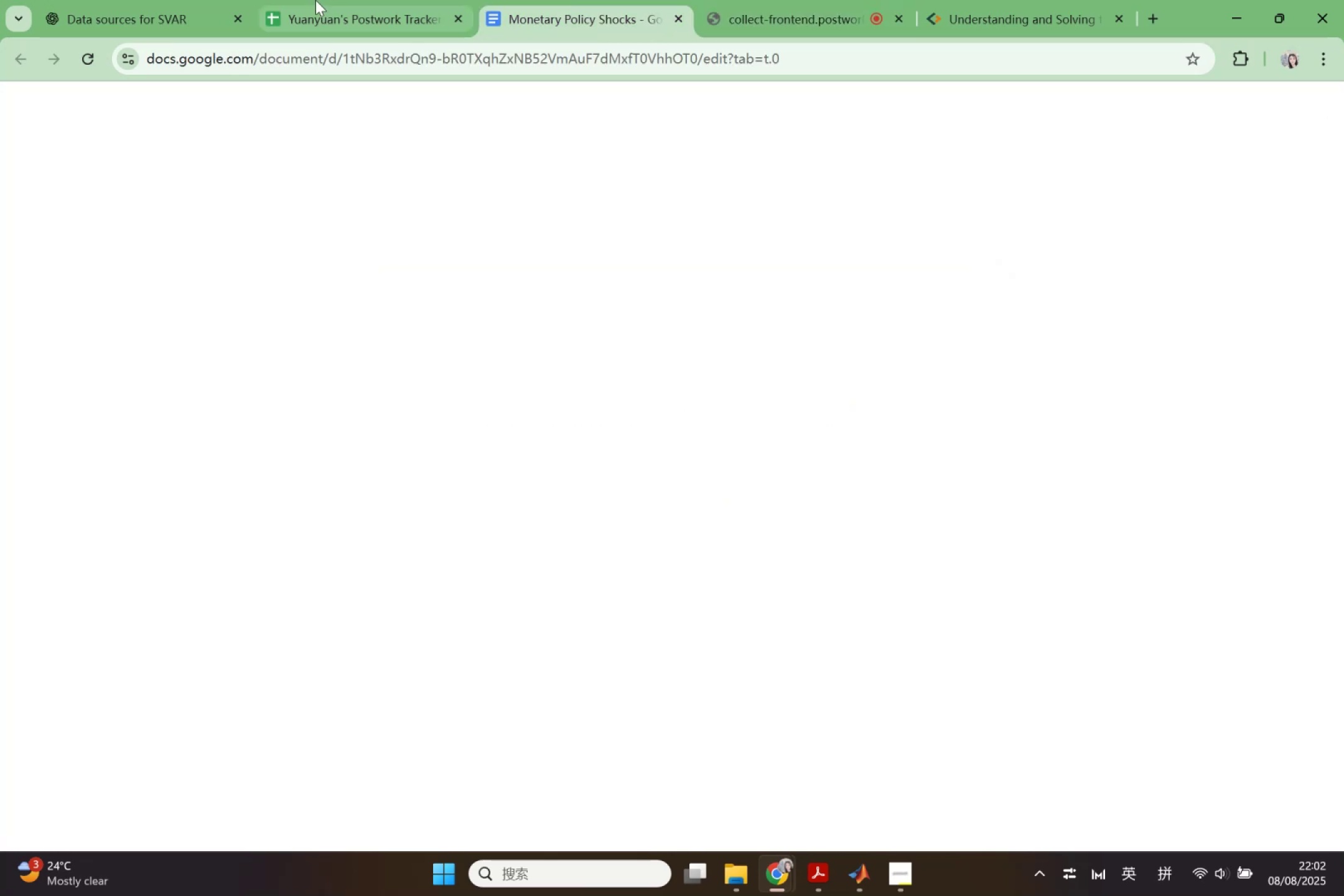 
left_click([315, 0])
 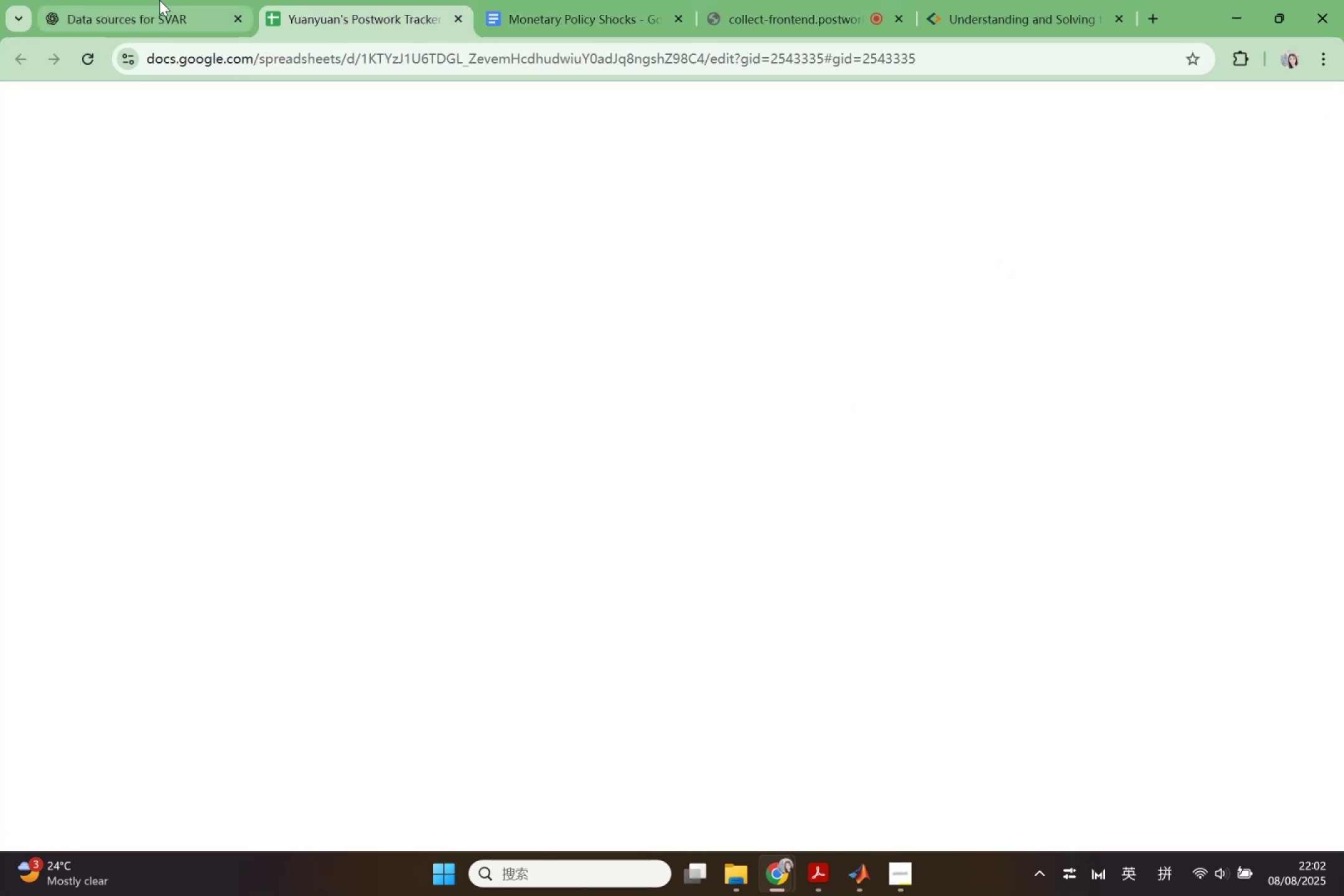 
left_click([159, 0])
 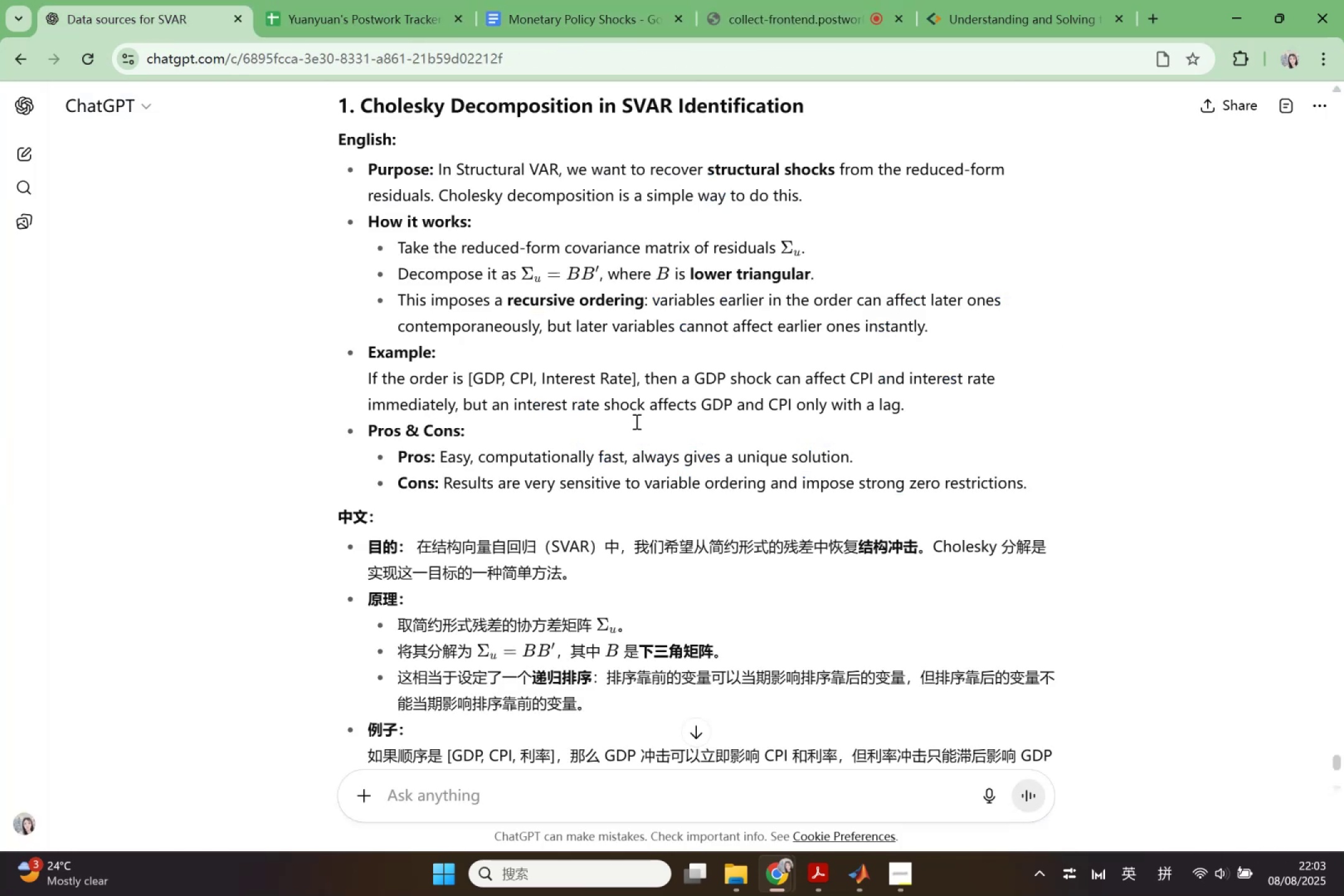 
scroll: coordinate [610, 629], scroll_direction: down, amount: 1.0
 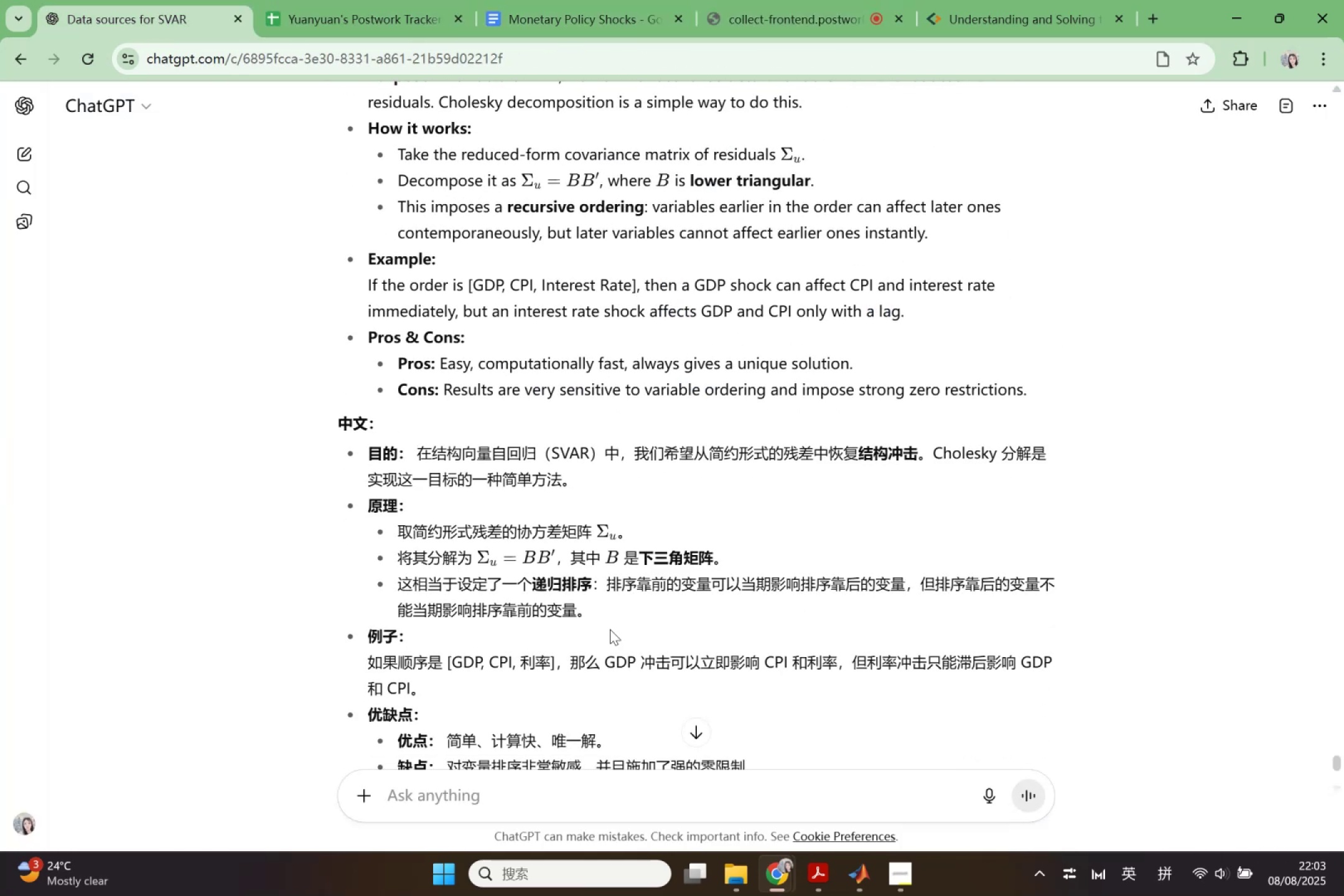 
scroll: coordinate [613, 624], scroll_direction: up, amount: 1.0
 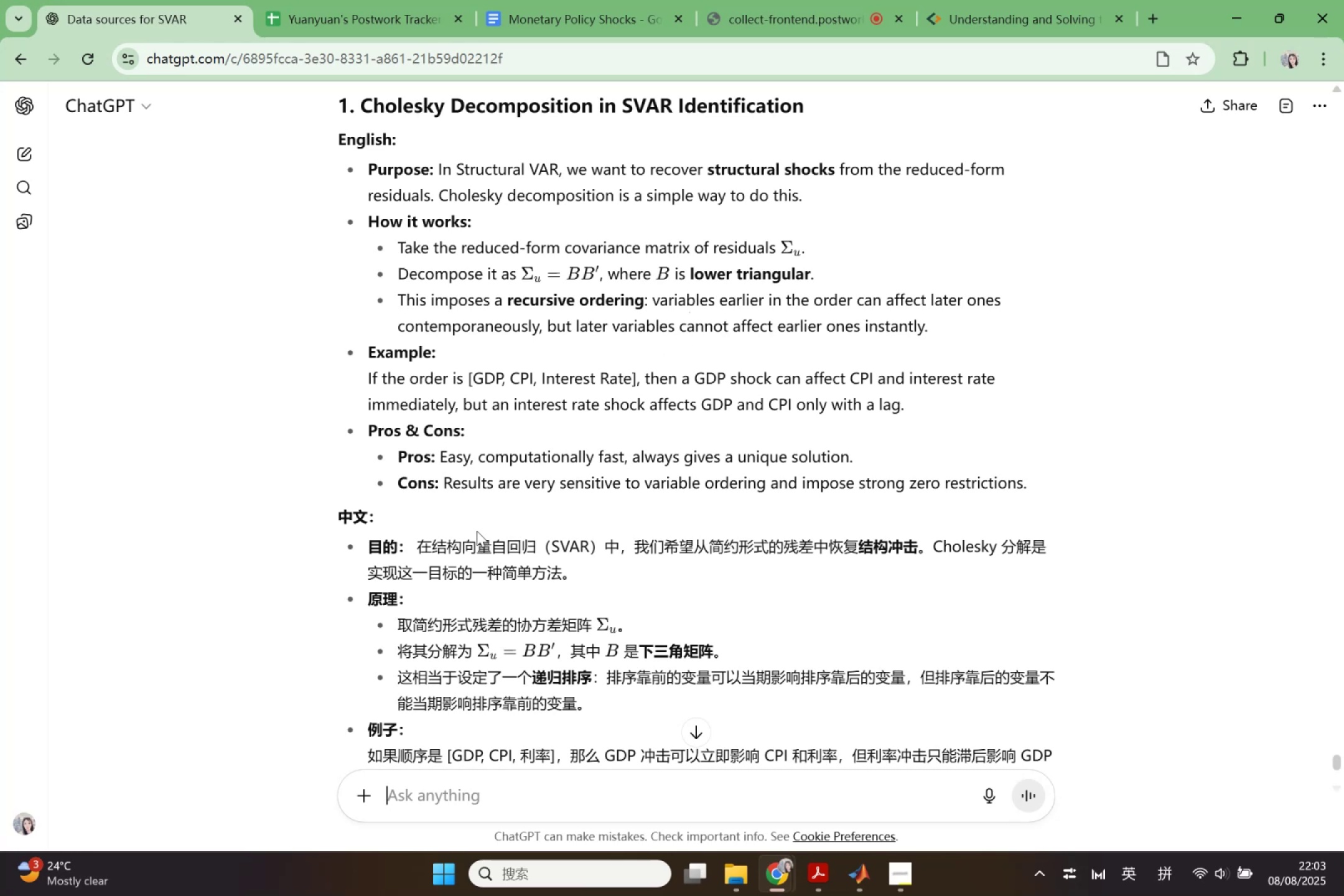 
wait(25.68)
 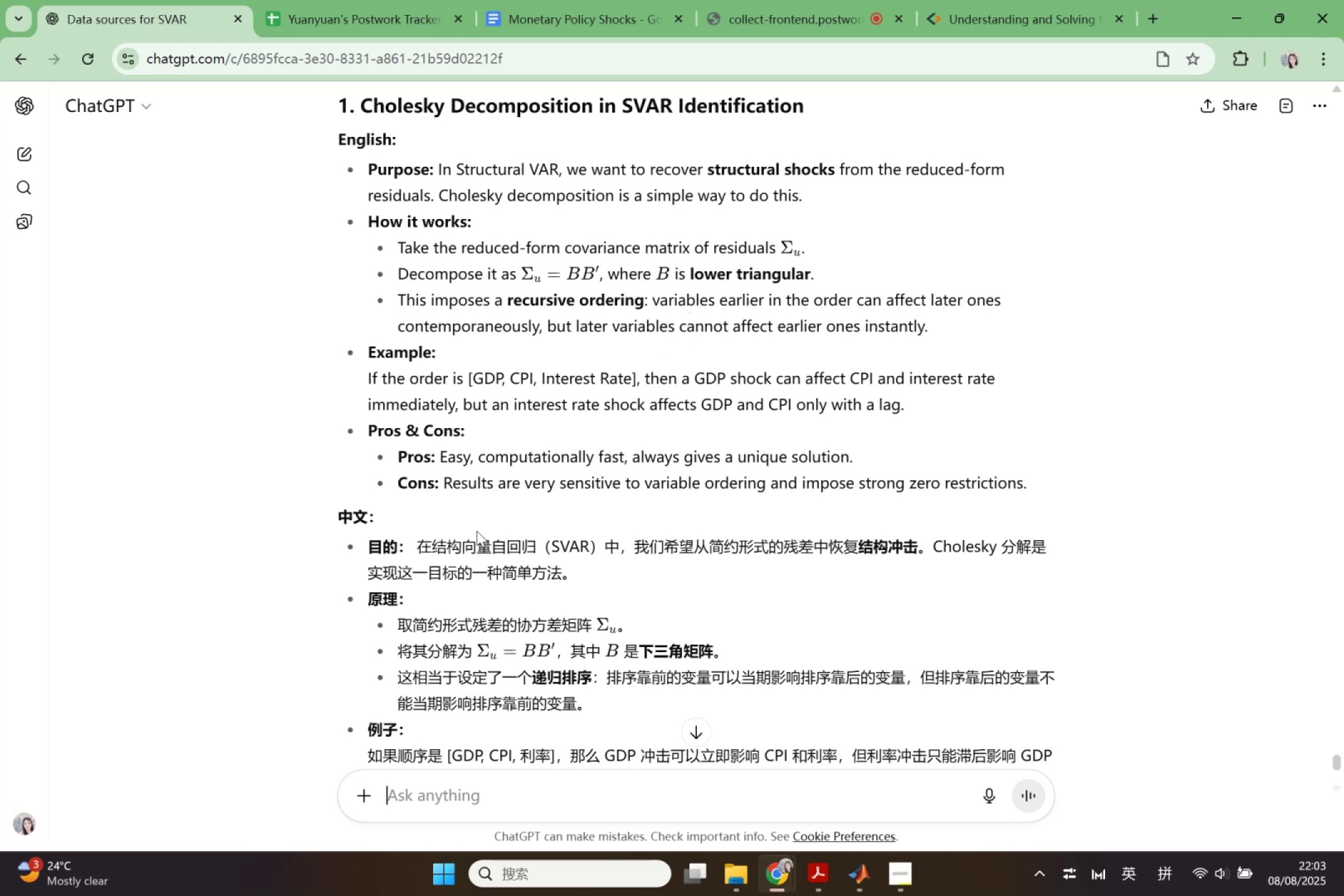 
left_click([635, 322])
 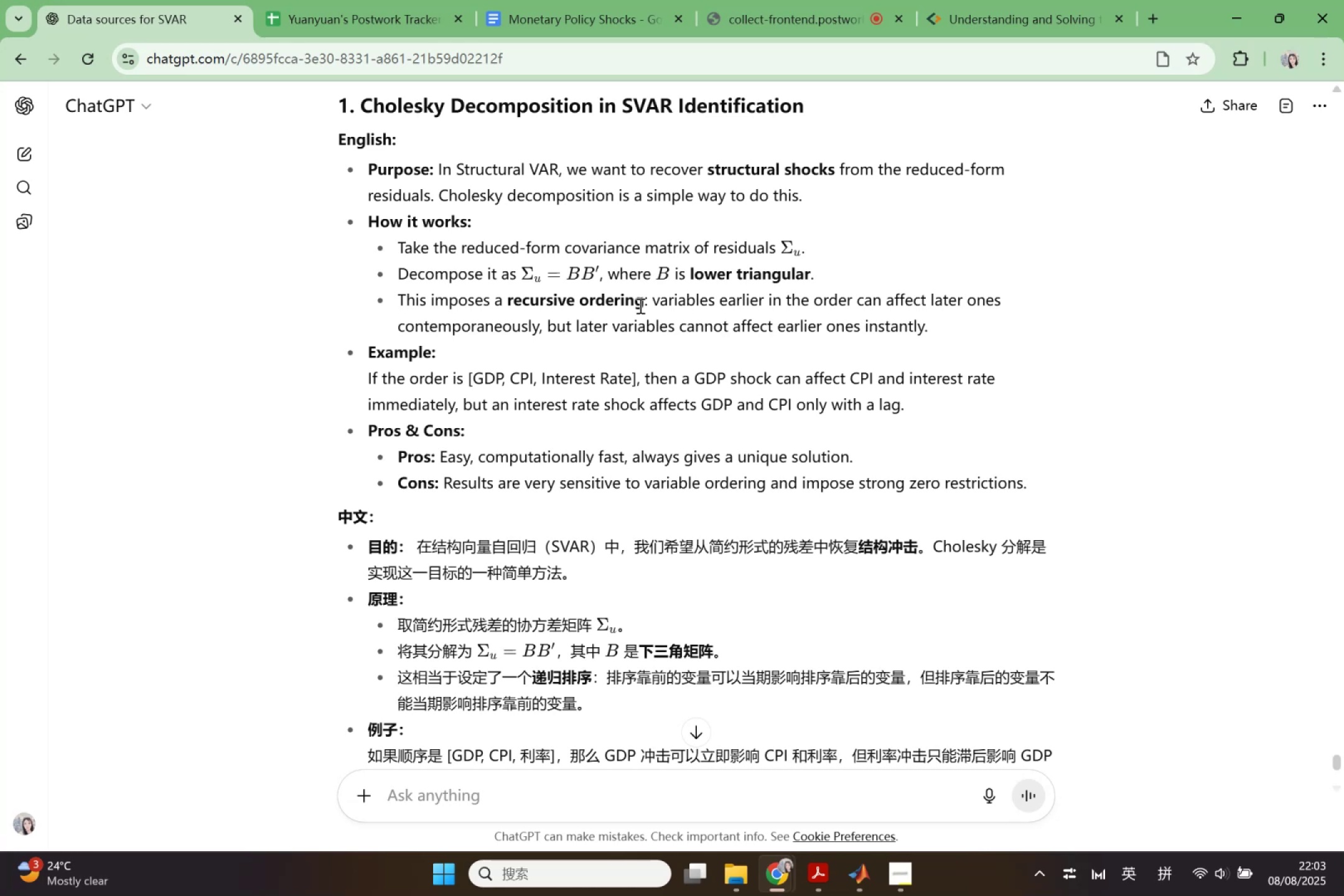 
wait(18.0)
 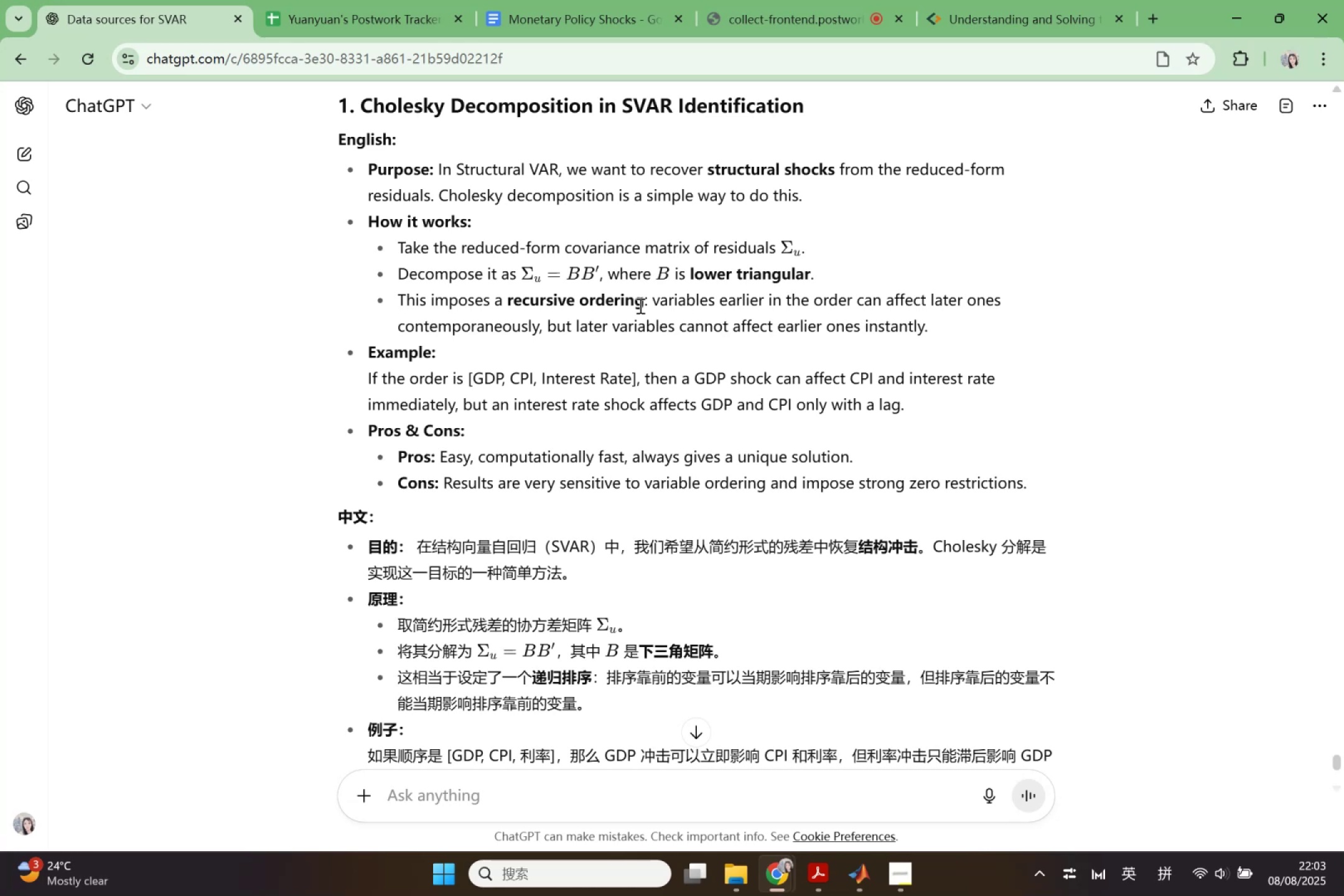 
scroll: coordinate [762, 345], scroll_direction: down, amount: 1.0
 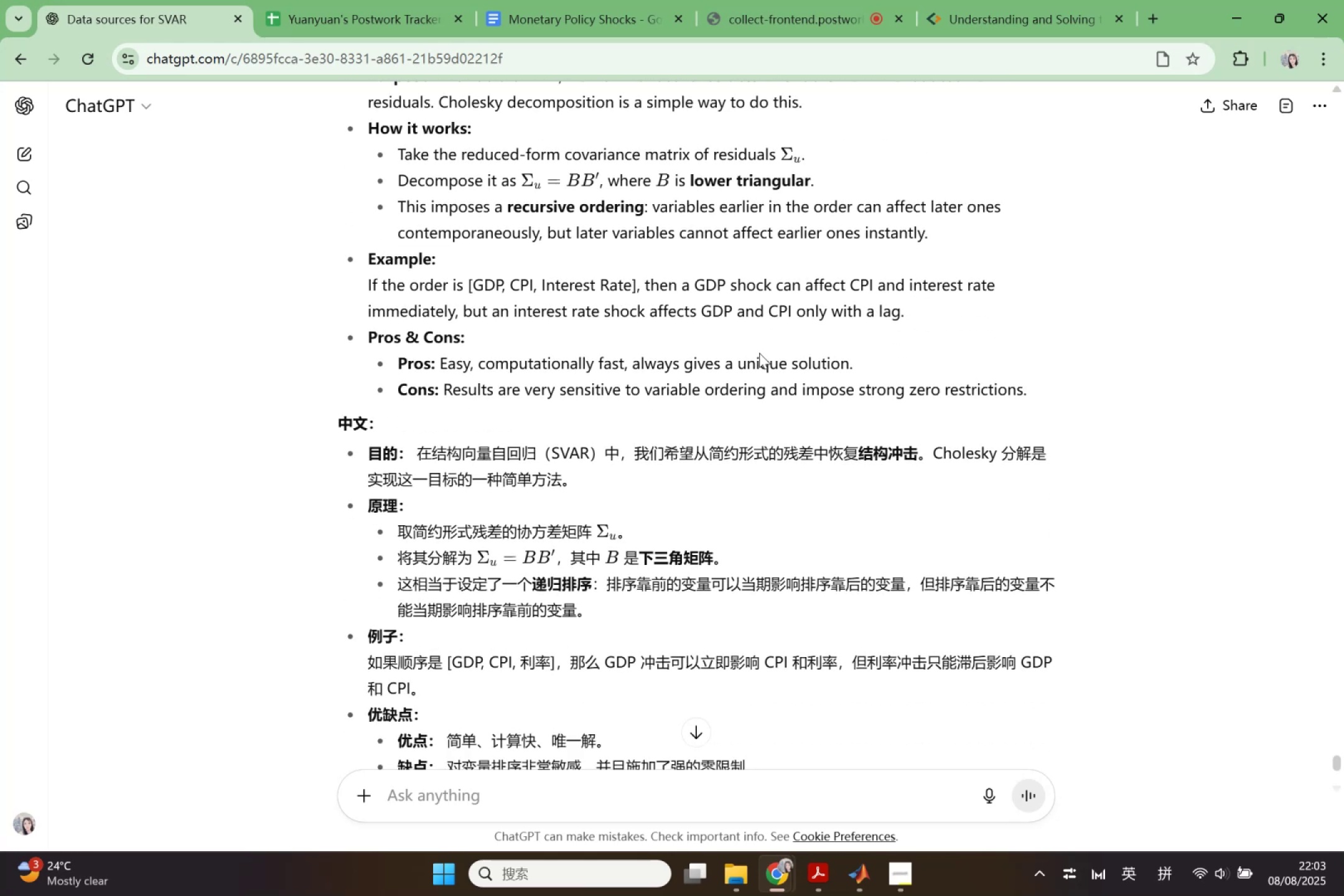 
wait(6.38)
 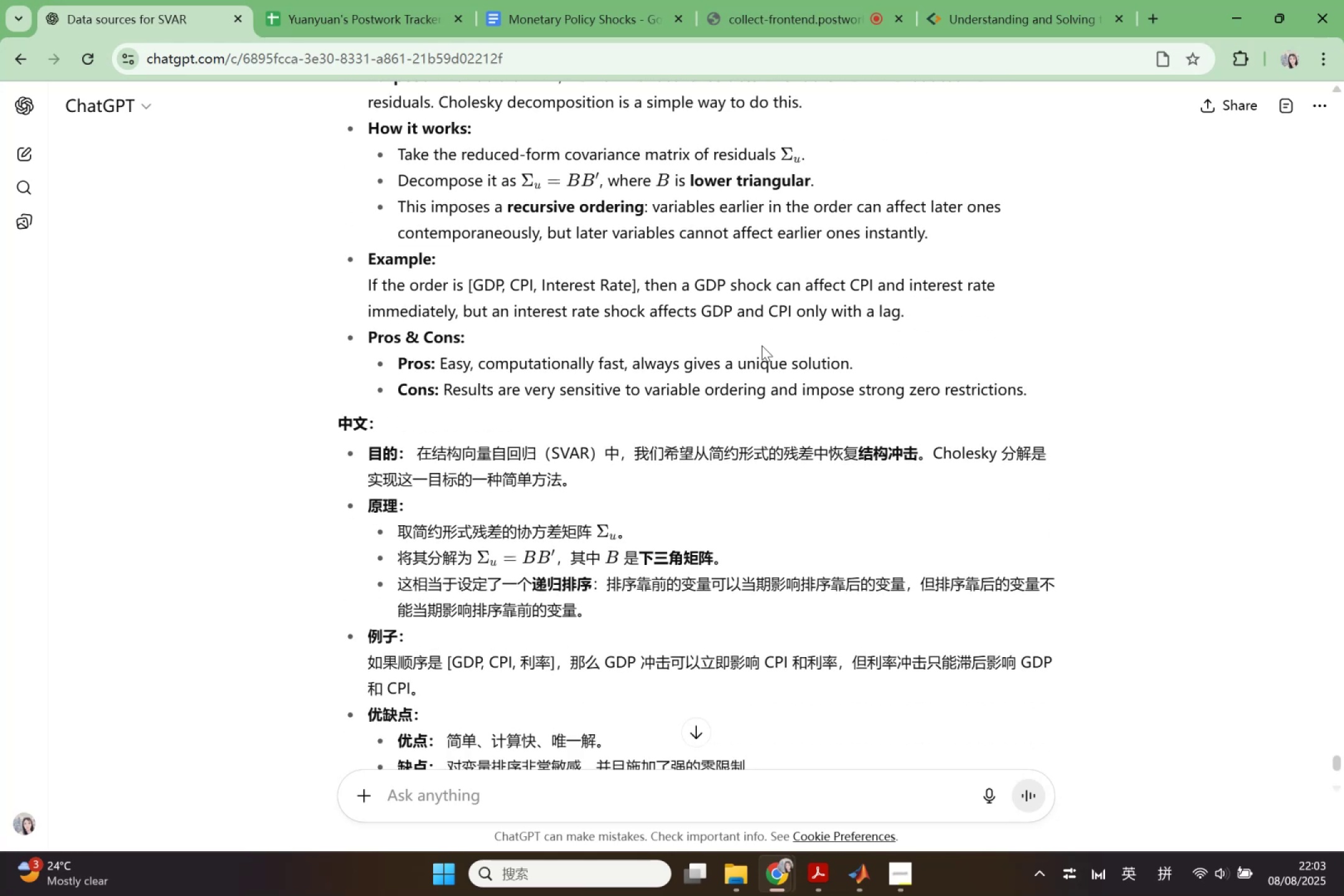 
scroll: coordinate [759, 353], scroll_direction: down, amount: 1.0
 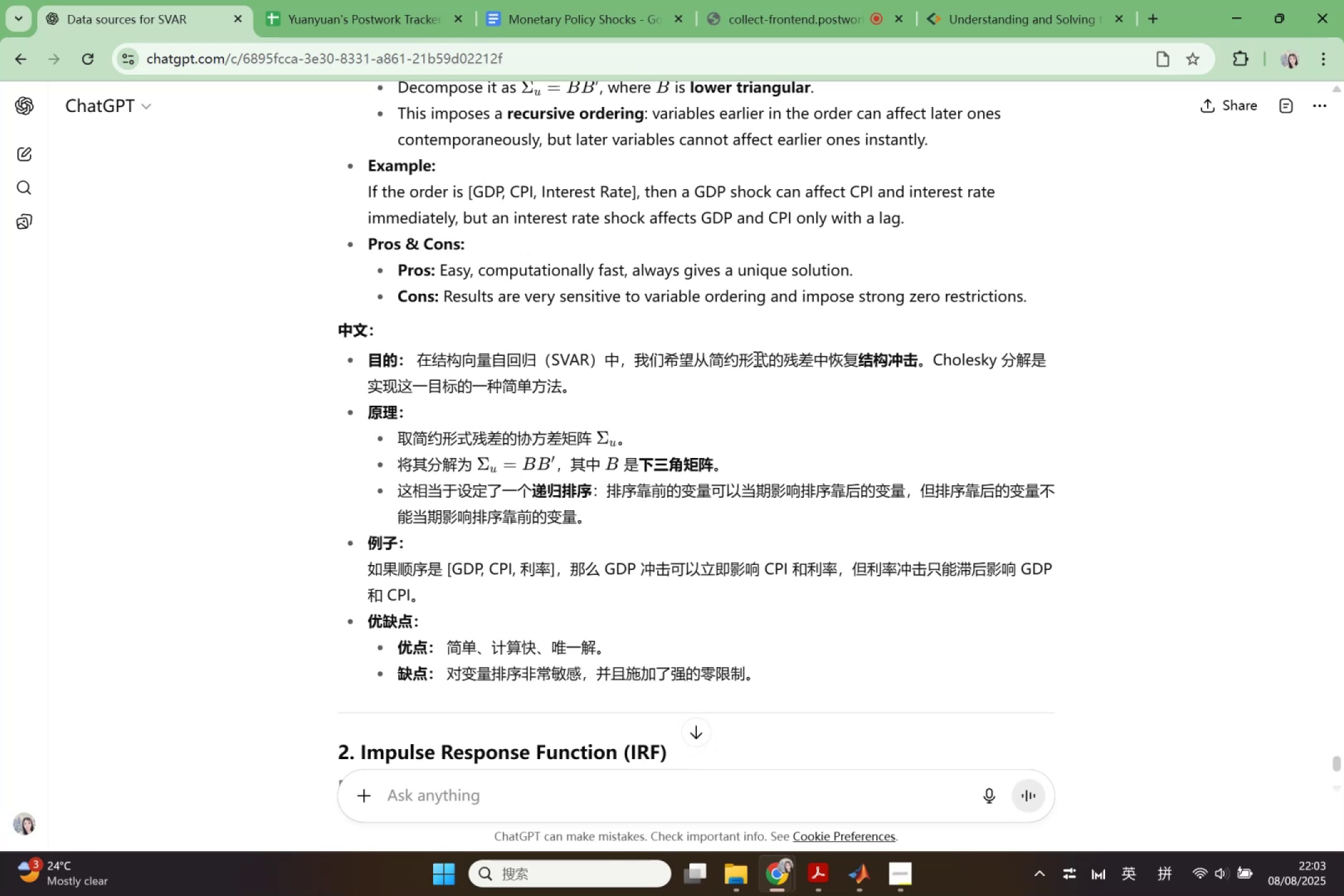 
wait(5.91)
 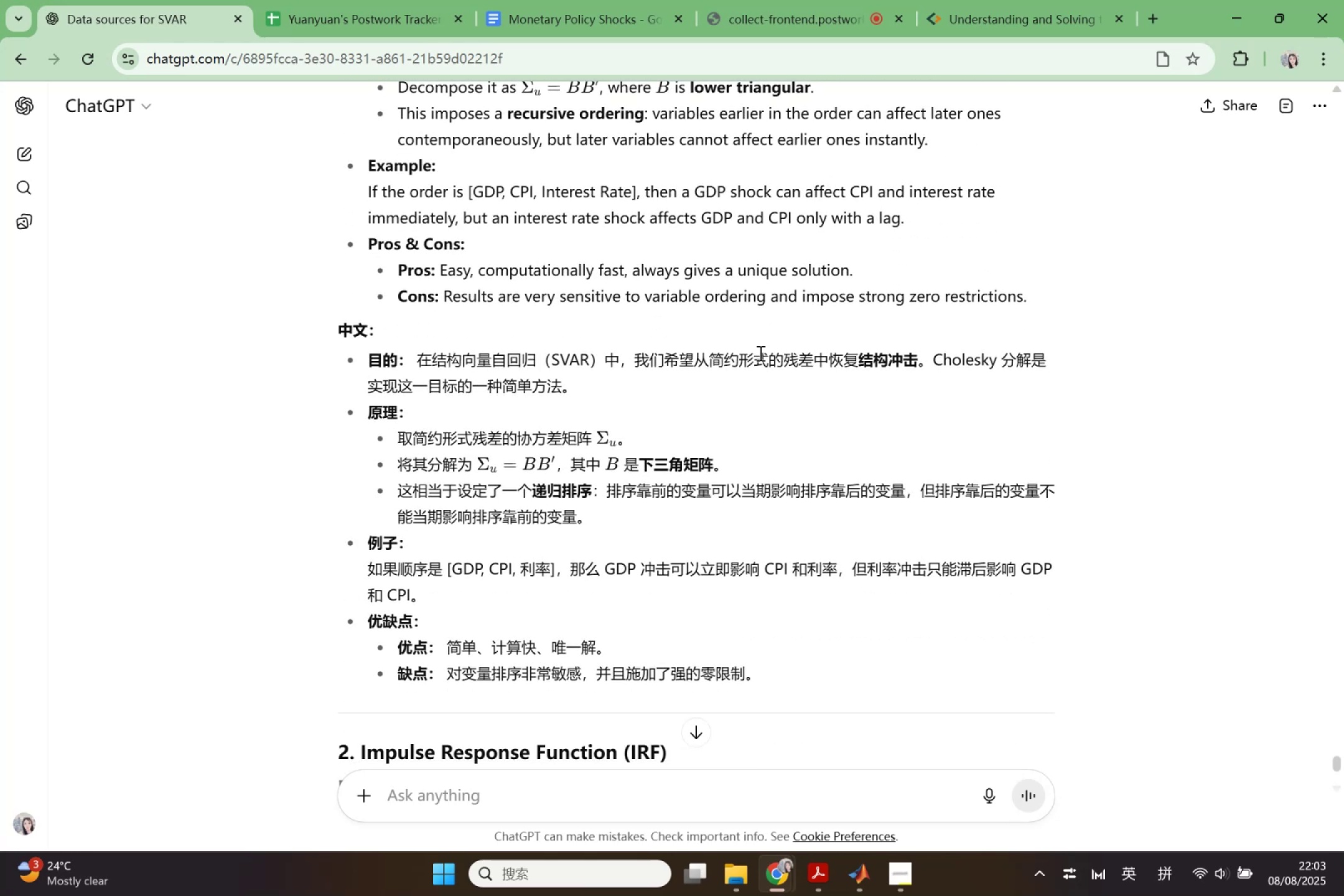 
scroll: coordinate [755, 361], scroll_direction: down, amount: 1.0
 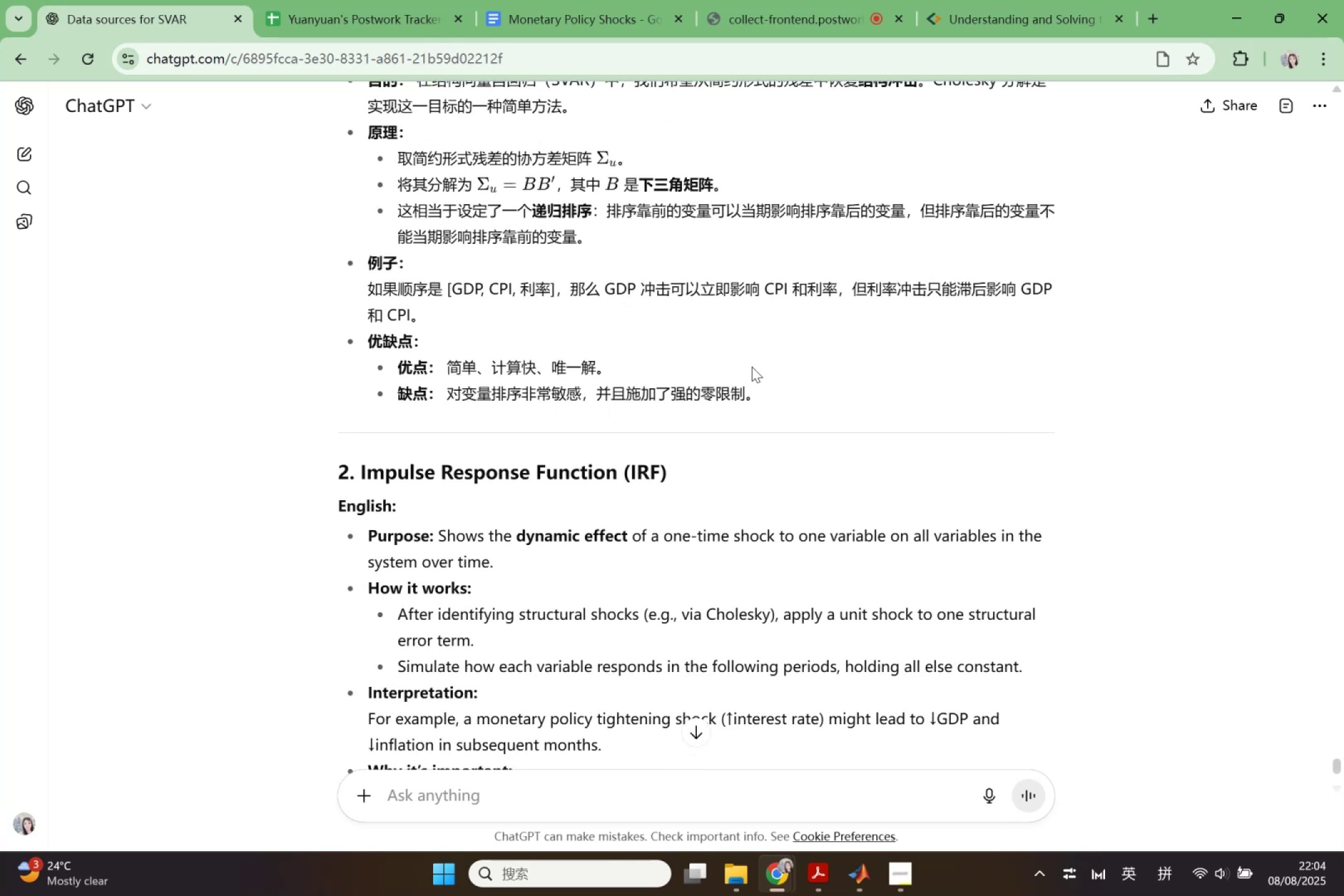 
wait(5.0)
 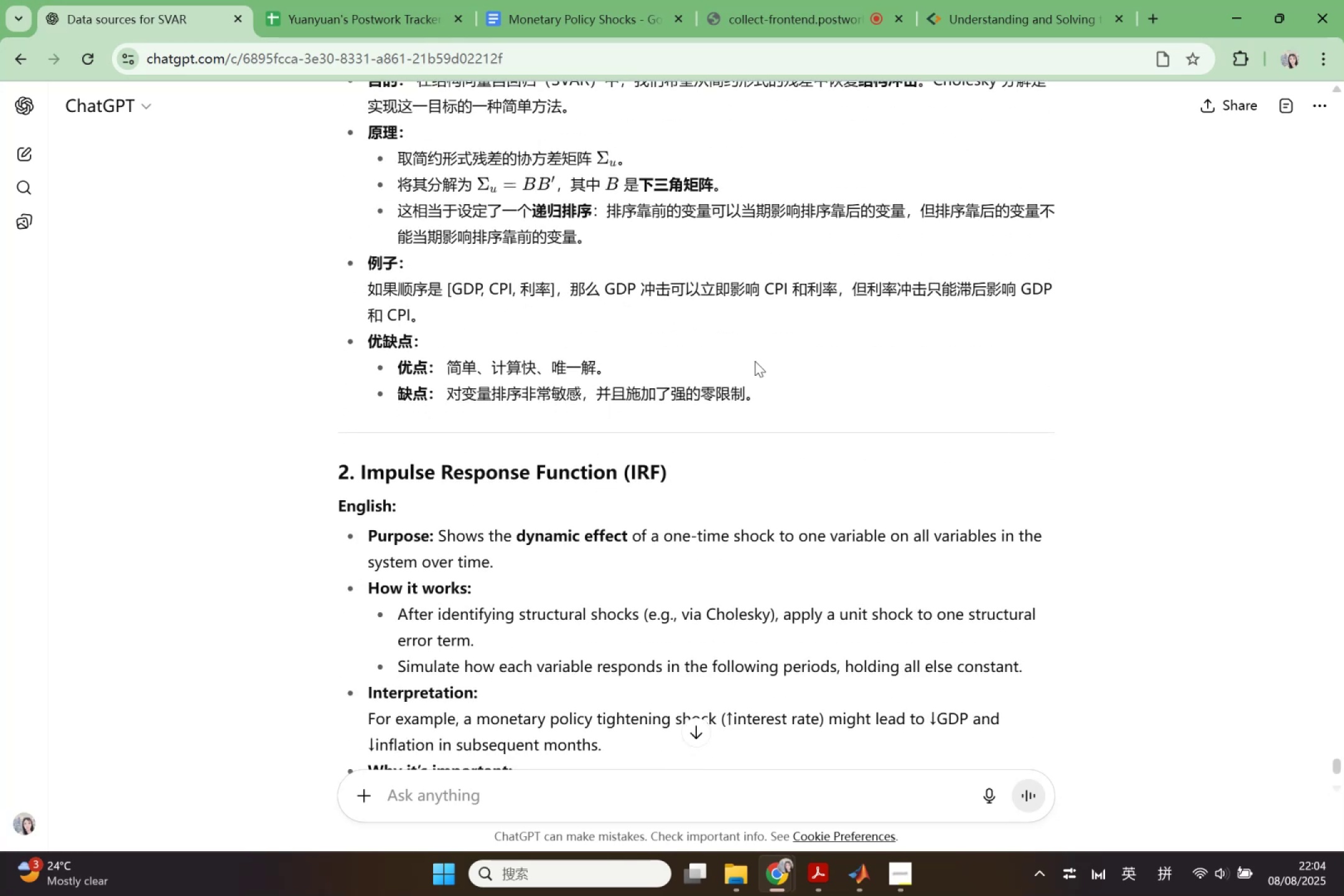 
scroll: coordinate [752, 366], scroll_direction: down, amount: 2.0
 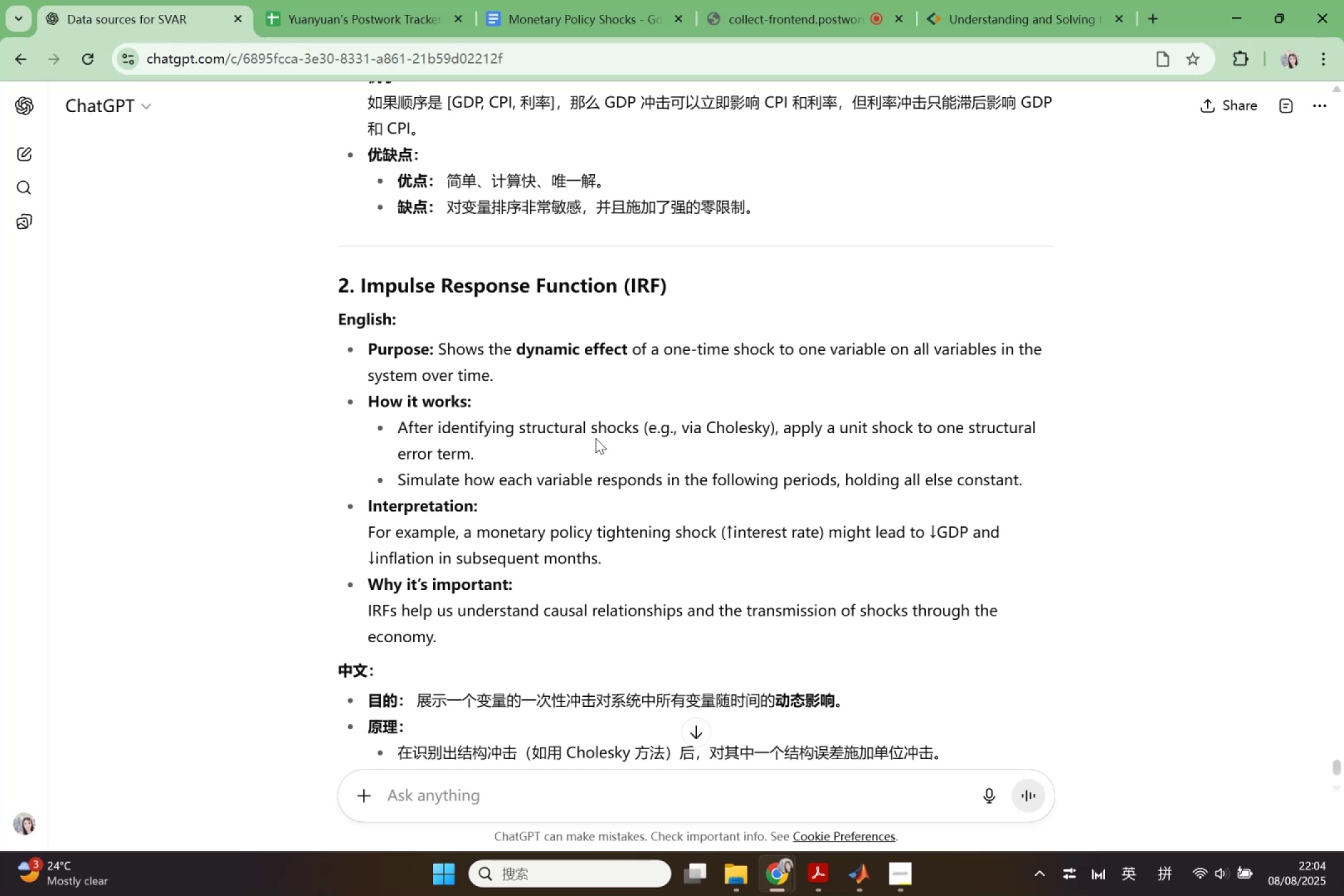 
wait(17.69)
 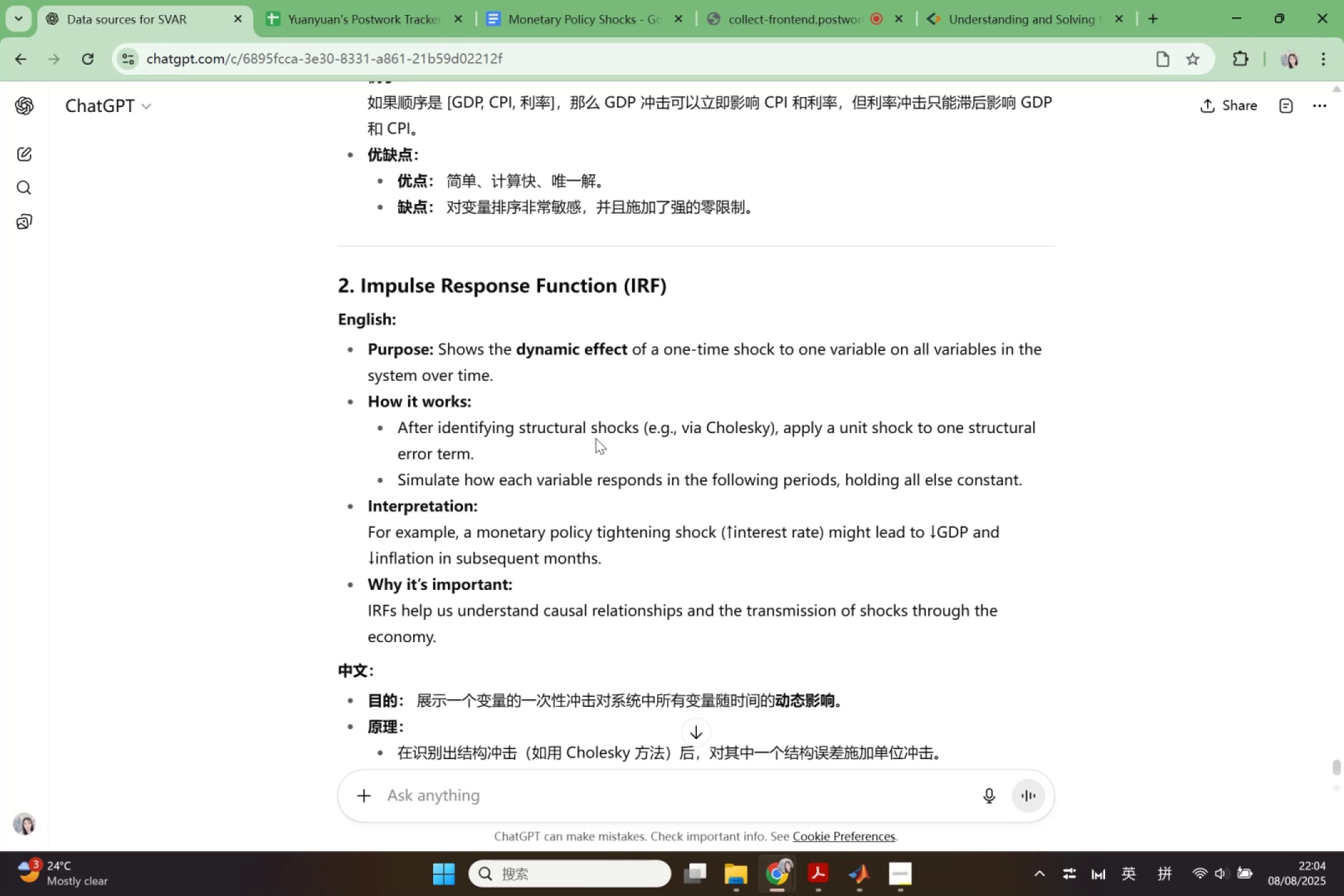 
scroll: coordinate [897, 587], scroll_direction: down, amount: 3.0
 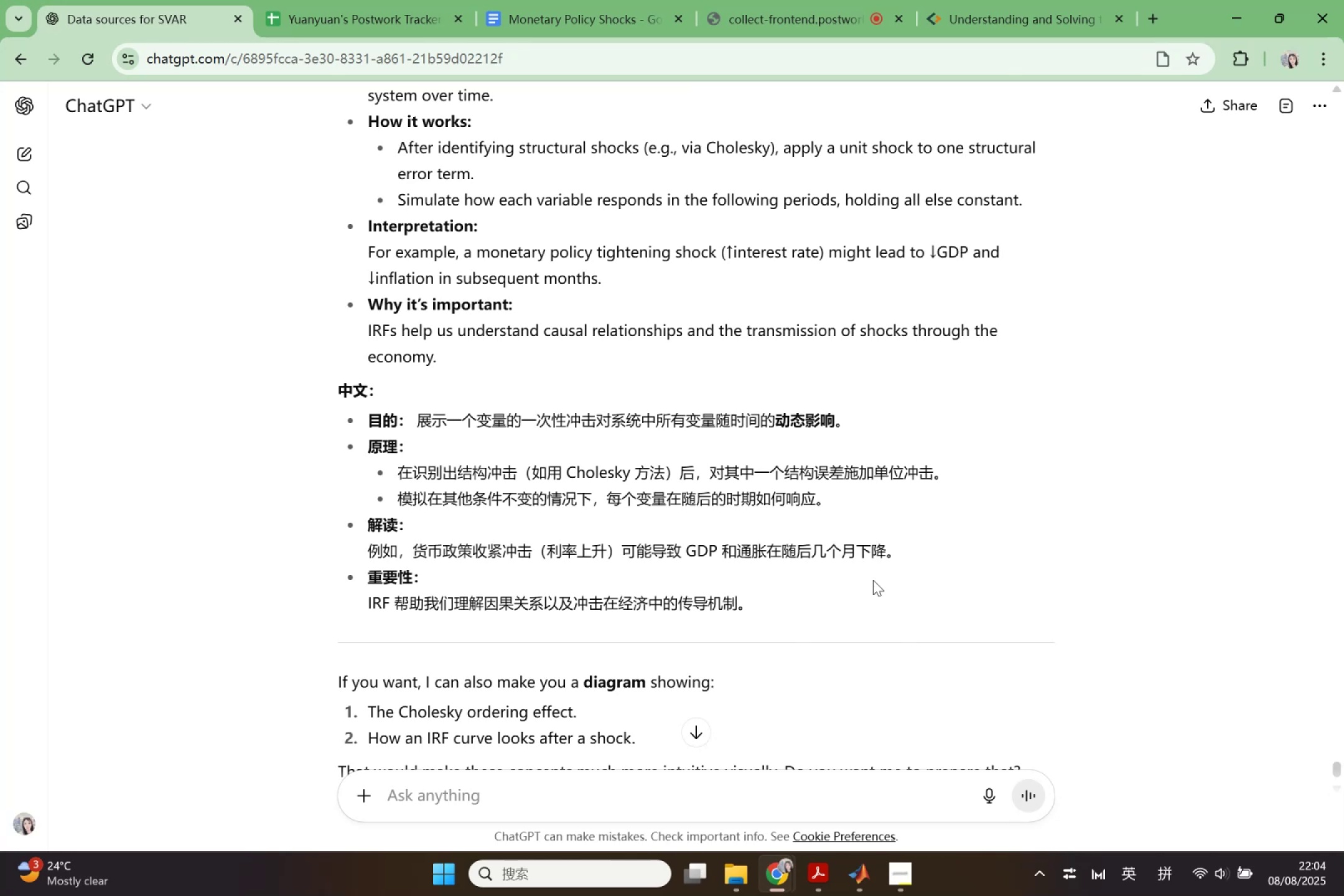 
wait(31.08)
 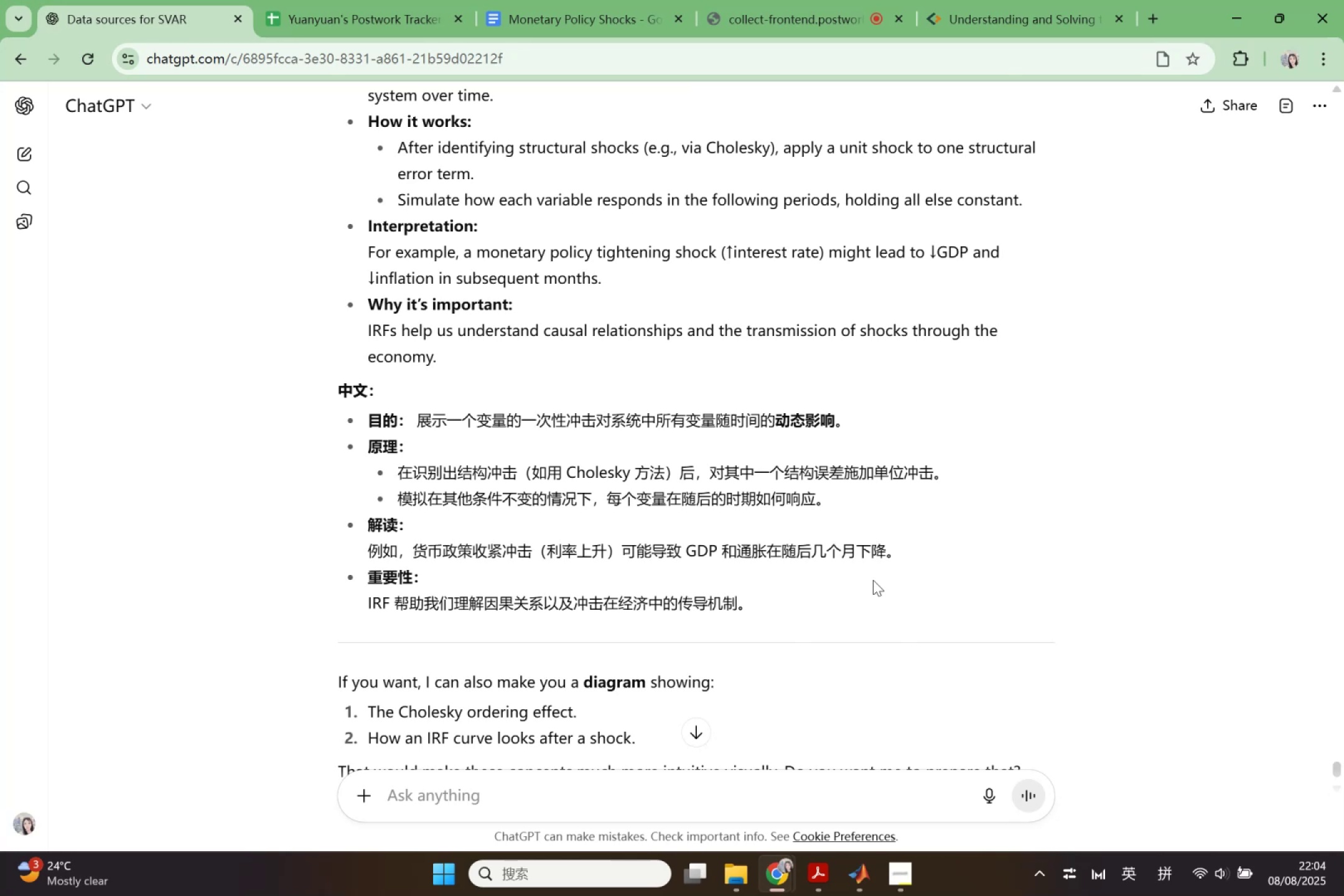 
scroll: coordinate [678, 487], scroll_direction: down, amount: 2.0
 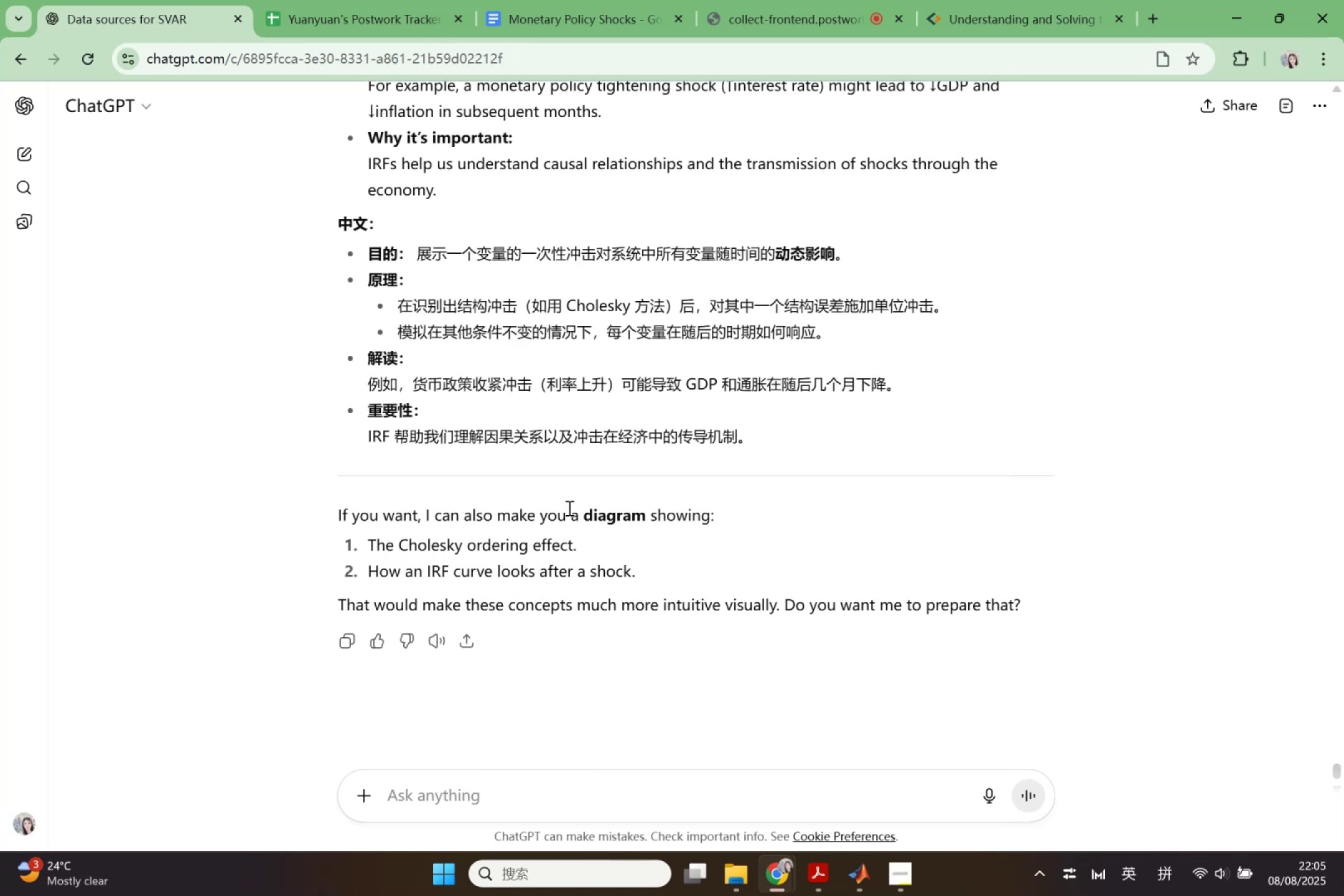 
wait(5.84)
 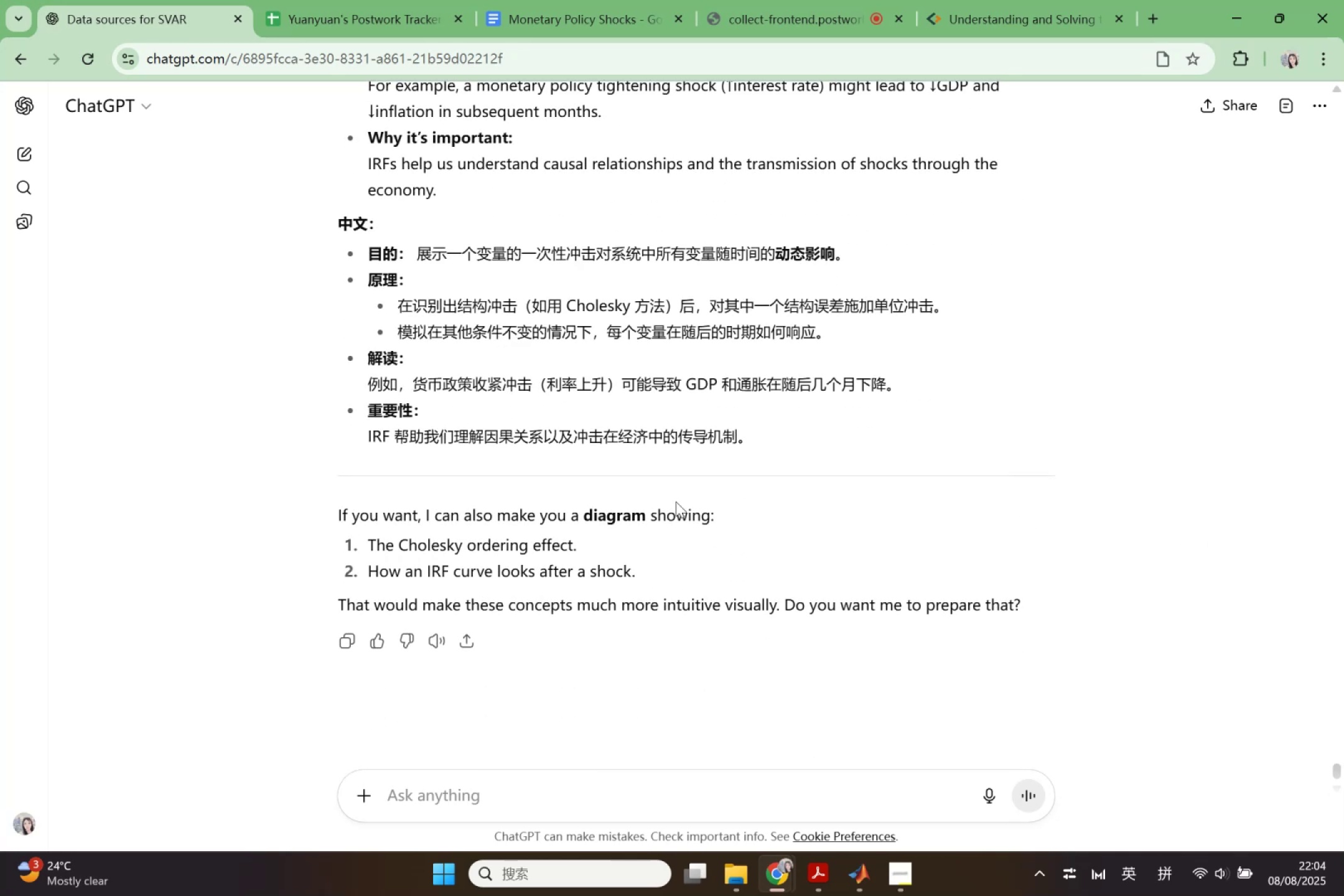 
left_click_drag(start_coordinate=[424, 510], to_coordinate=[640, 574])
 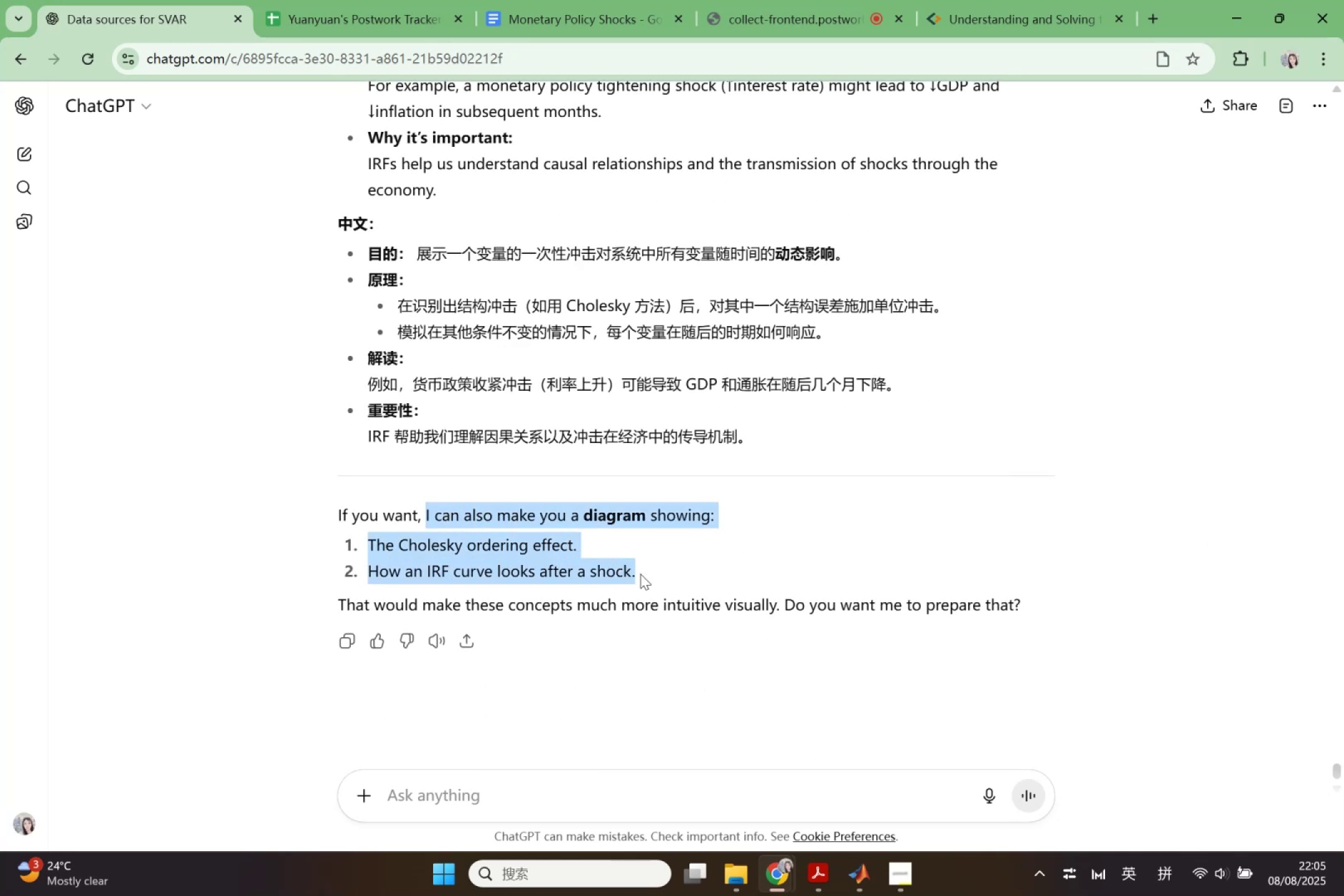 
key(Control+ControlLeft)
 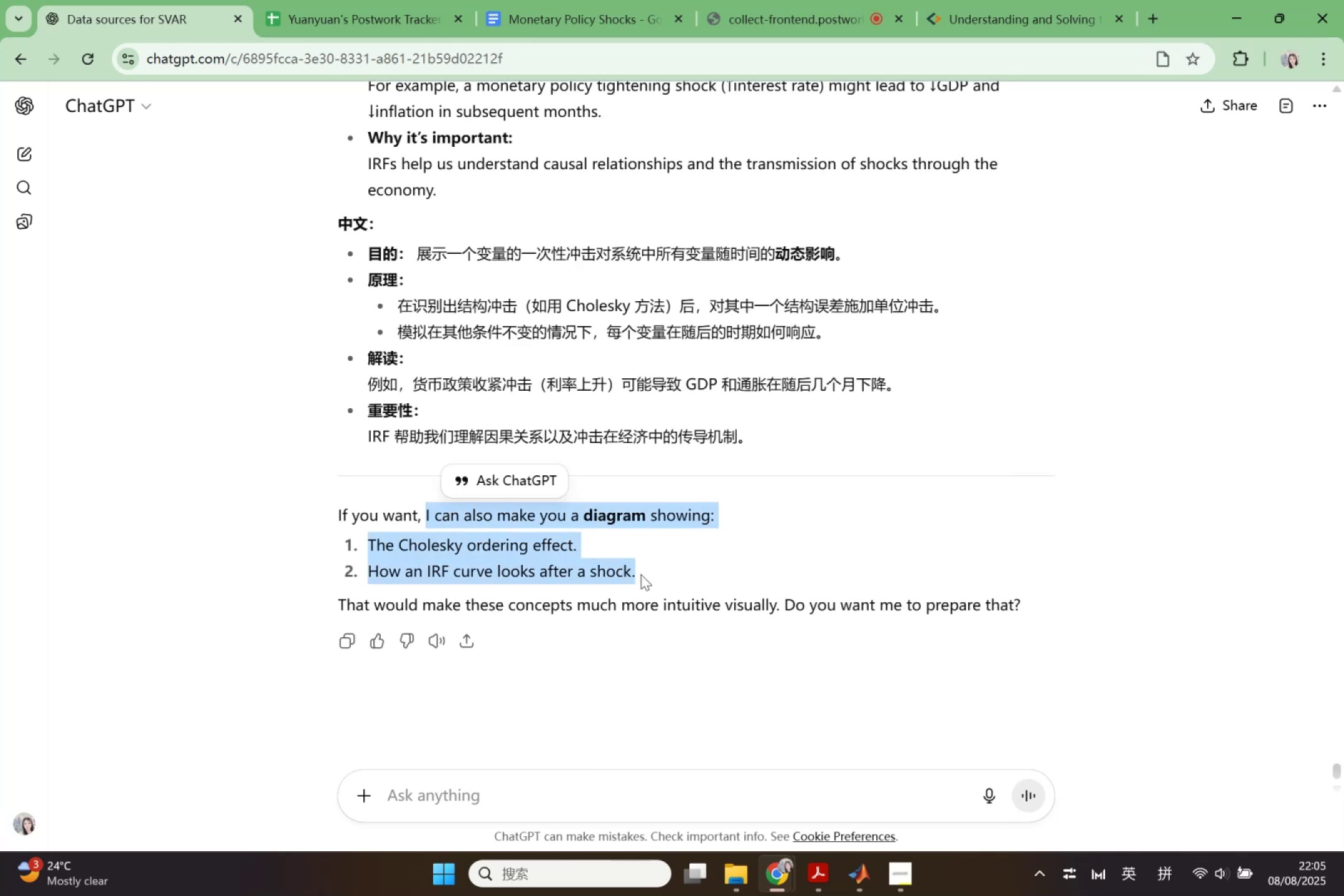 
key(Control+C)
 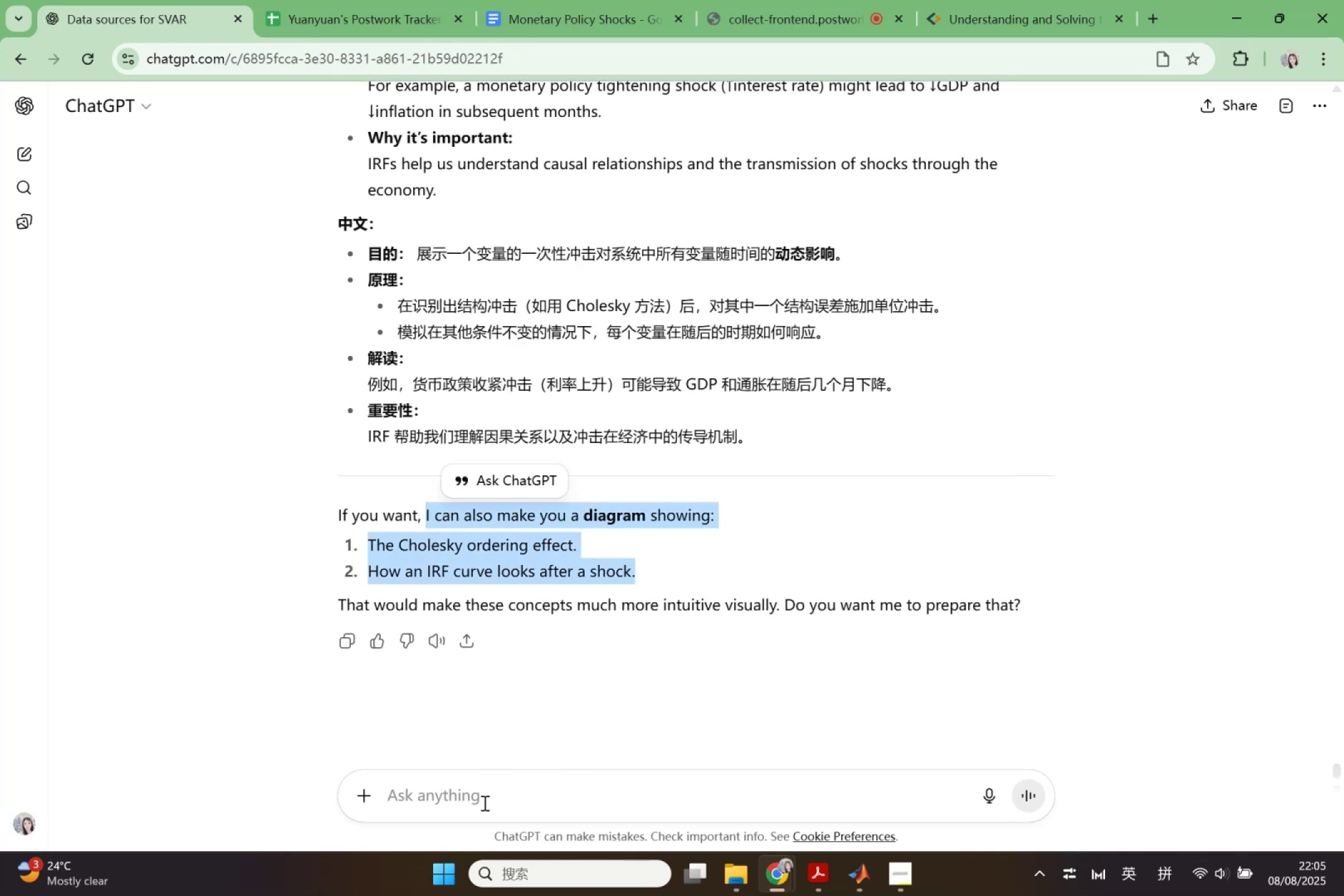 
left_click([482, 803])
 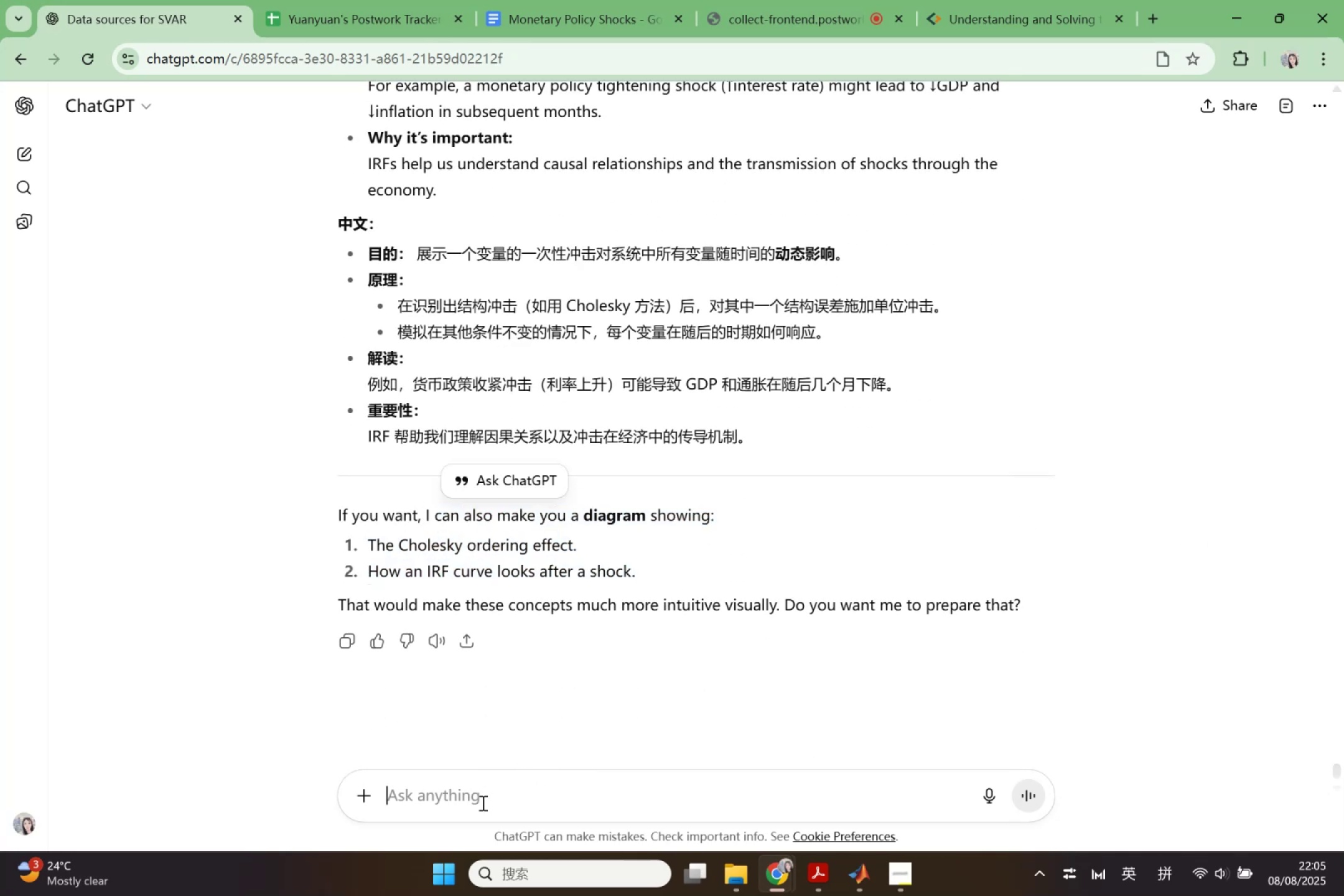 
key(Control+ControlLeft)
 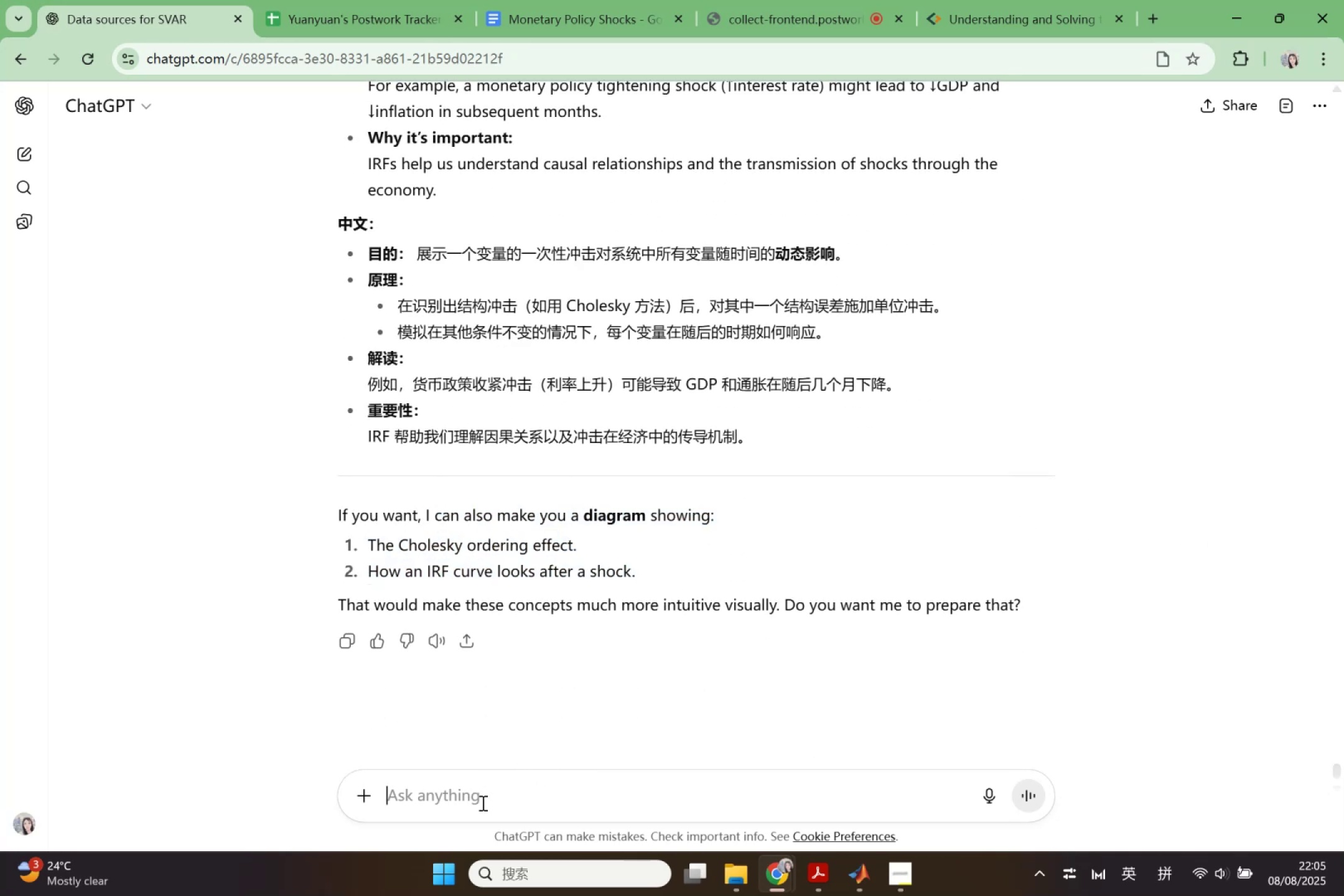 
key(Control+V)
 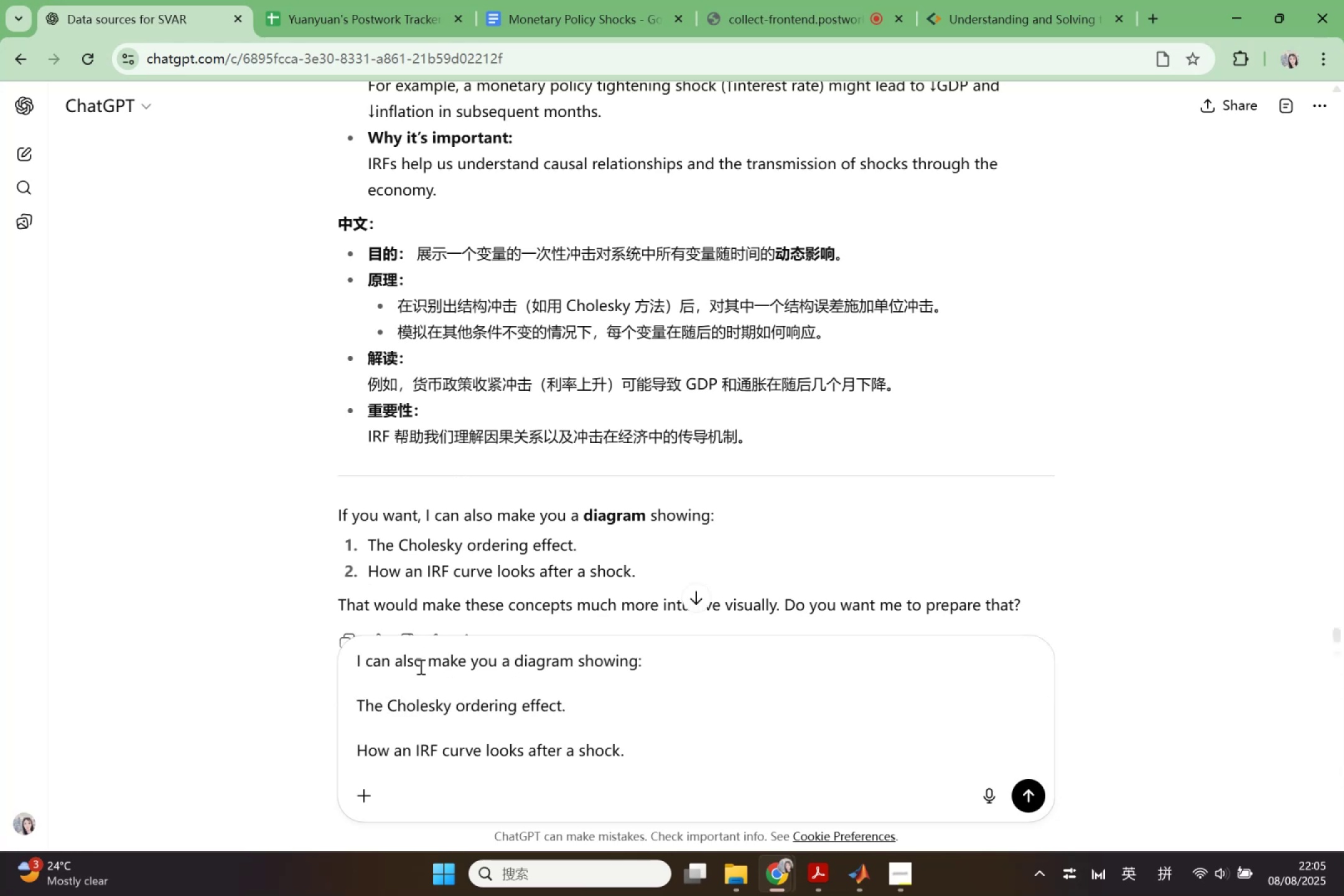 
wait(6.06)
 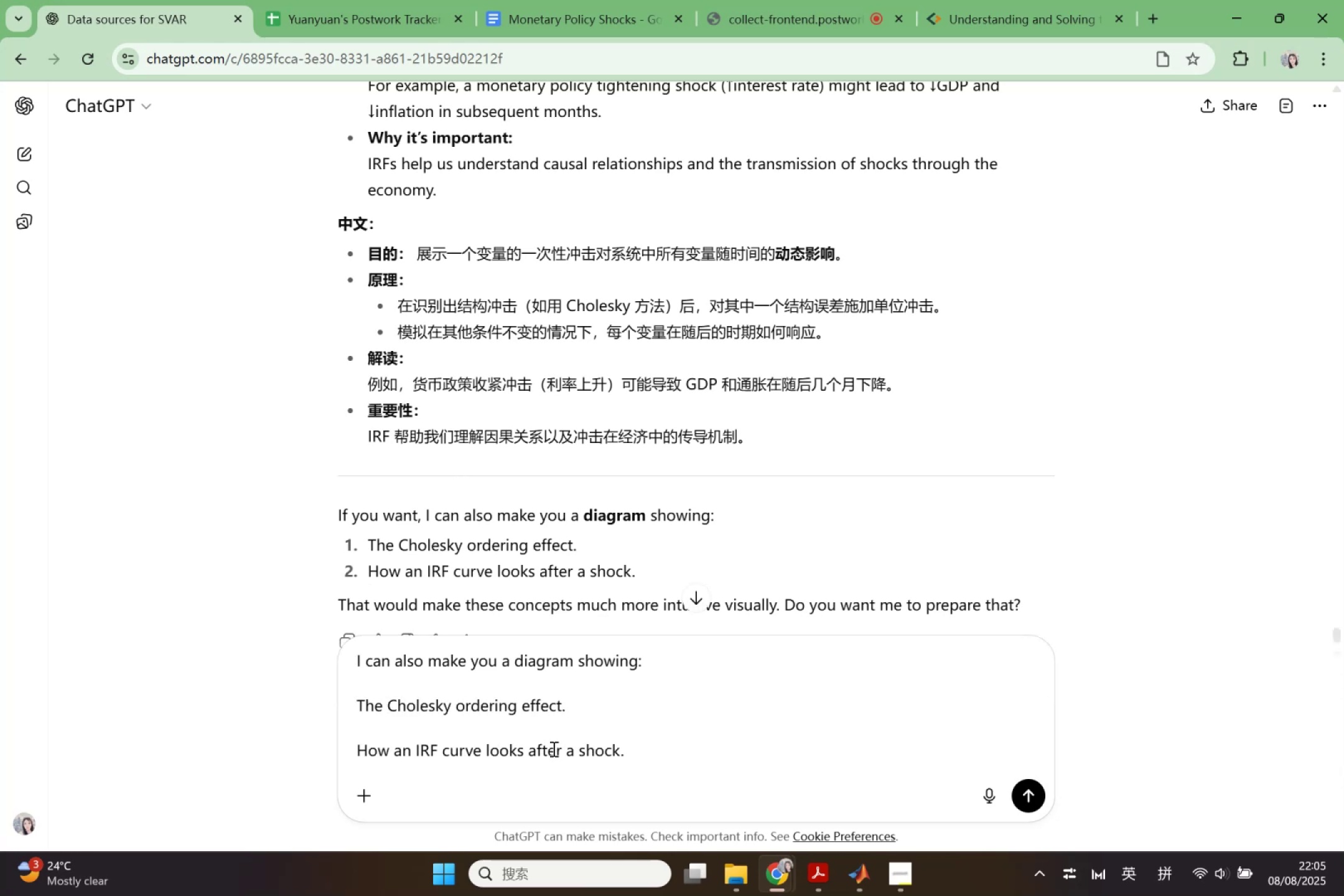 
left_click_drag(start_coordinate=[431, 664], to_coordinate=[321, 665])
 